 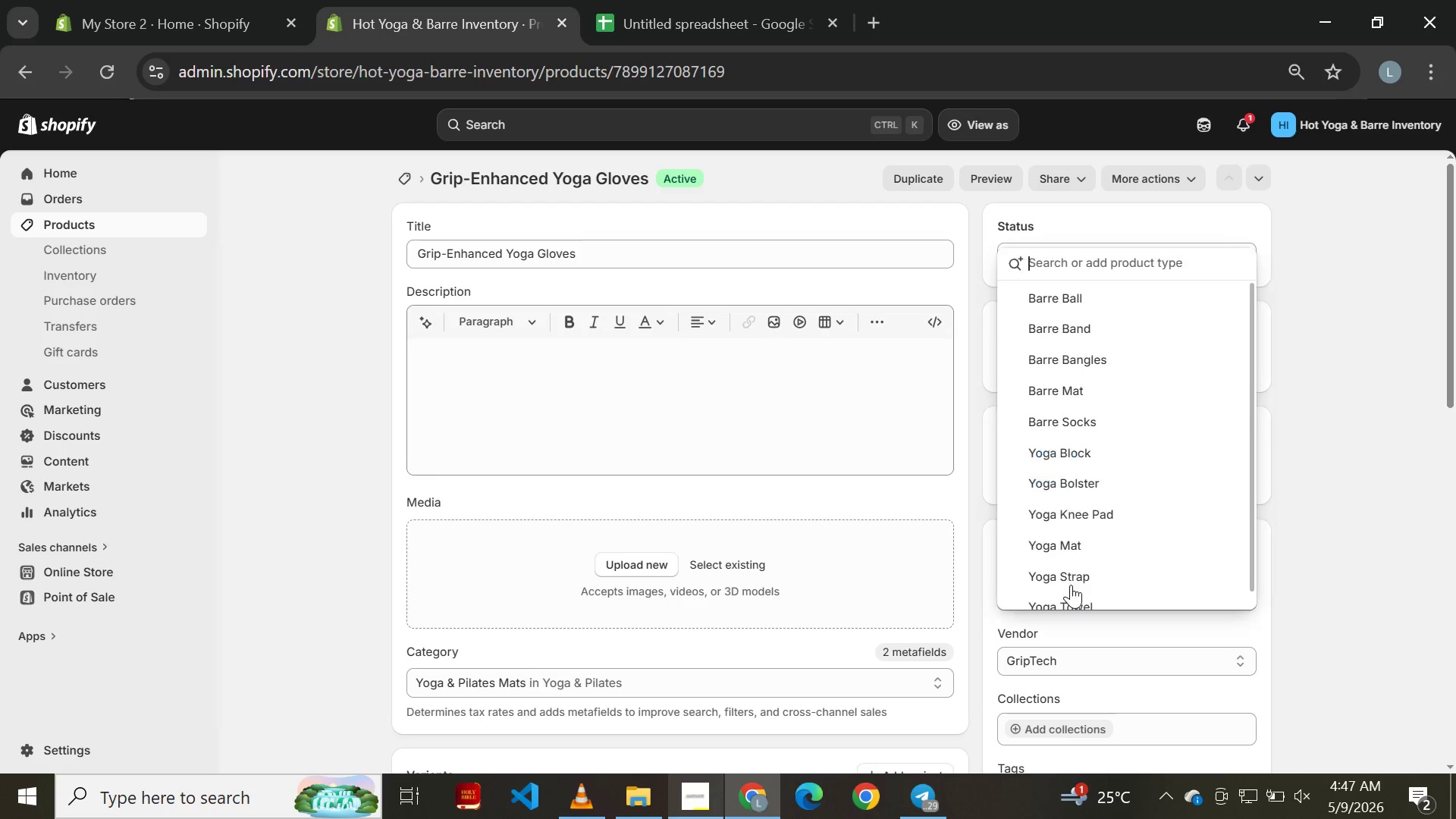 
type(Yoga Gloves)
 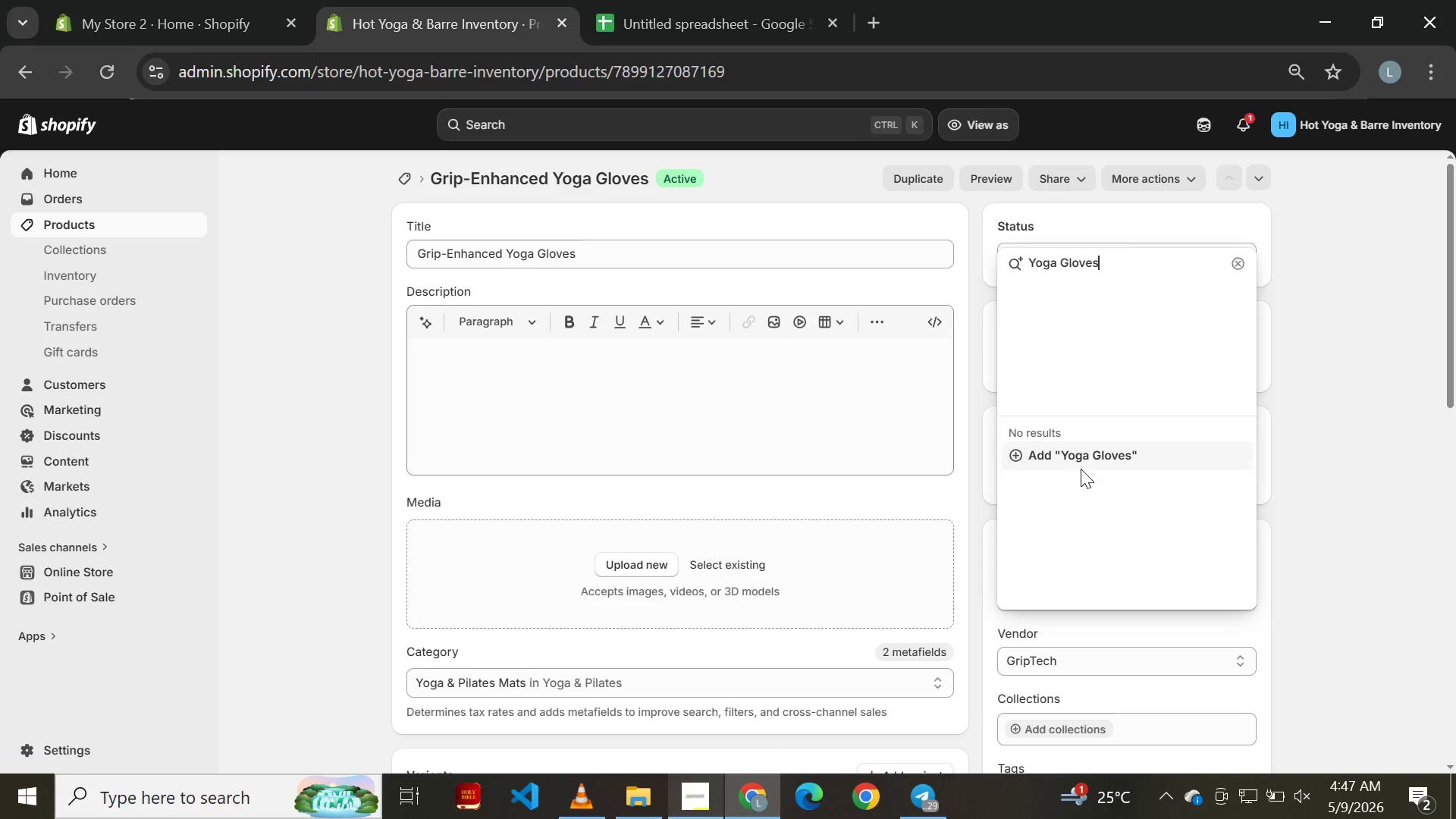 
left_click([1078, 453])
 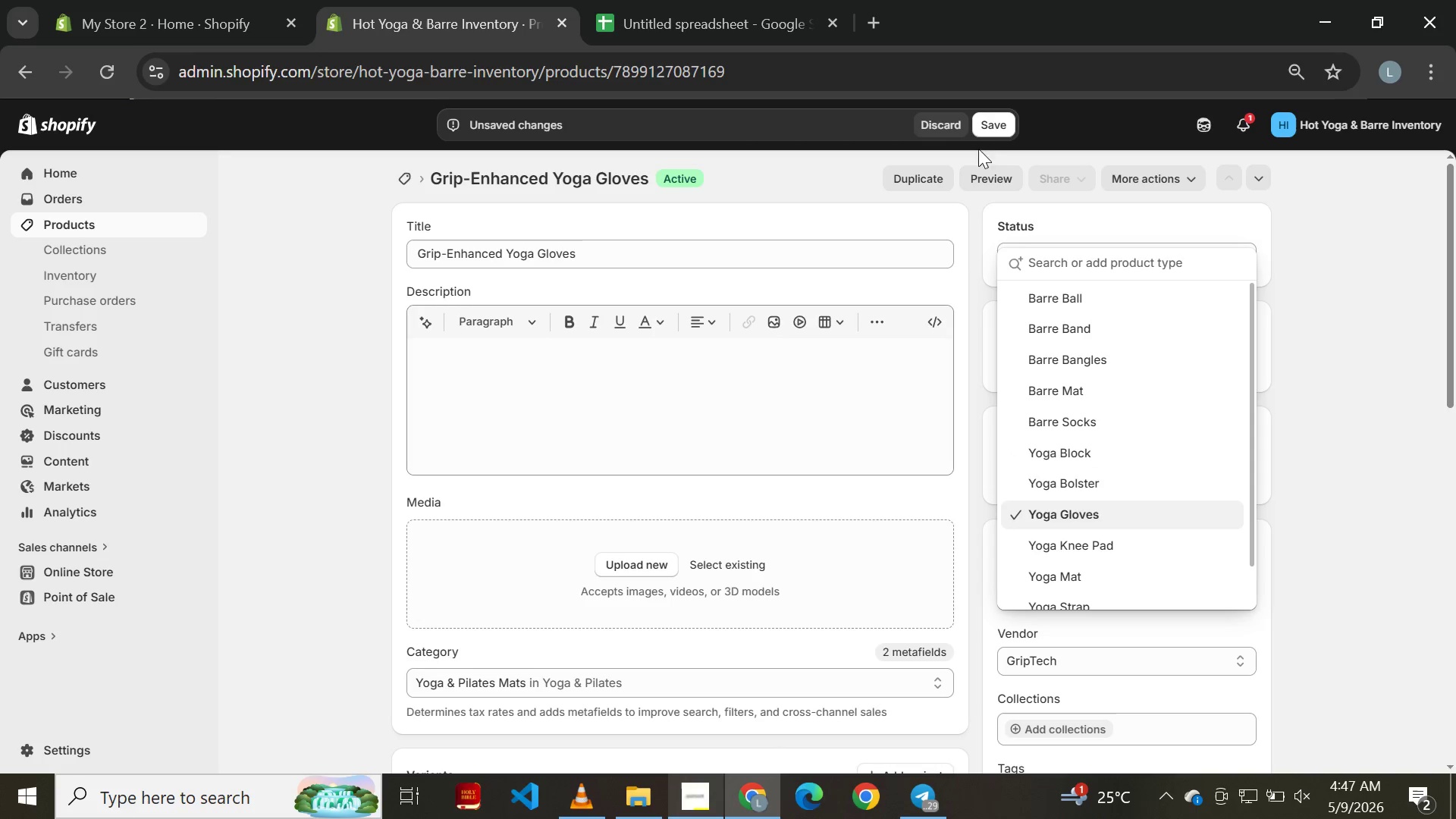 
left_click([990, 125])
 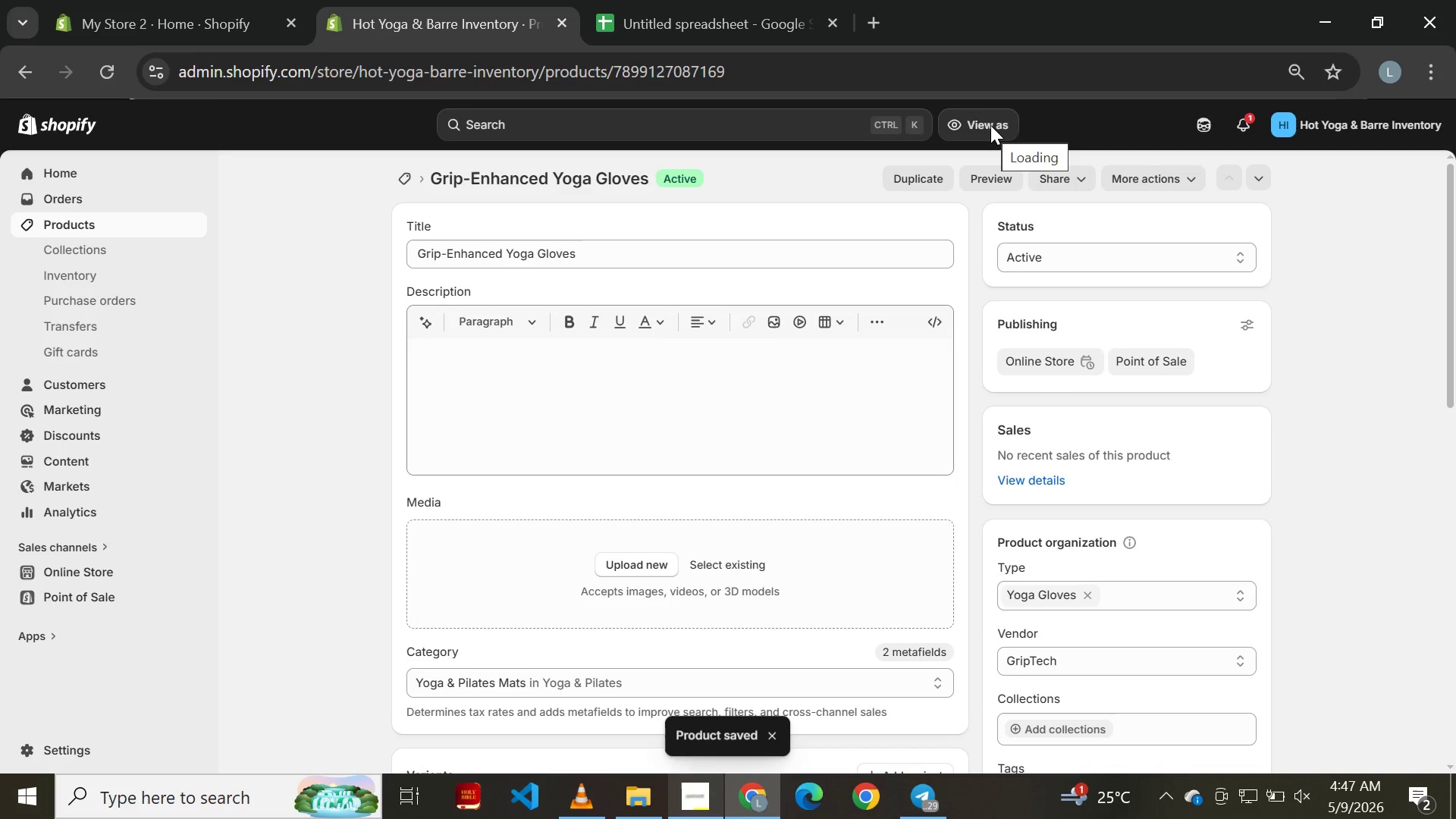 
wait(6.22)
 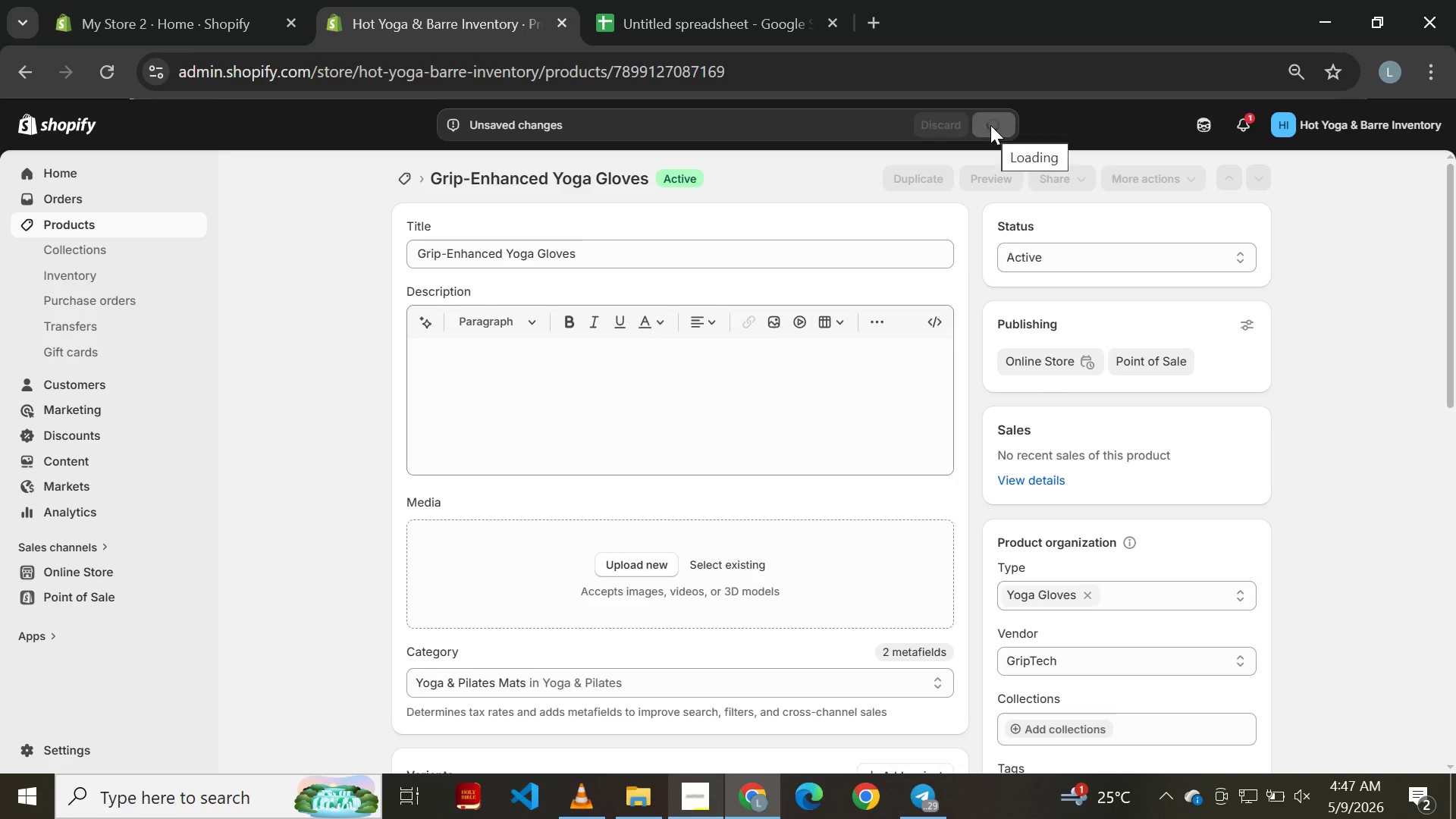 
left_click([36, 77])
 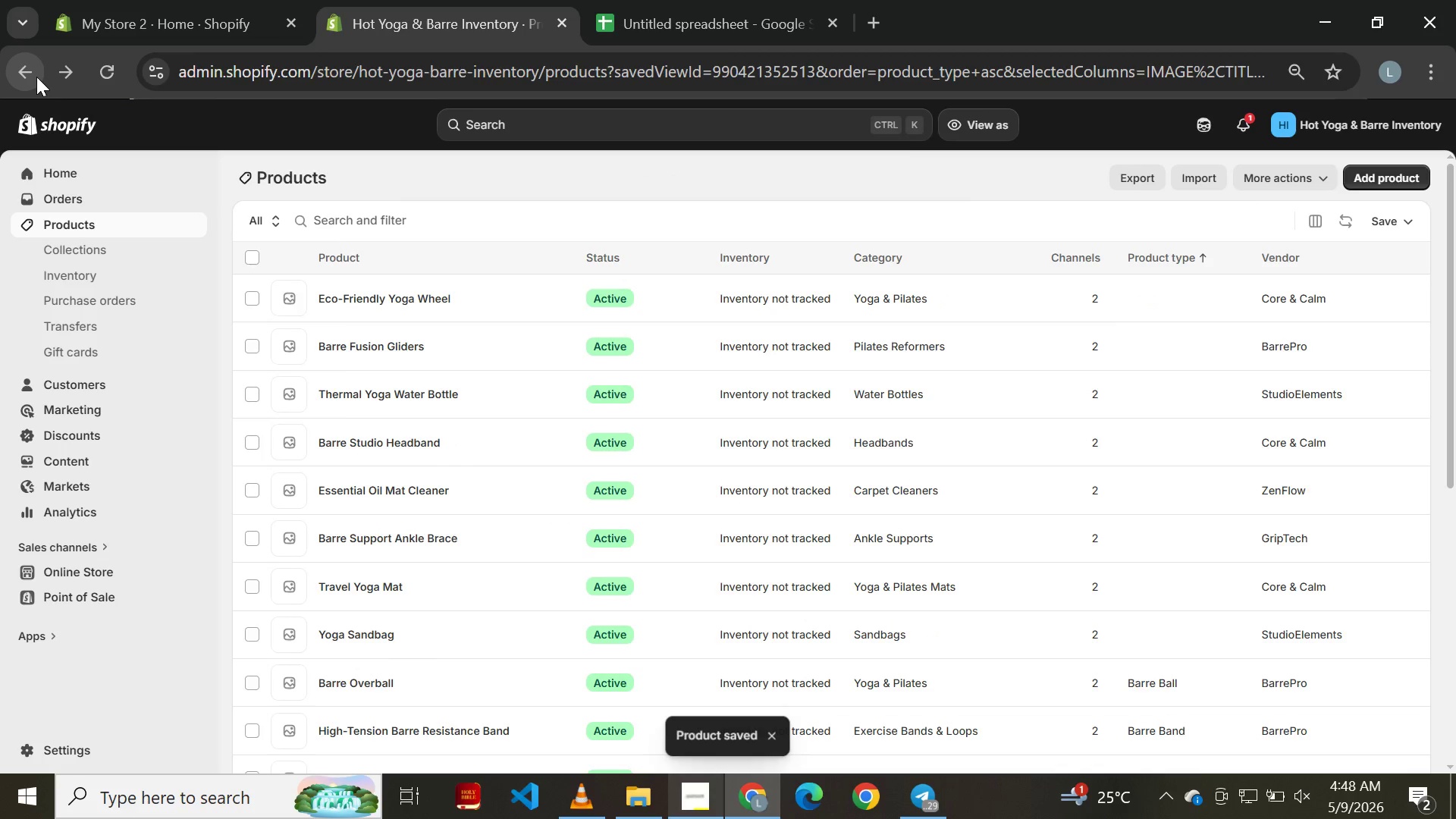 
wait(8.48)
 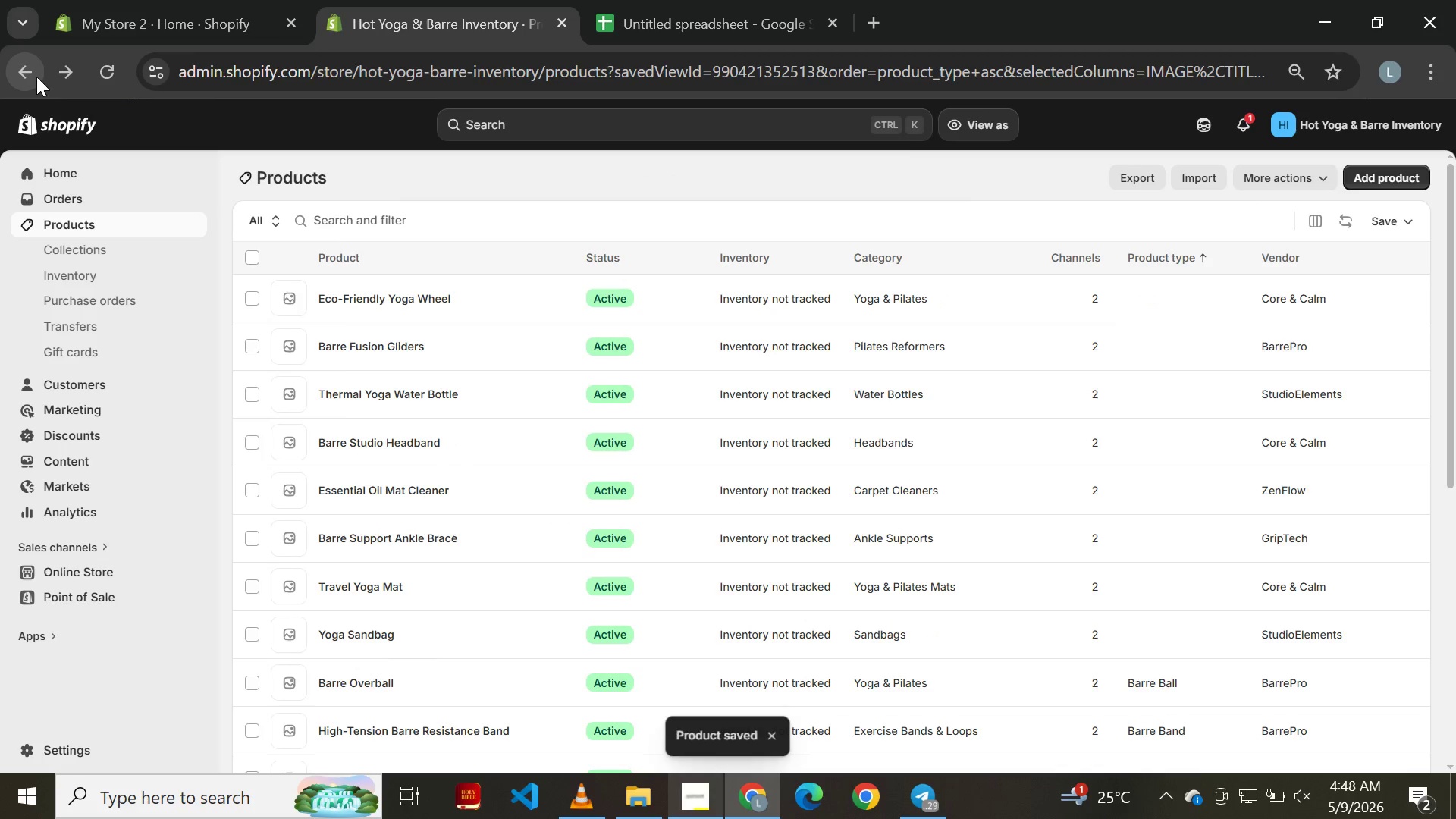 
left_click([375, 290])
 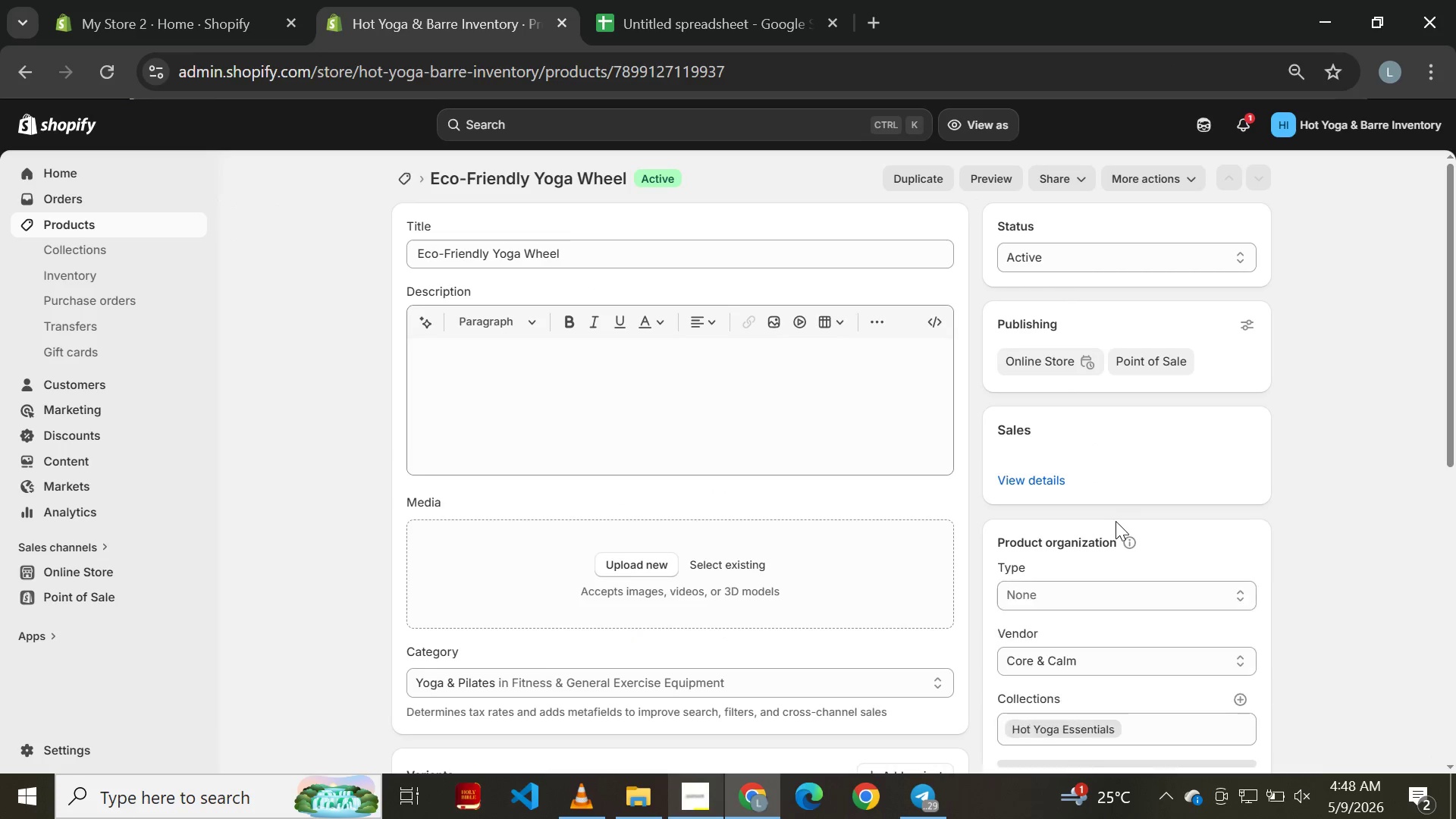 
left_click([1097, 595])
 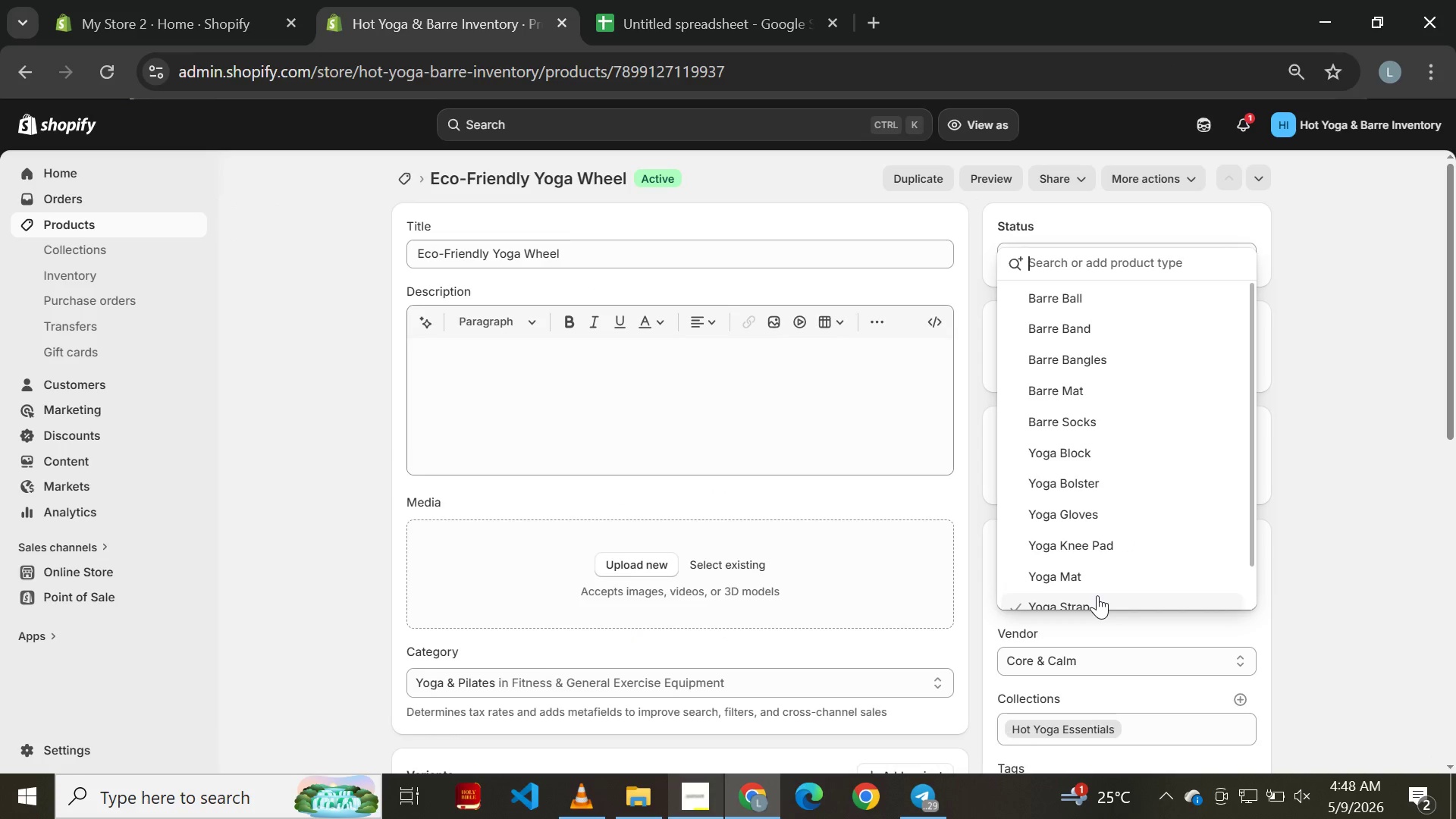 
type(Yoga Well)
 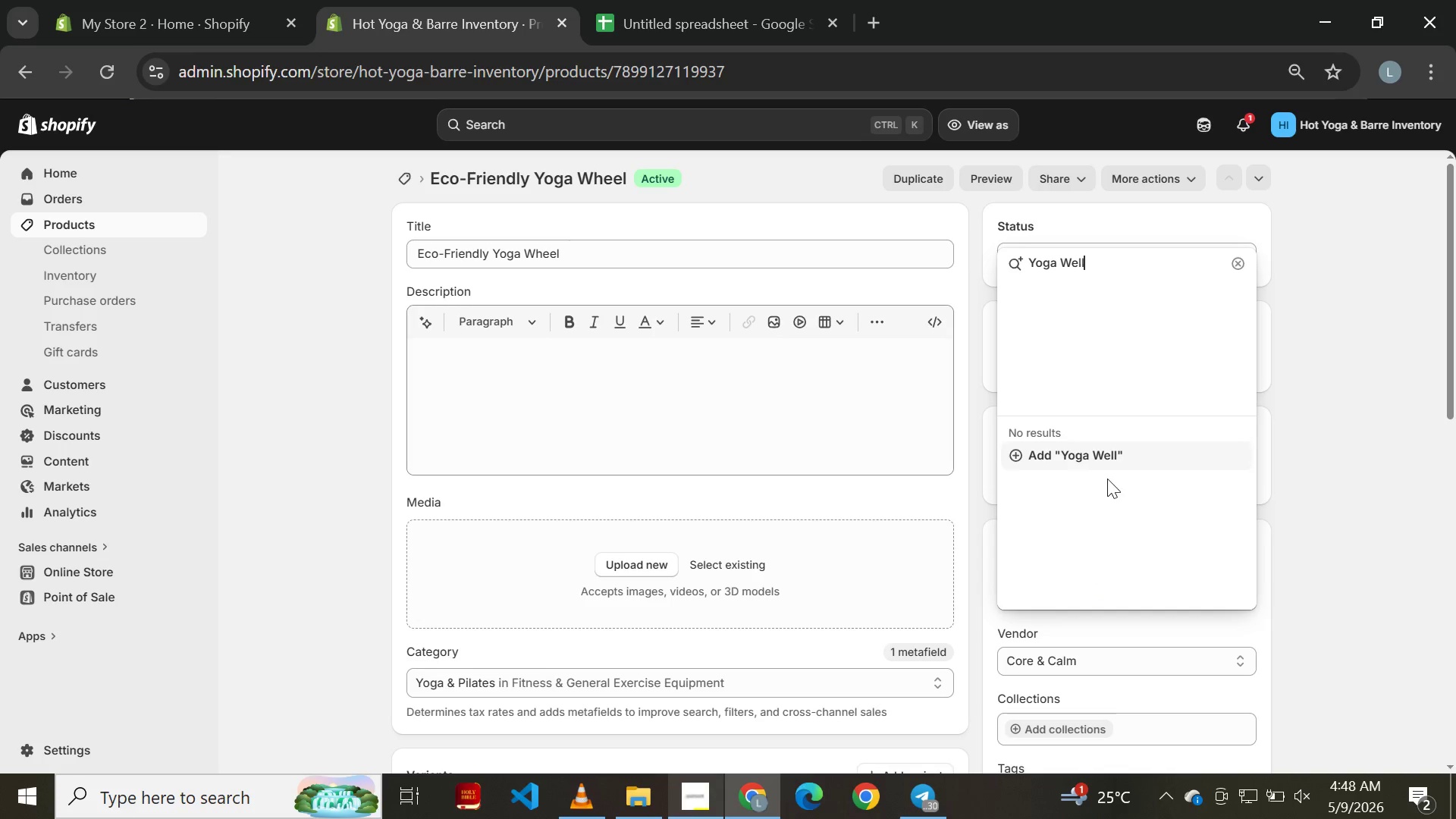 
left_click([1105, 453])
 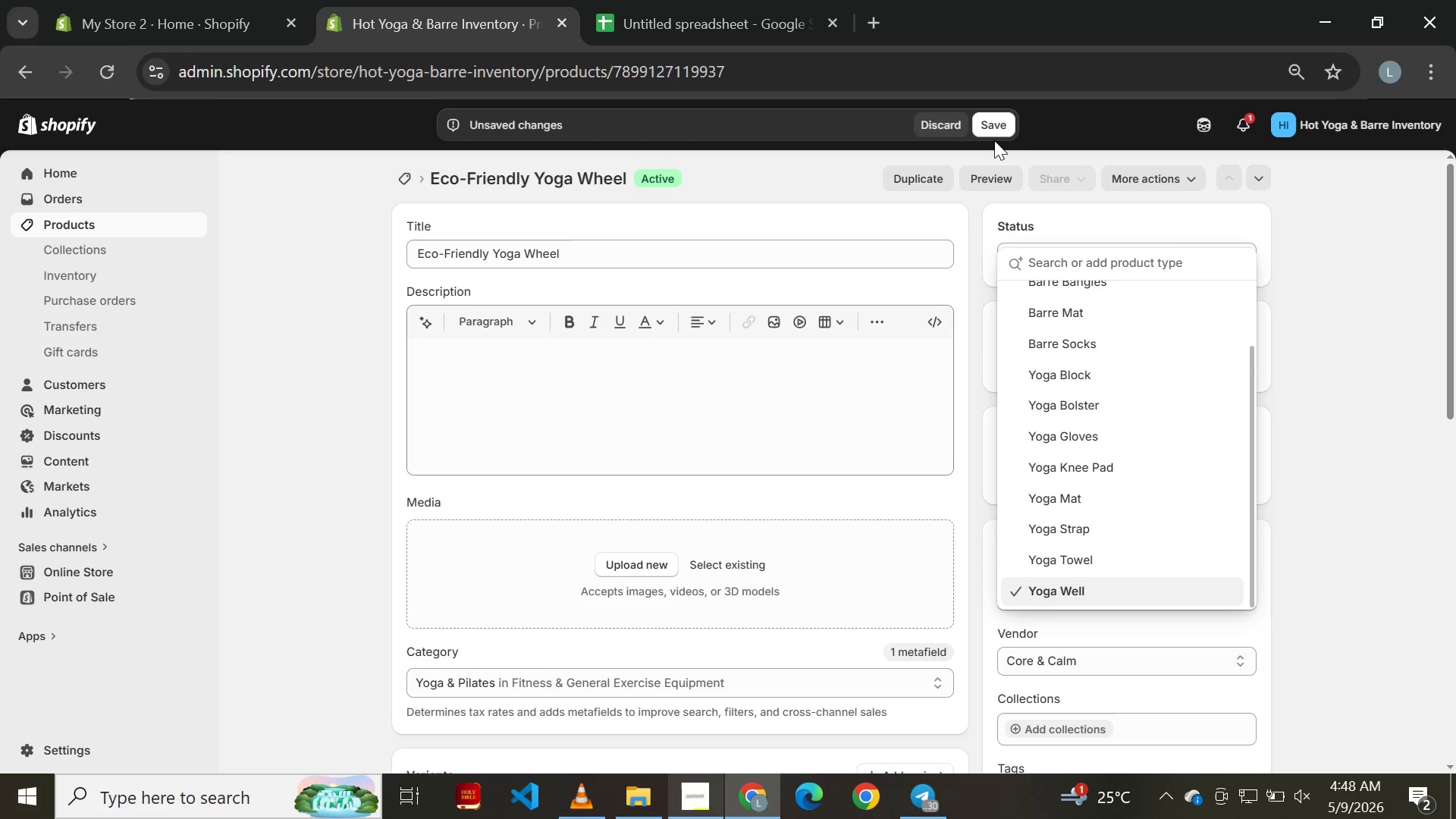 
left_click([993, 115])
 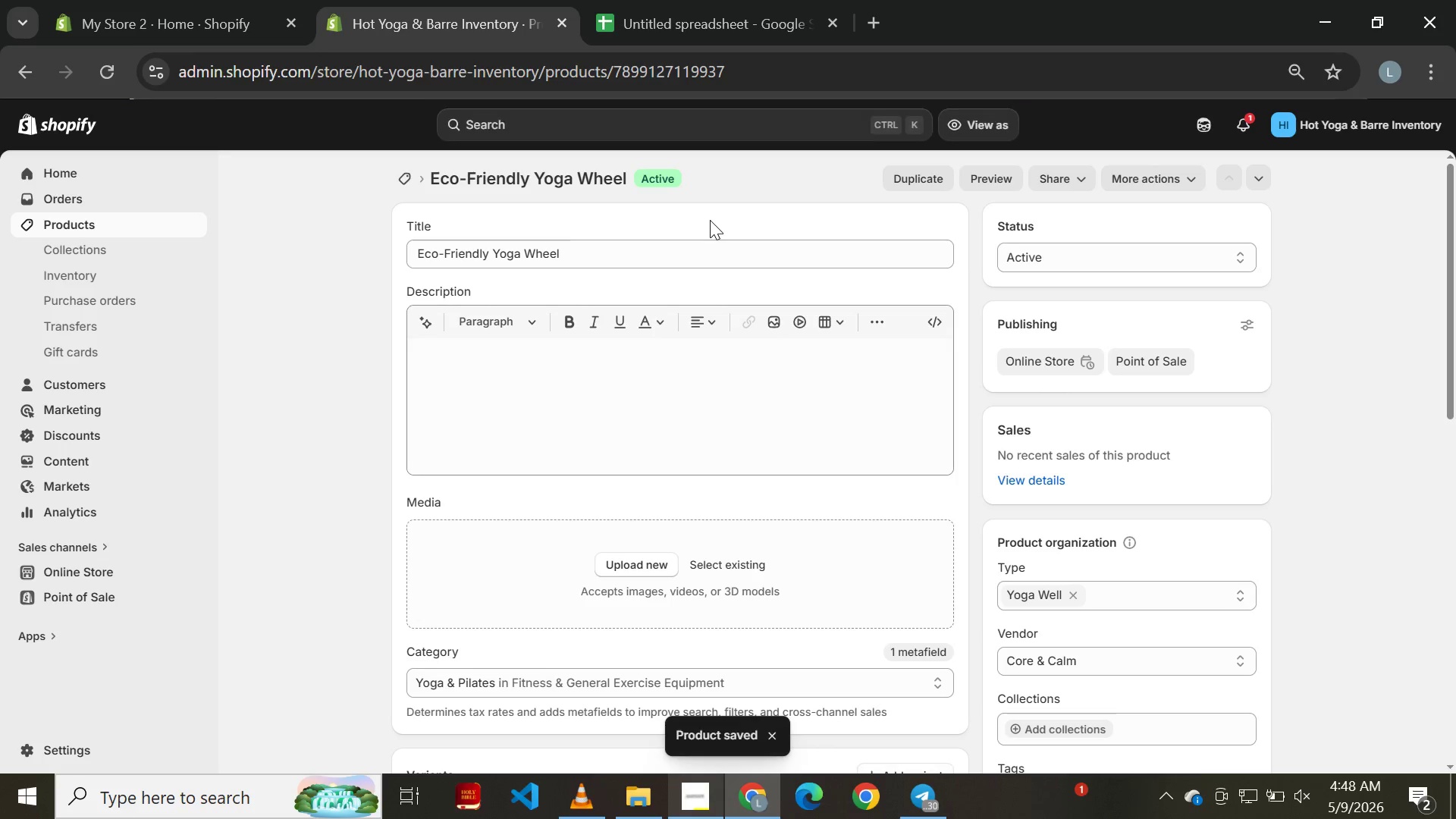 
wait(7.92)
 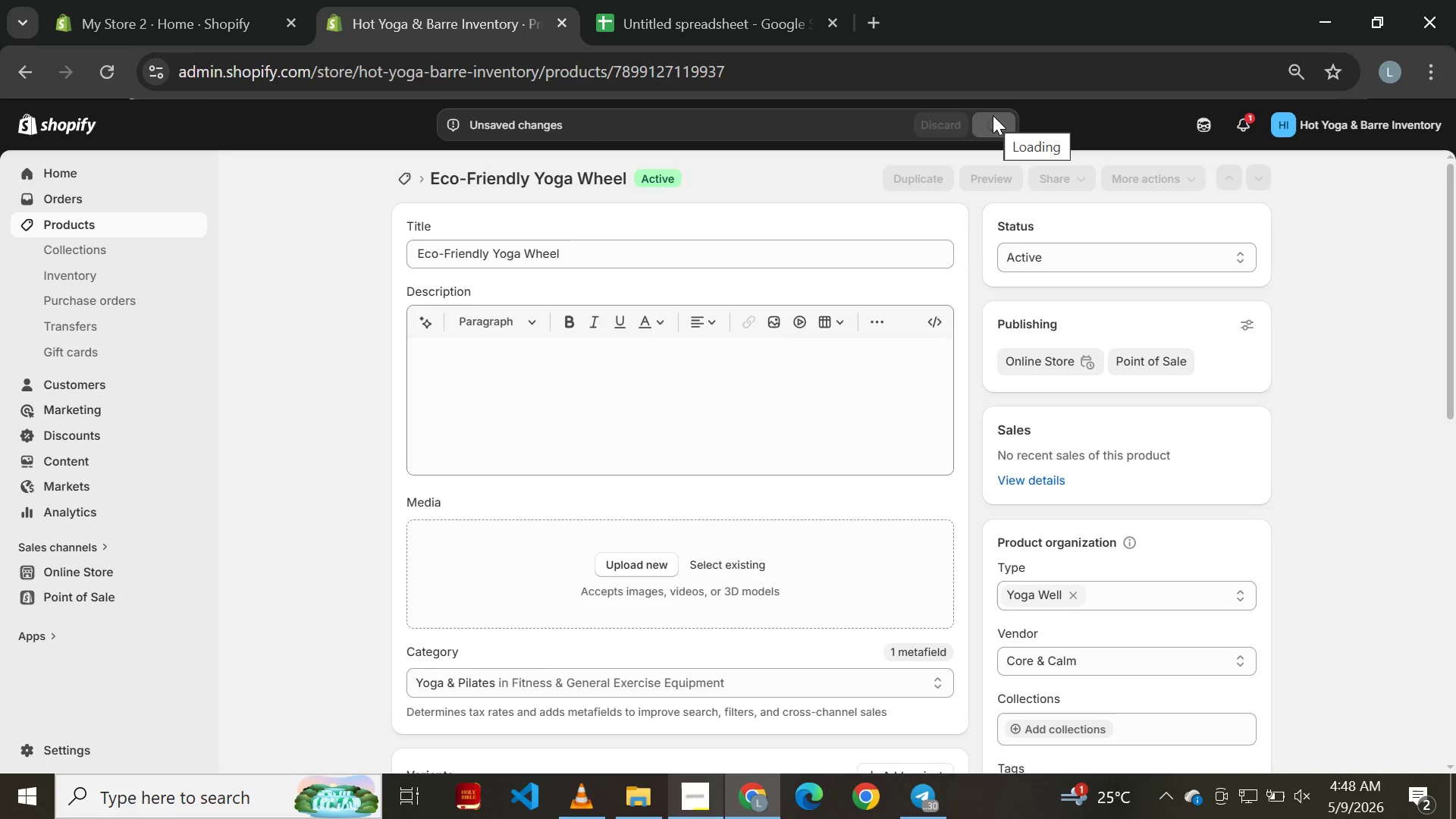 
left_click([533, 256])
 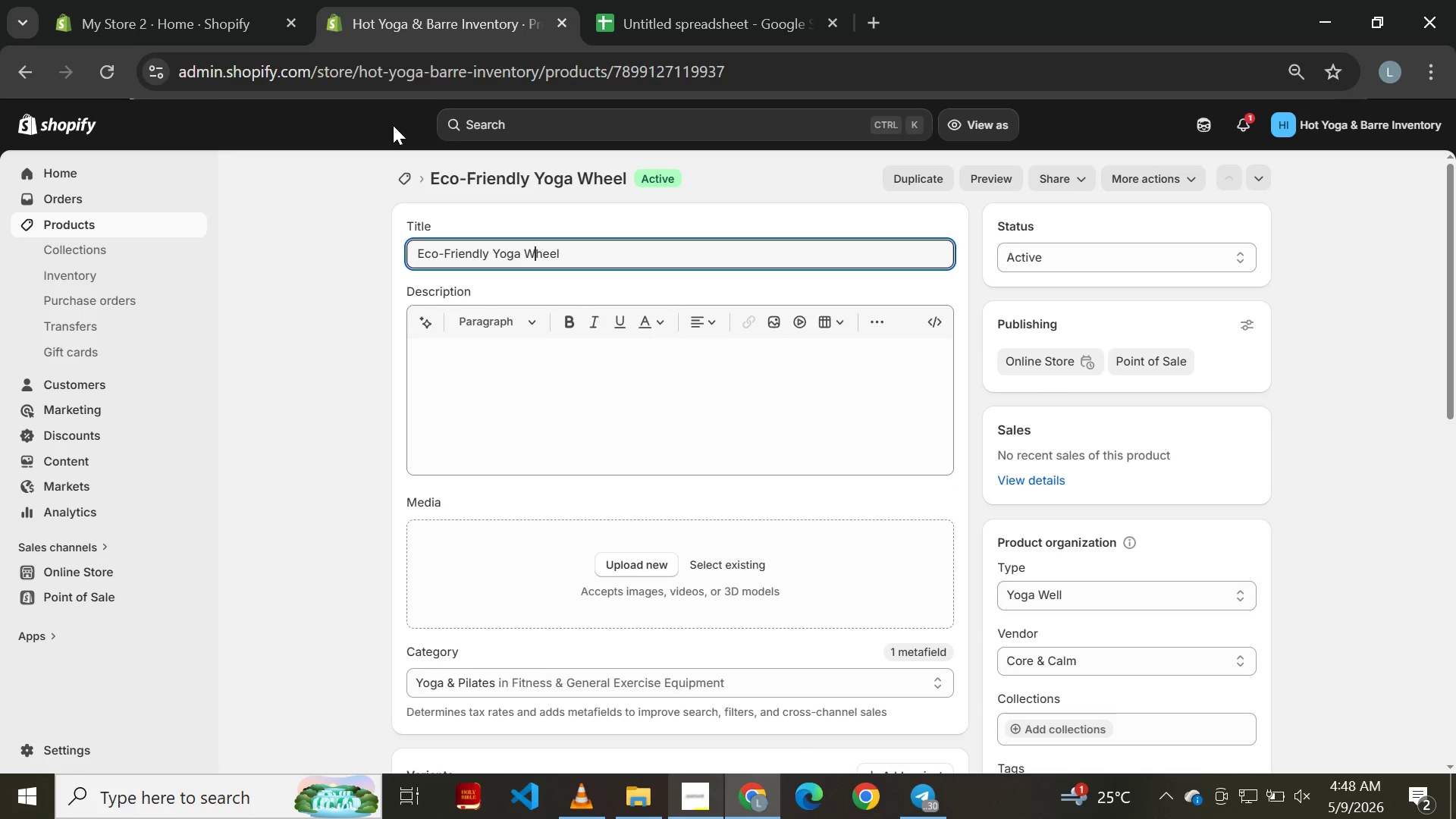 
left_click([14, 72])
 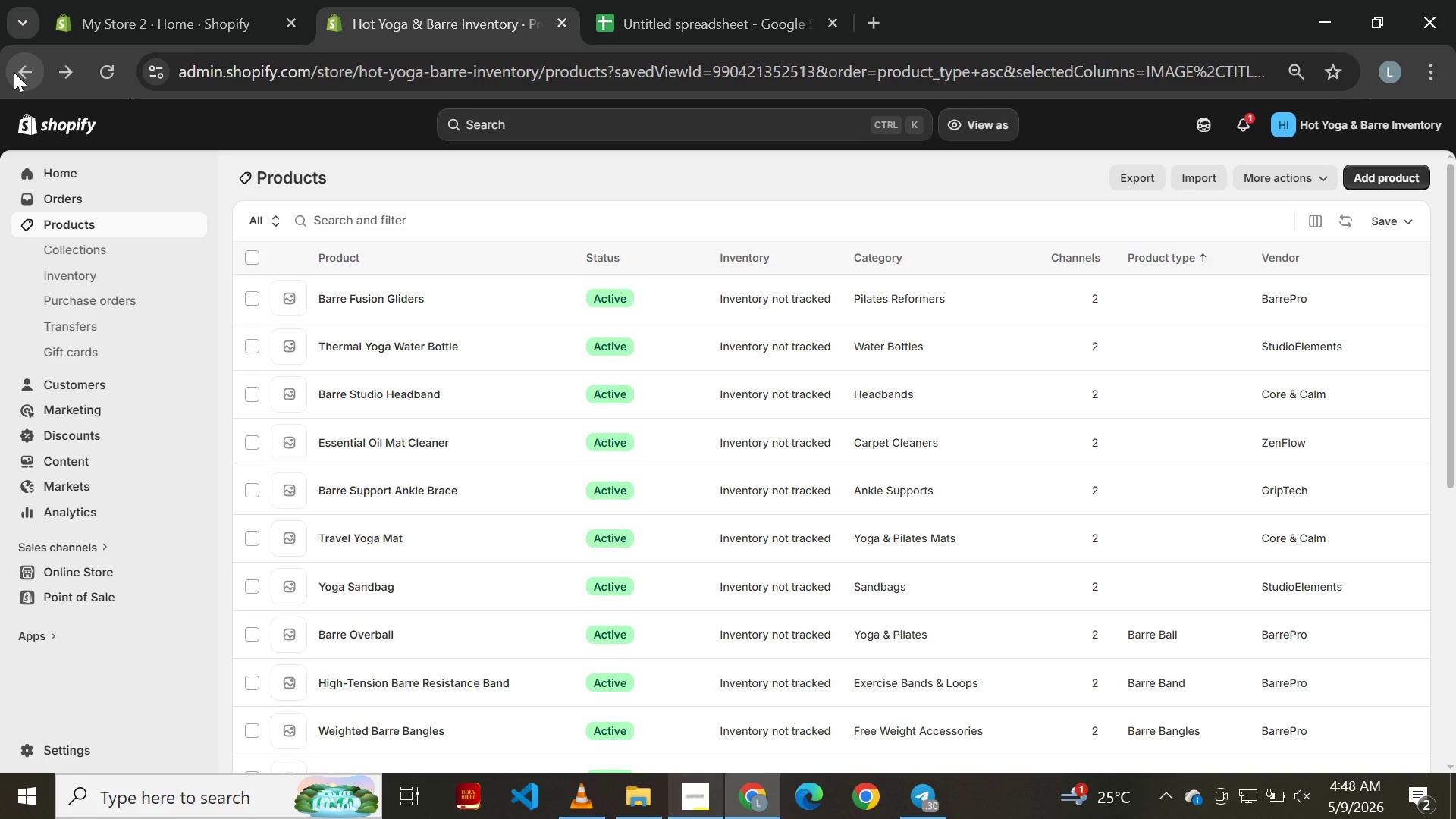 
wait(5.39)
 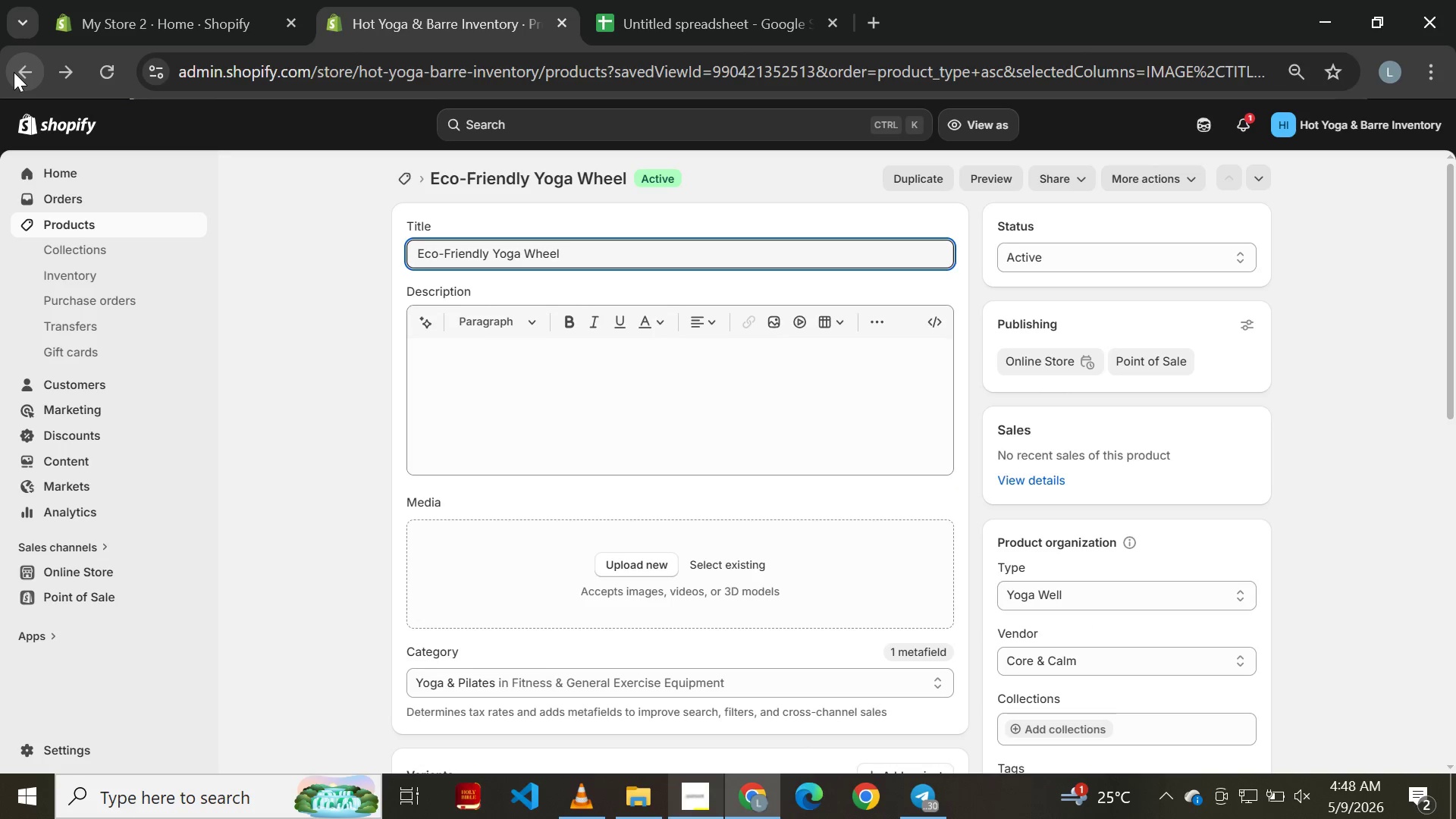 
left_click([393, 293])
 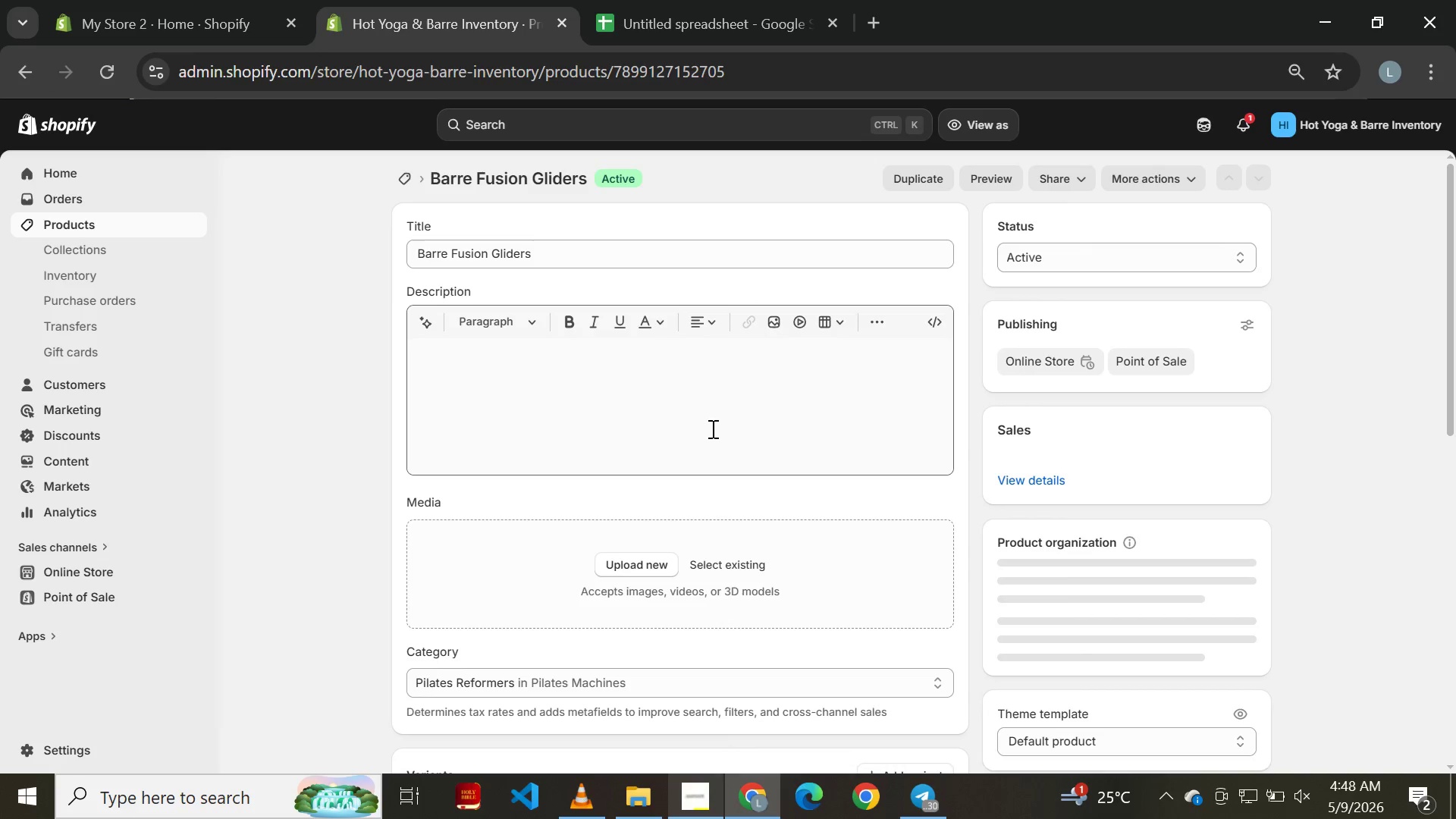 
left_click([1053, 597])
 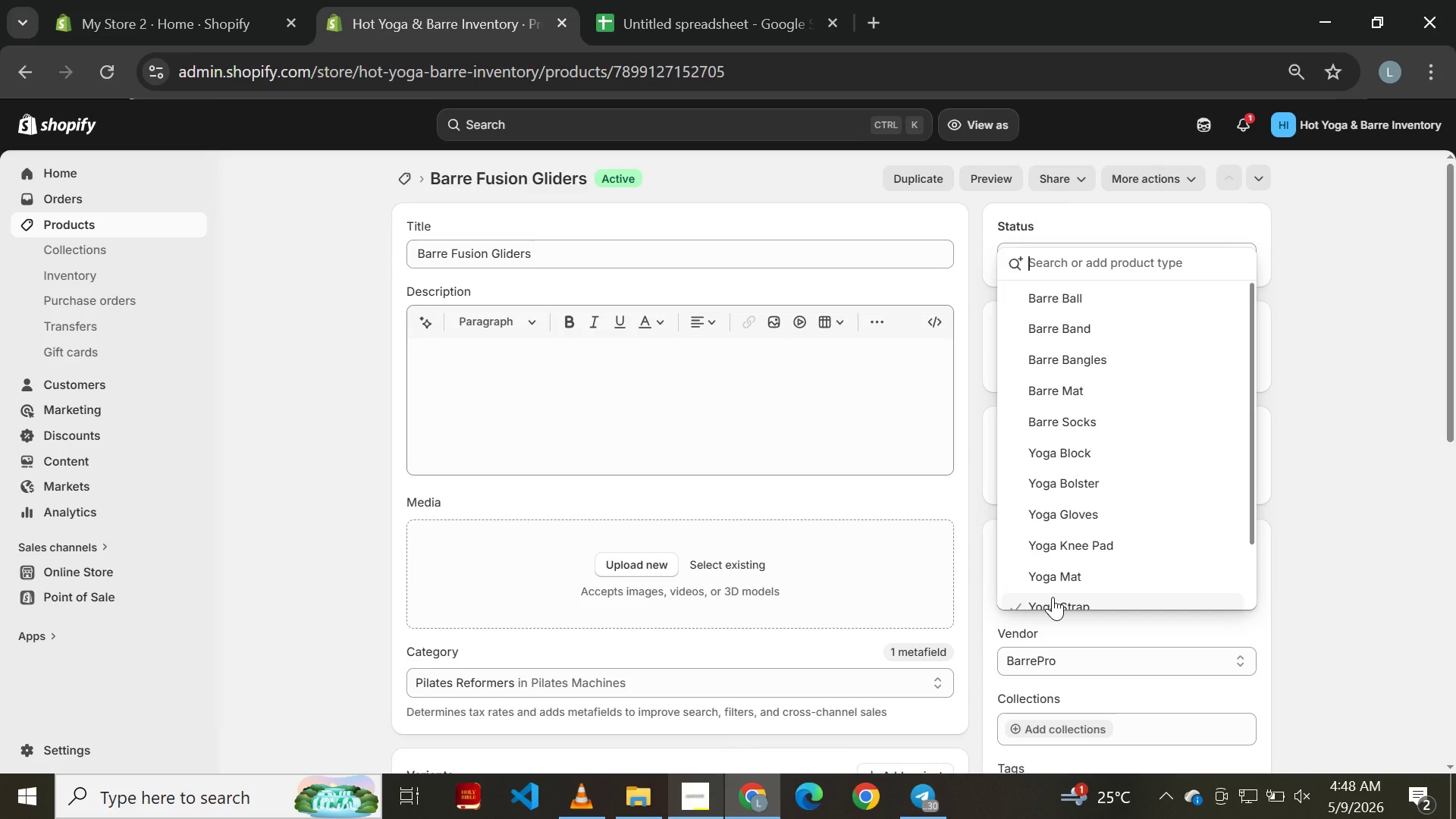 
hold_key(key=CapsLock, duration=0.31)
 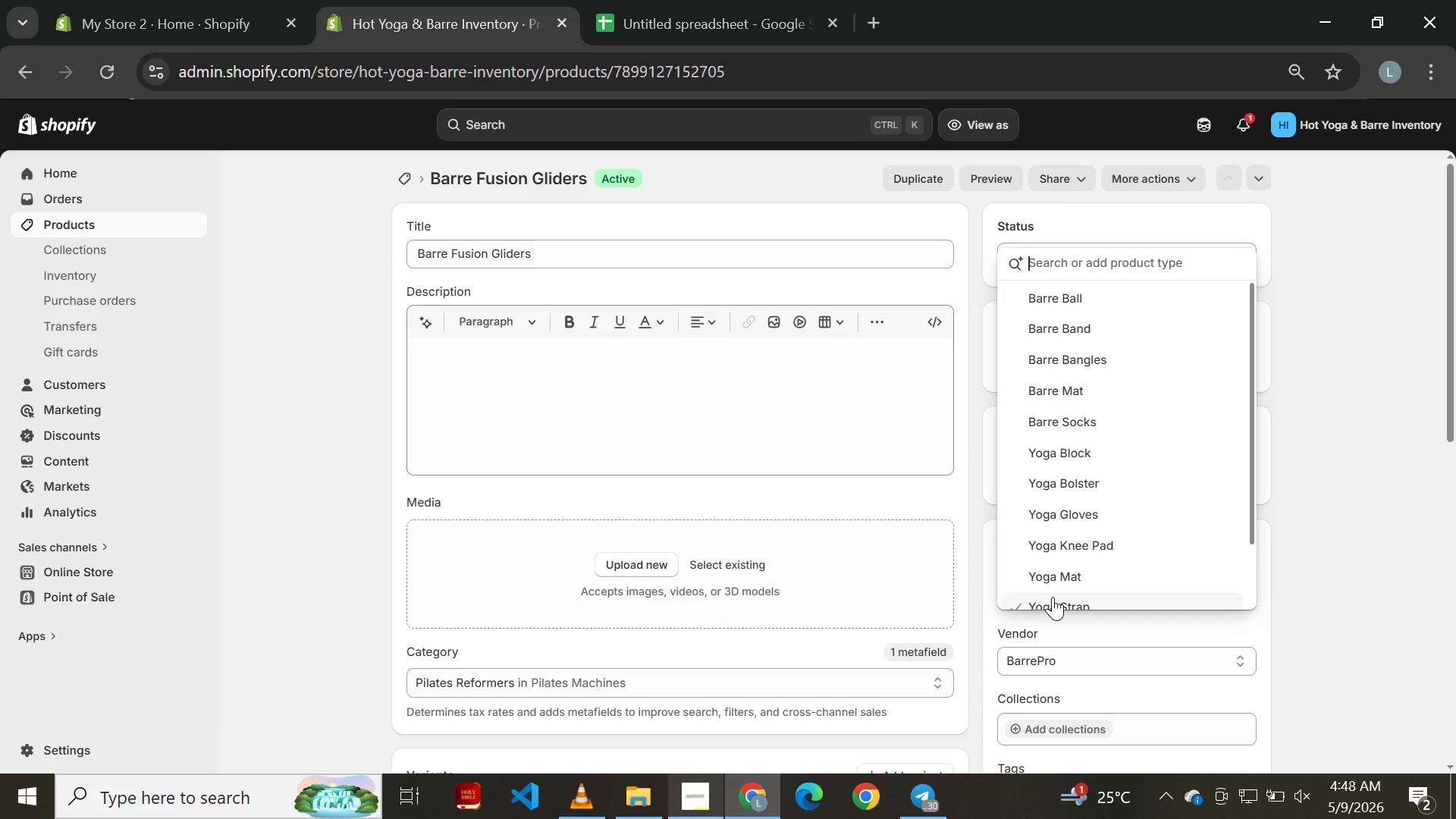 
type(Barre Gliders)
 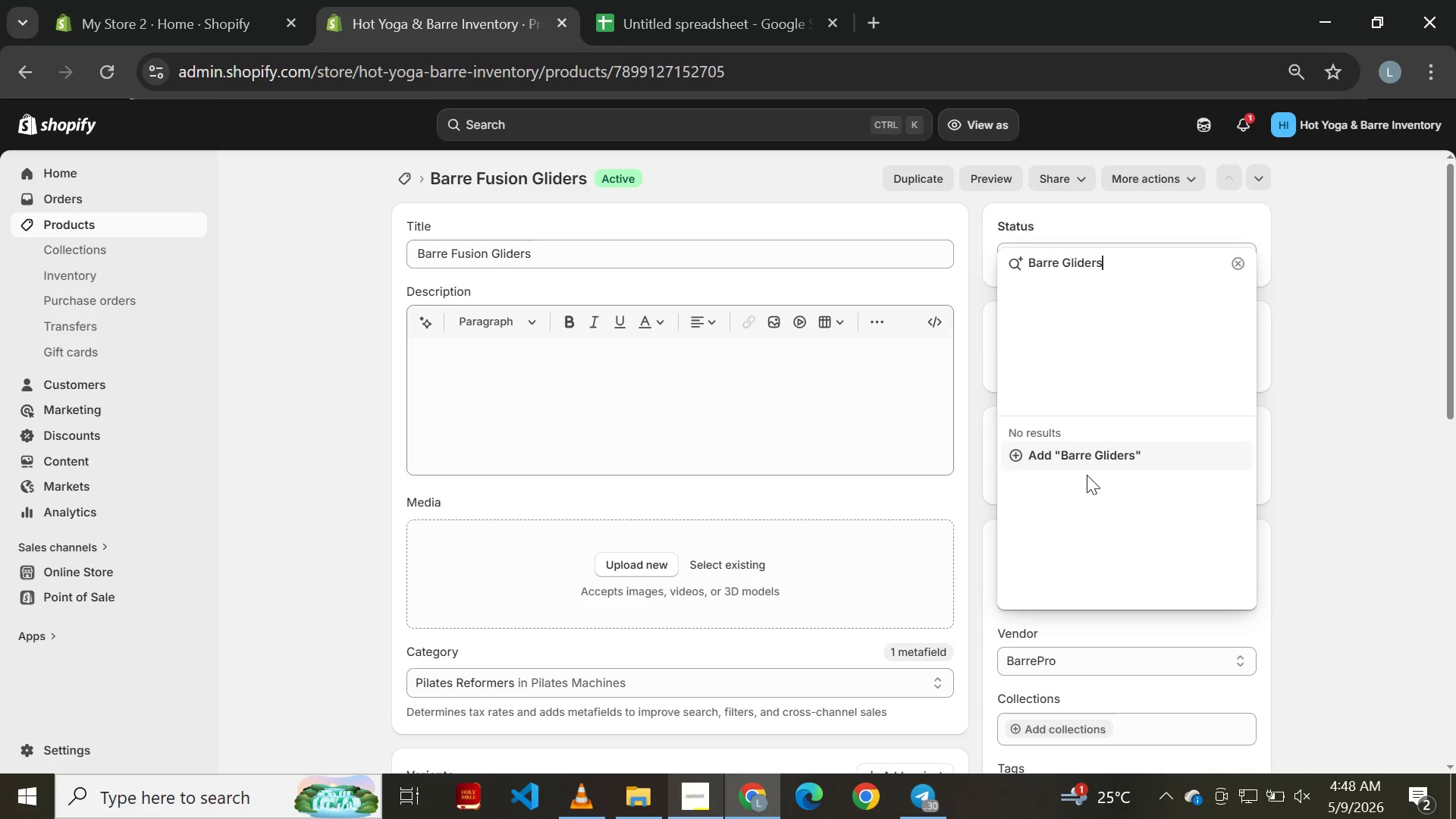 
left_click([1087, 455])
 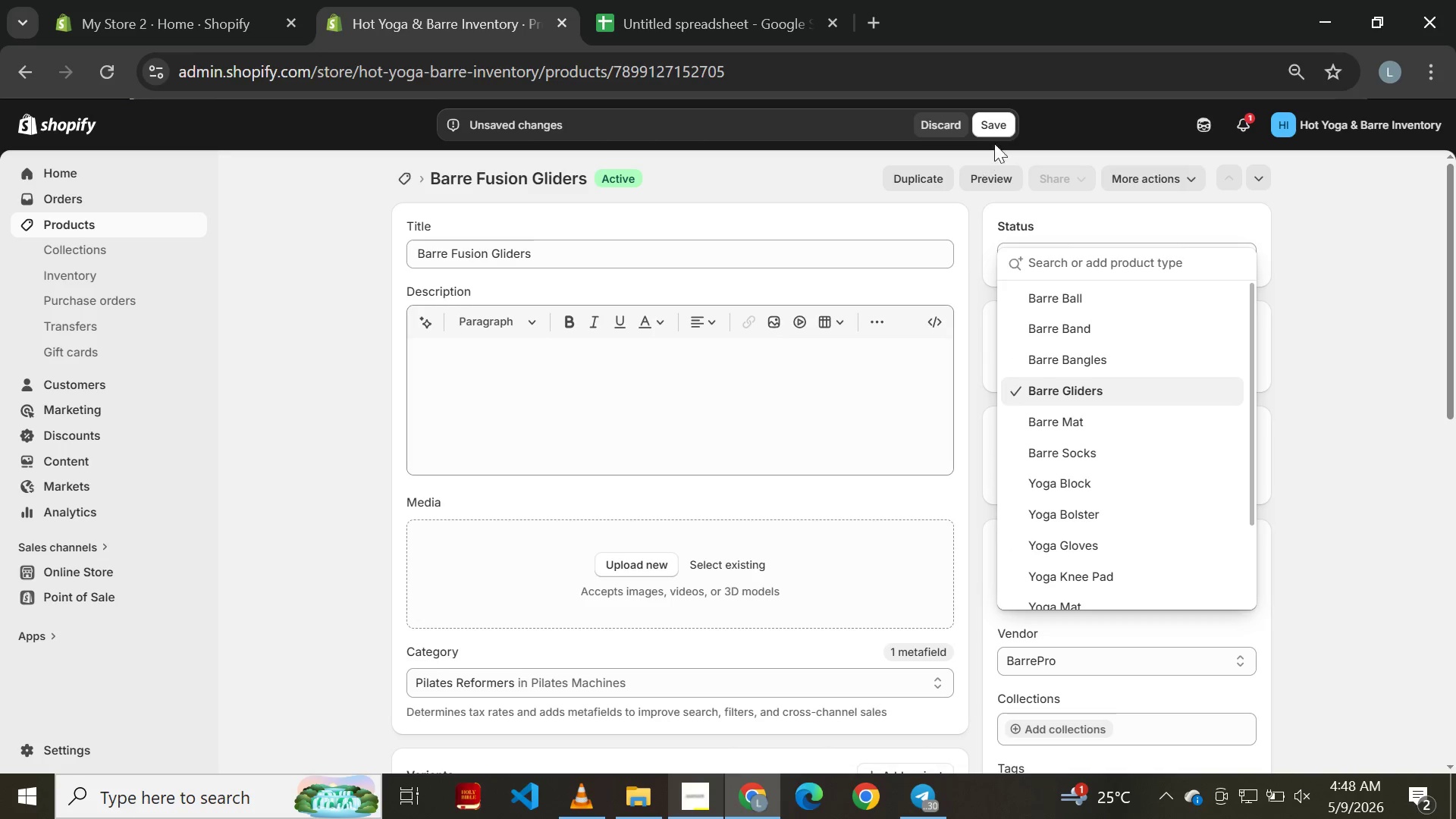 
left_click([1003, 131])
 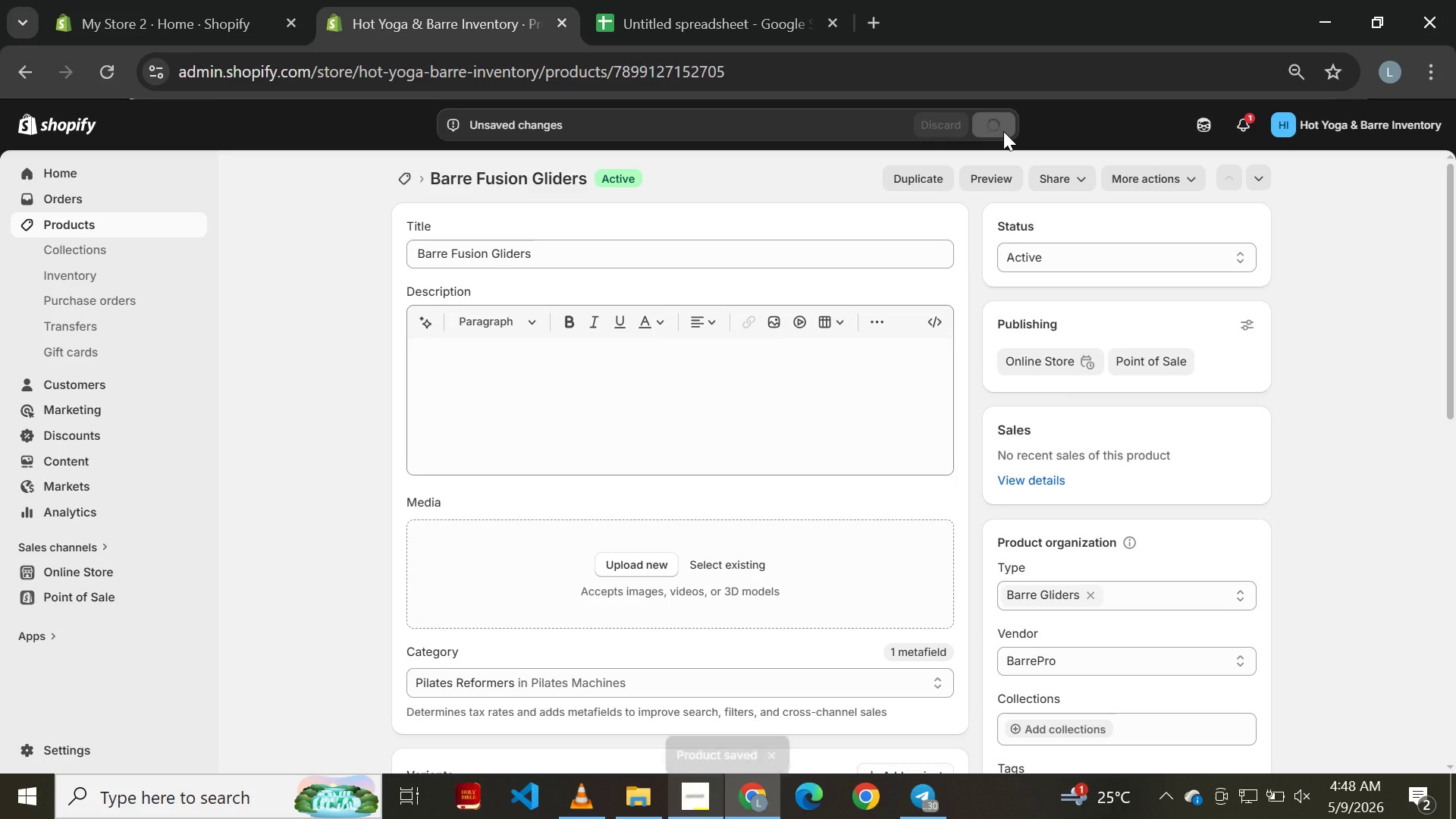 
wait(7.03)
 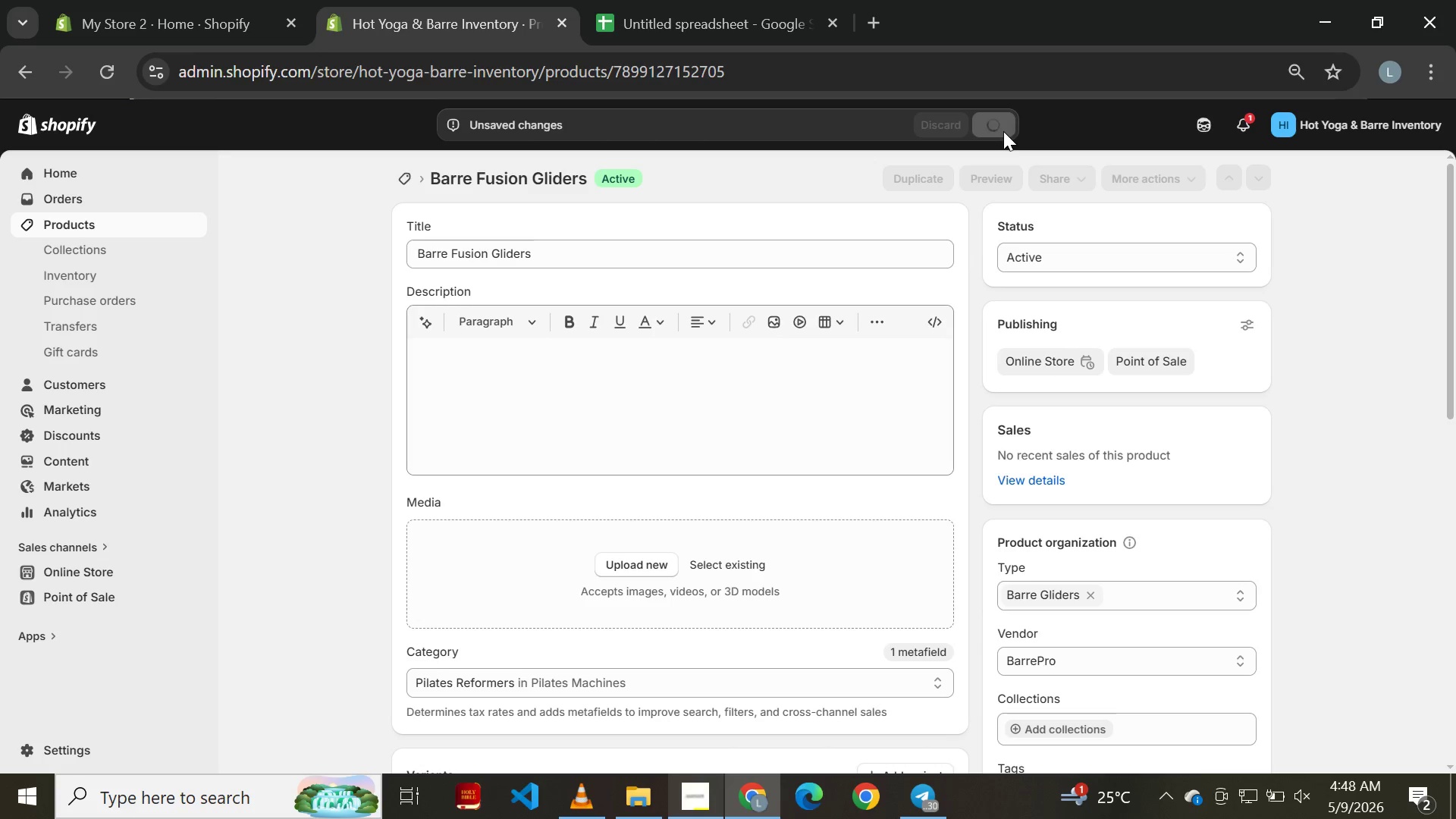 
left_click([33, 71])
 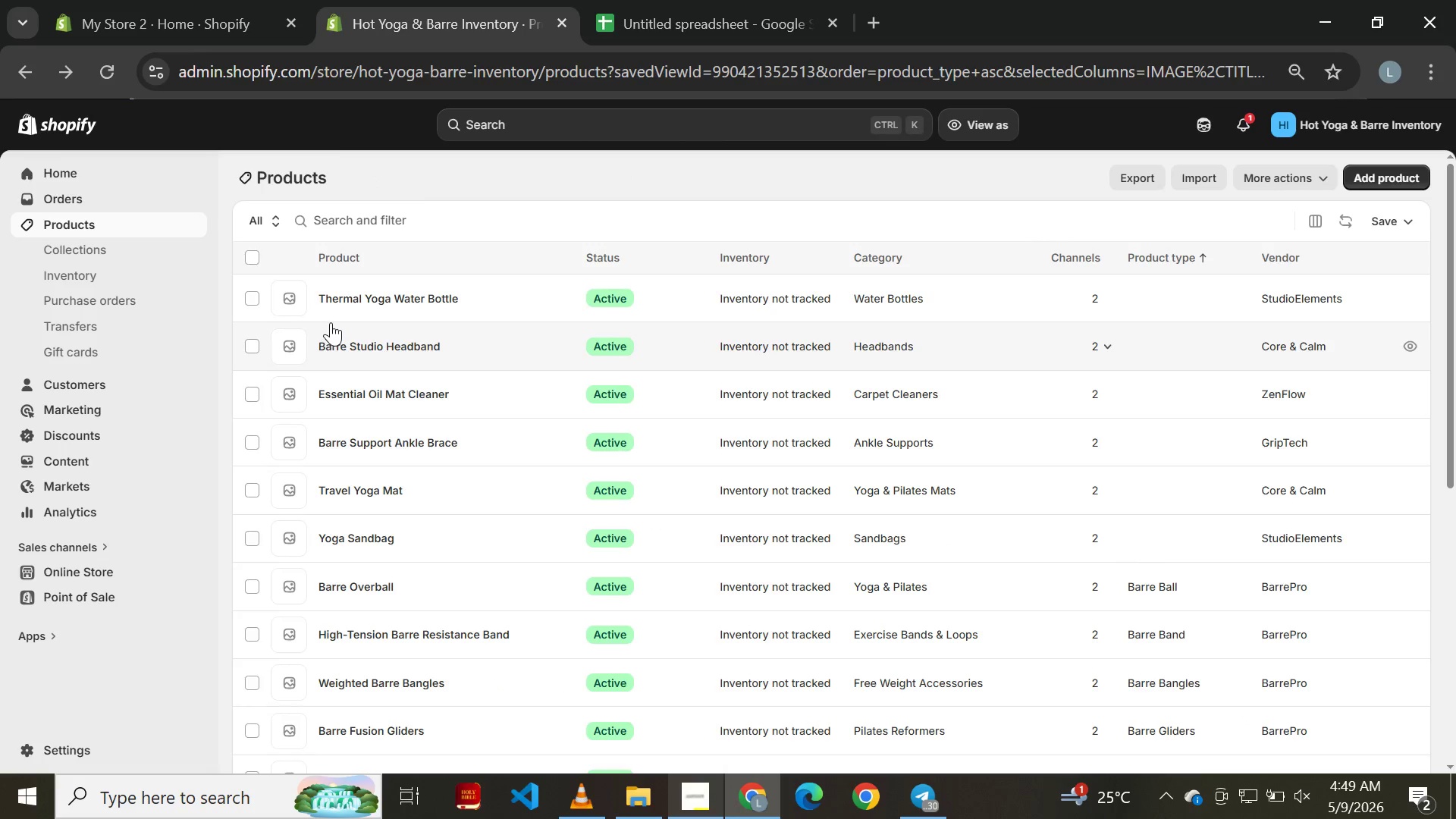 
wait(12.62)
 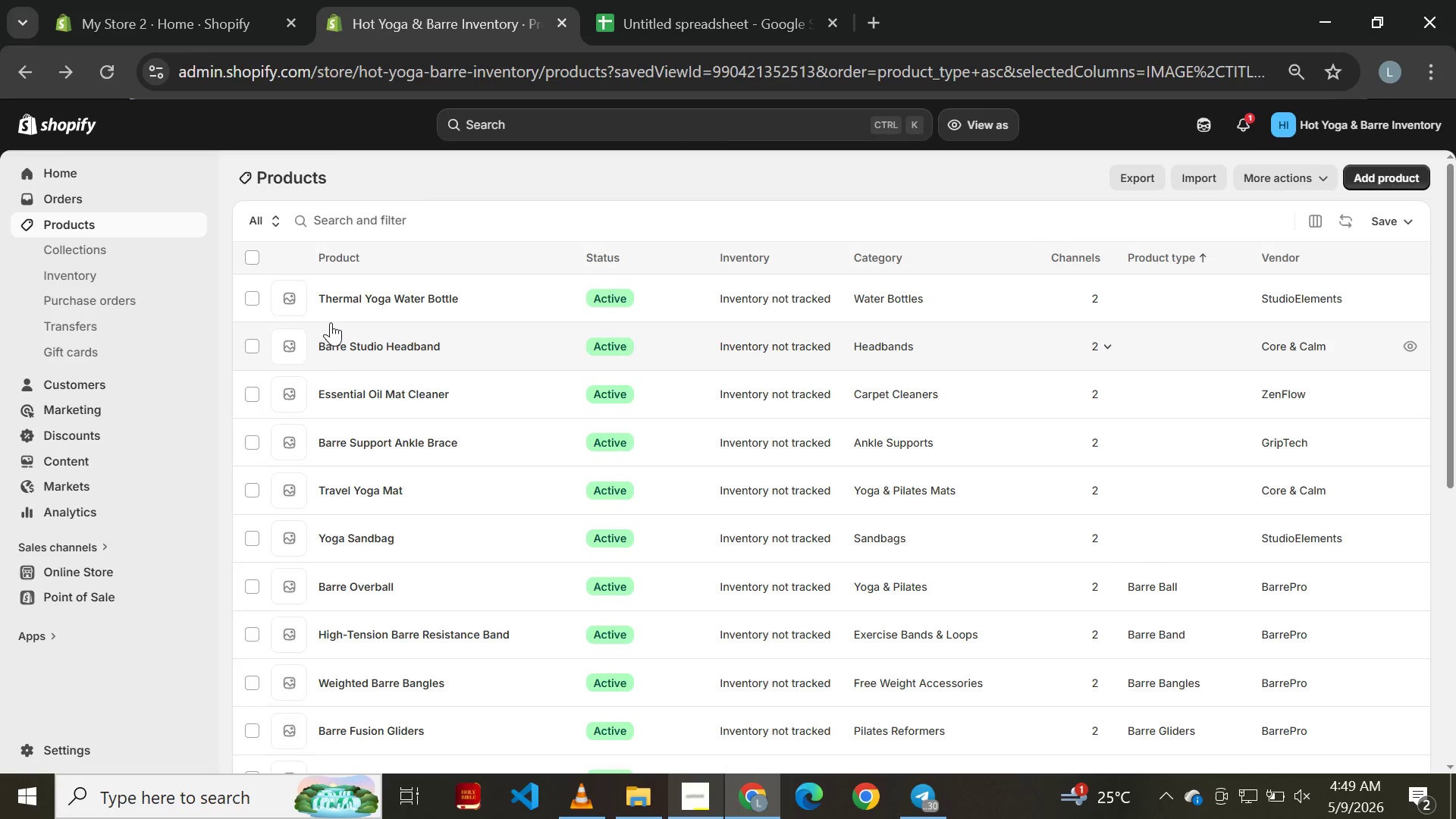 
left_click([397, 301])
 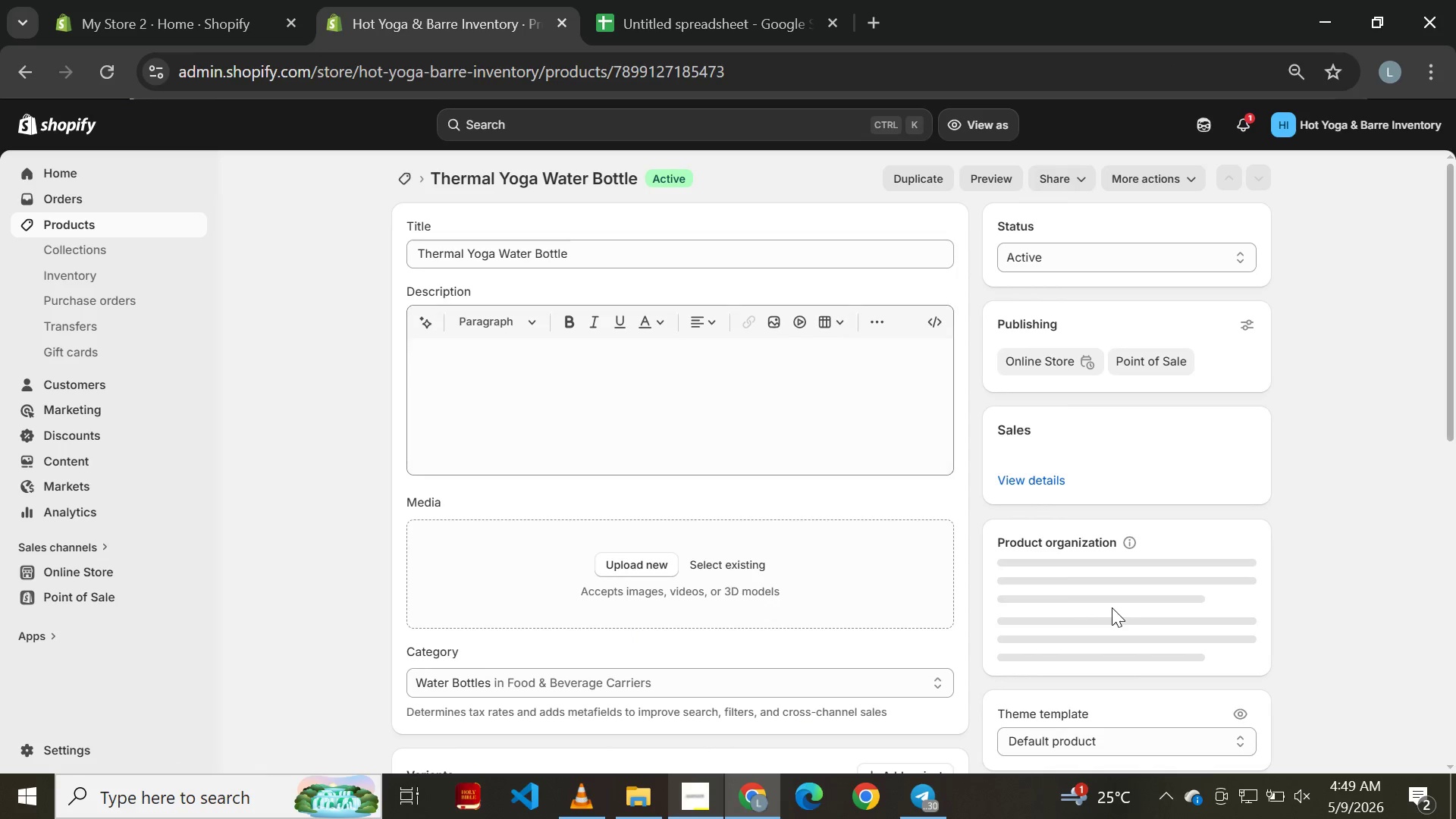 
left_click([1059, 587])
 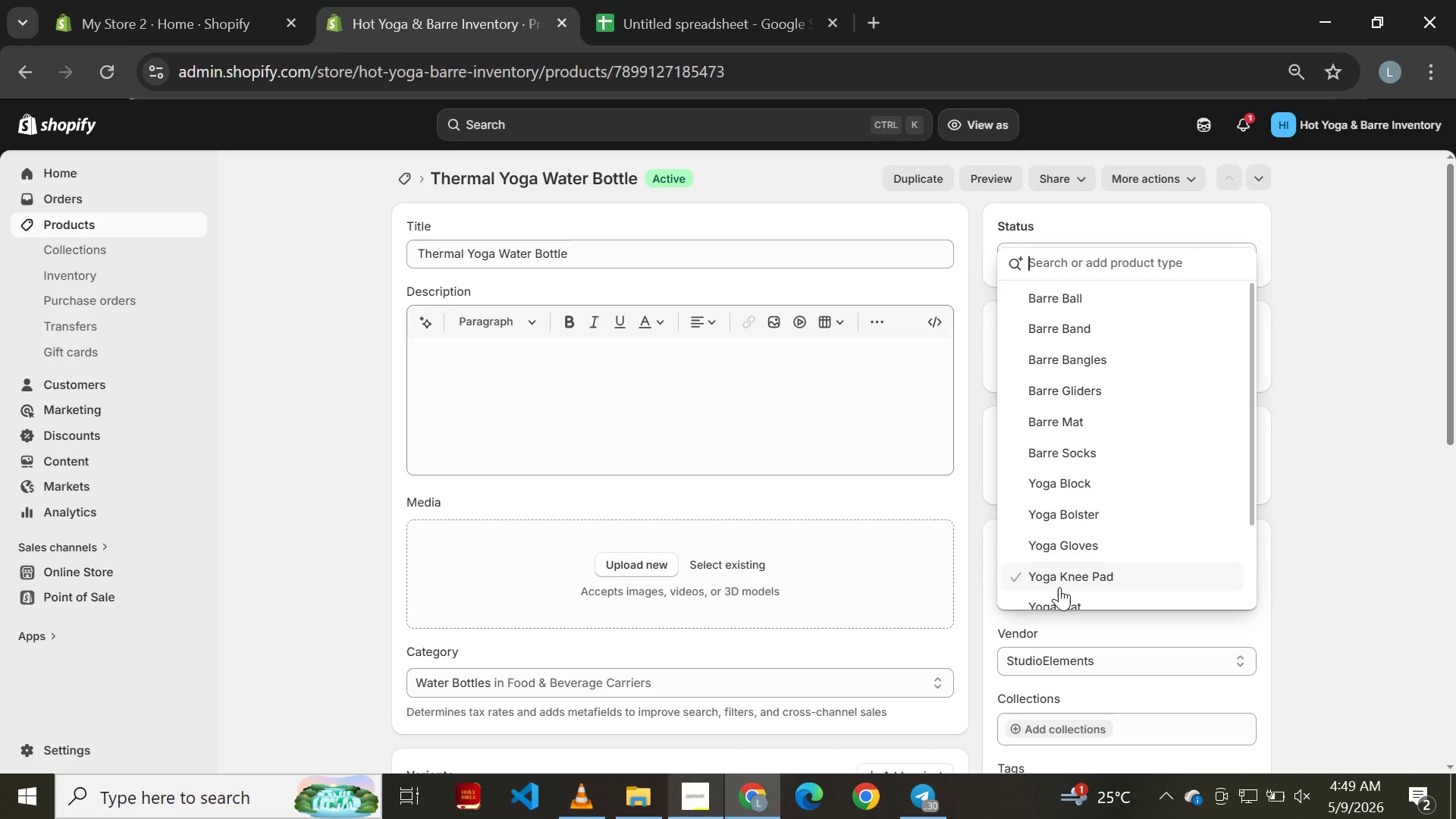 
left_click_drag(start_coordinate=[1059, 587], to_coordinate=[990, 625])
 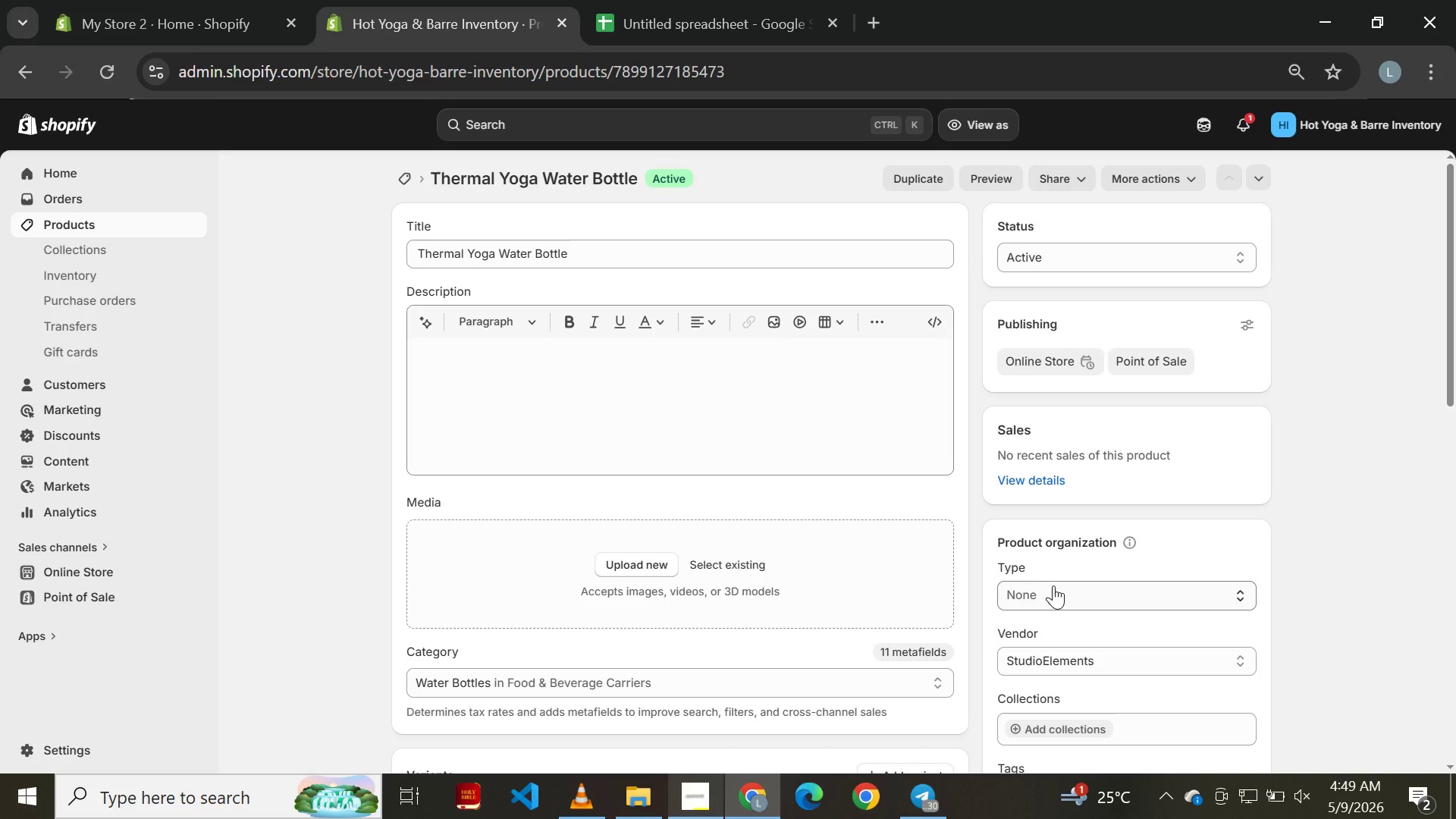 
left_click([1053, 587])
 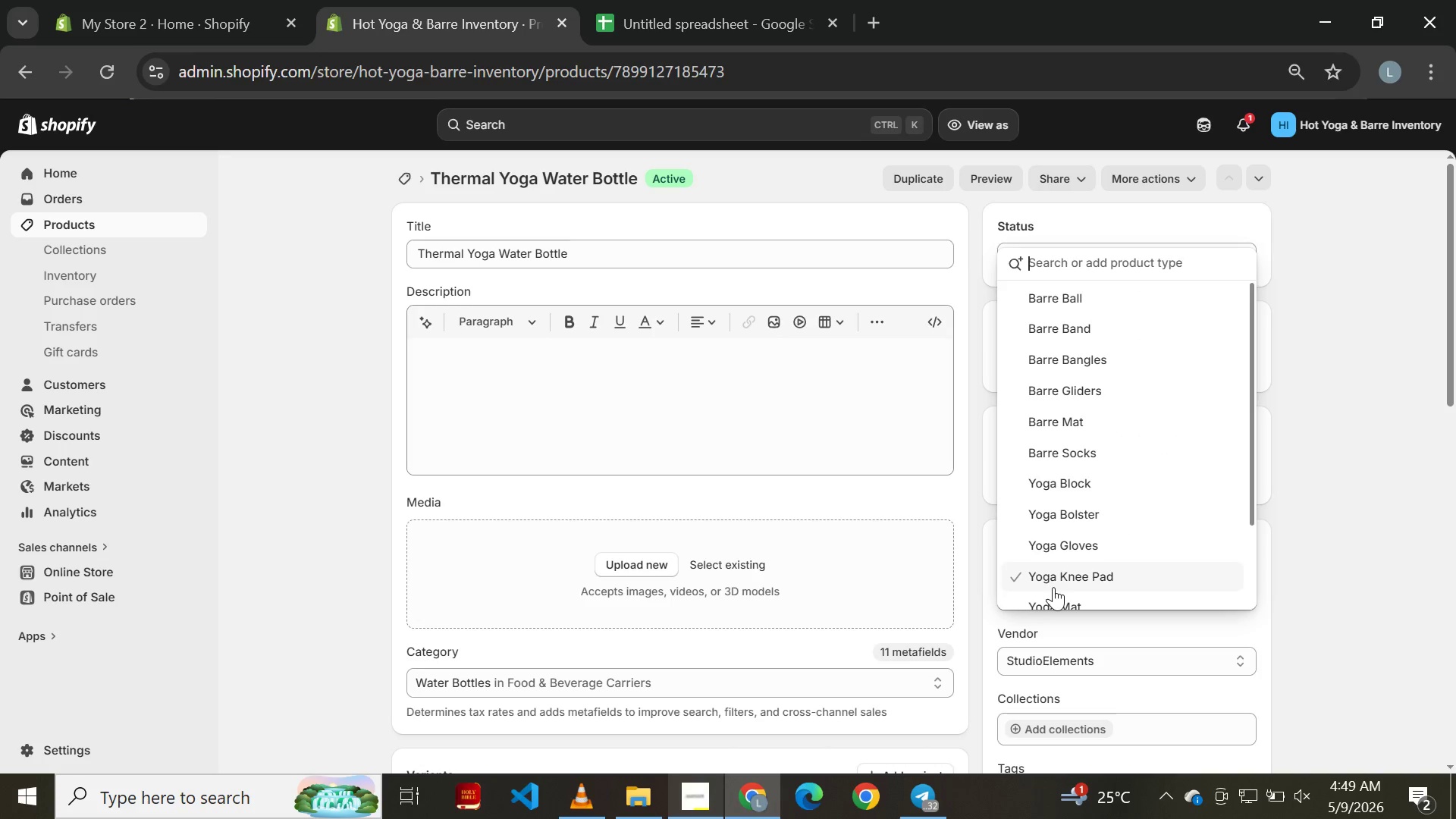 
type(Water Bottle)
 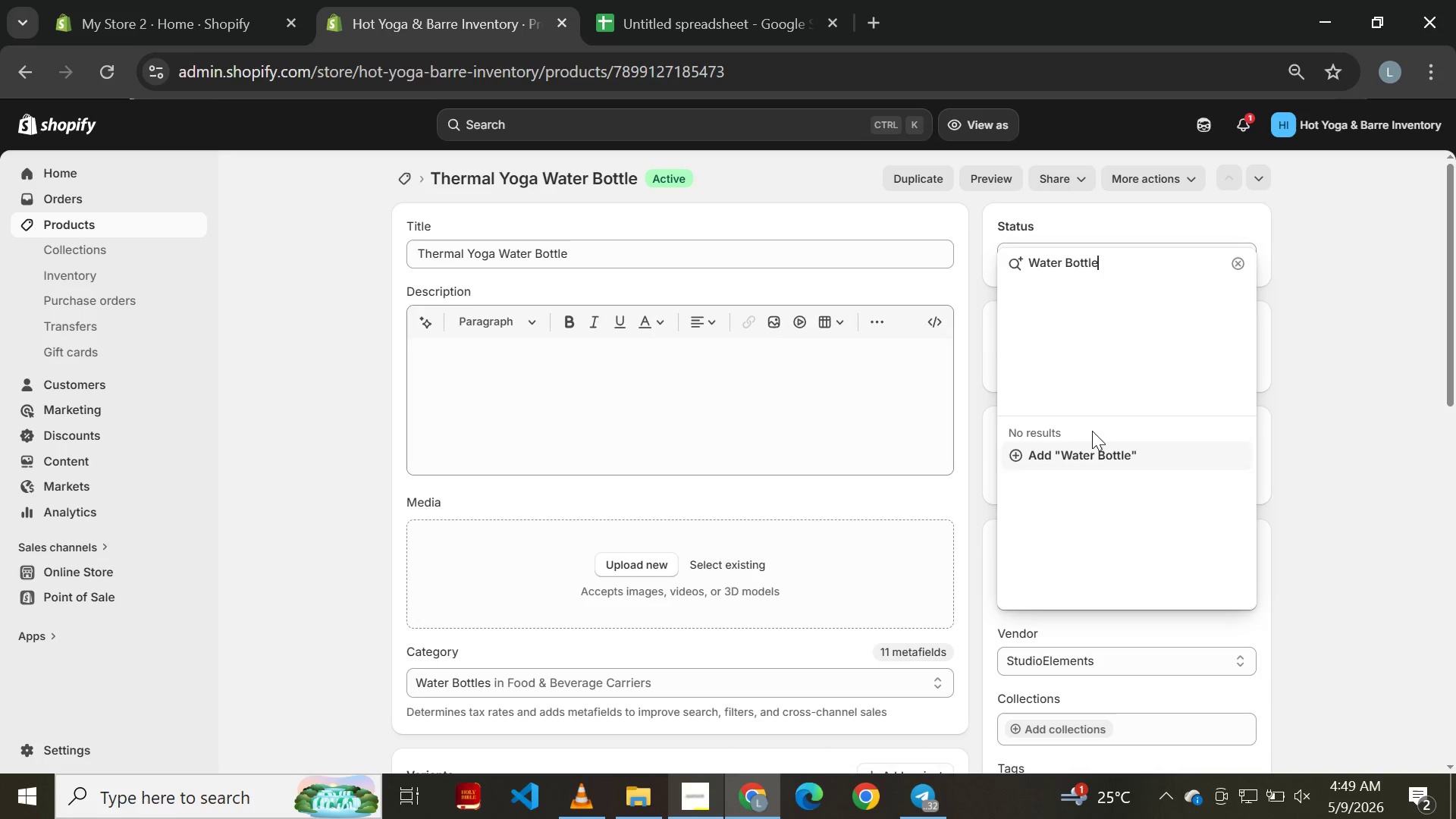 
left_click([1092, 457])
 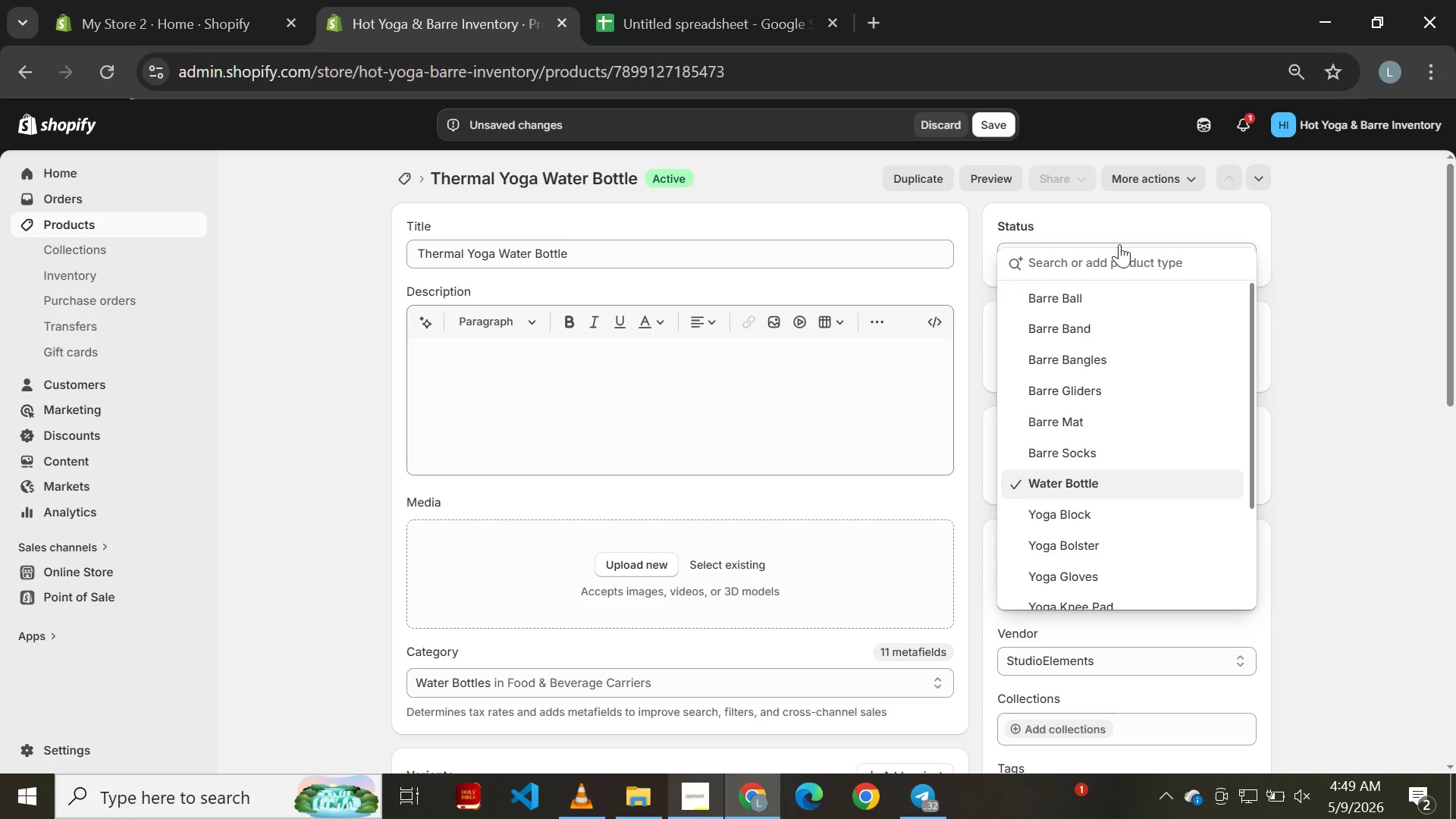 
left_click([998, 118])
 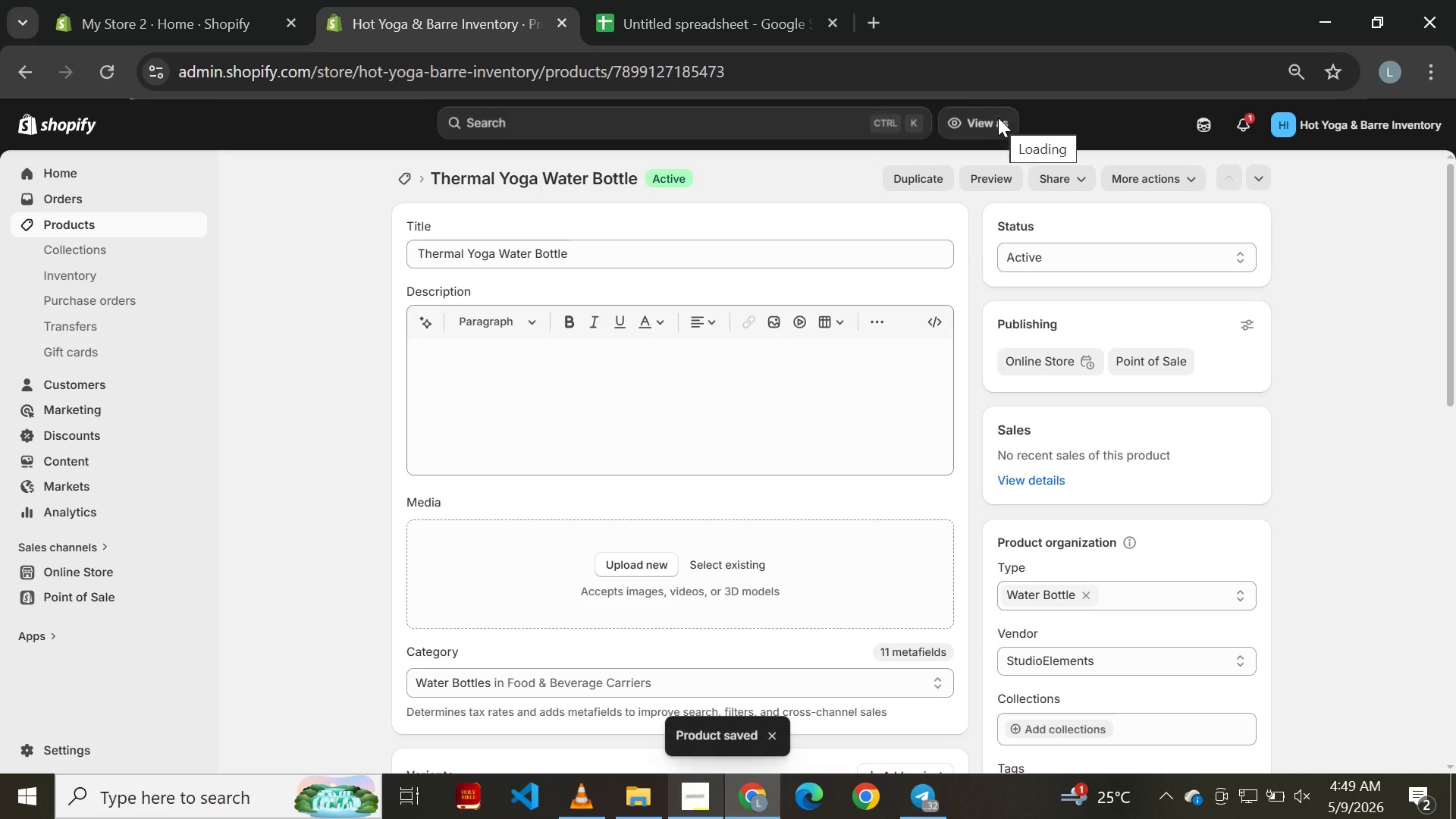 
wait(7.16)
 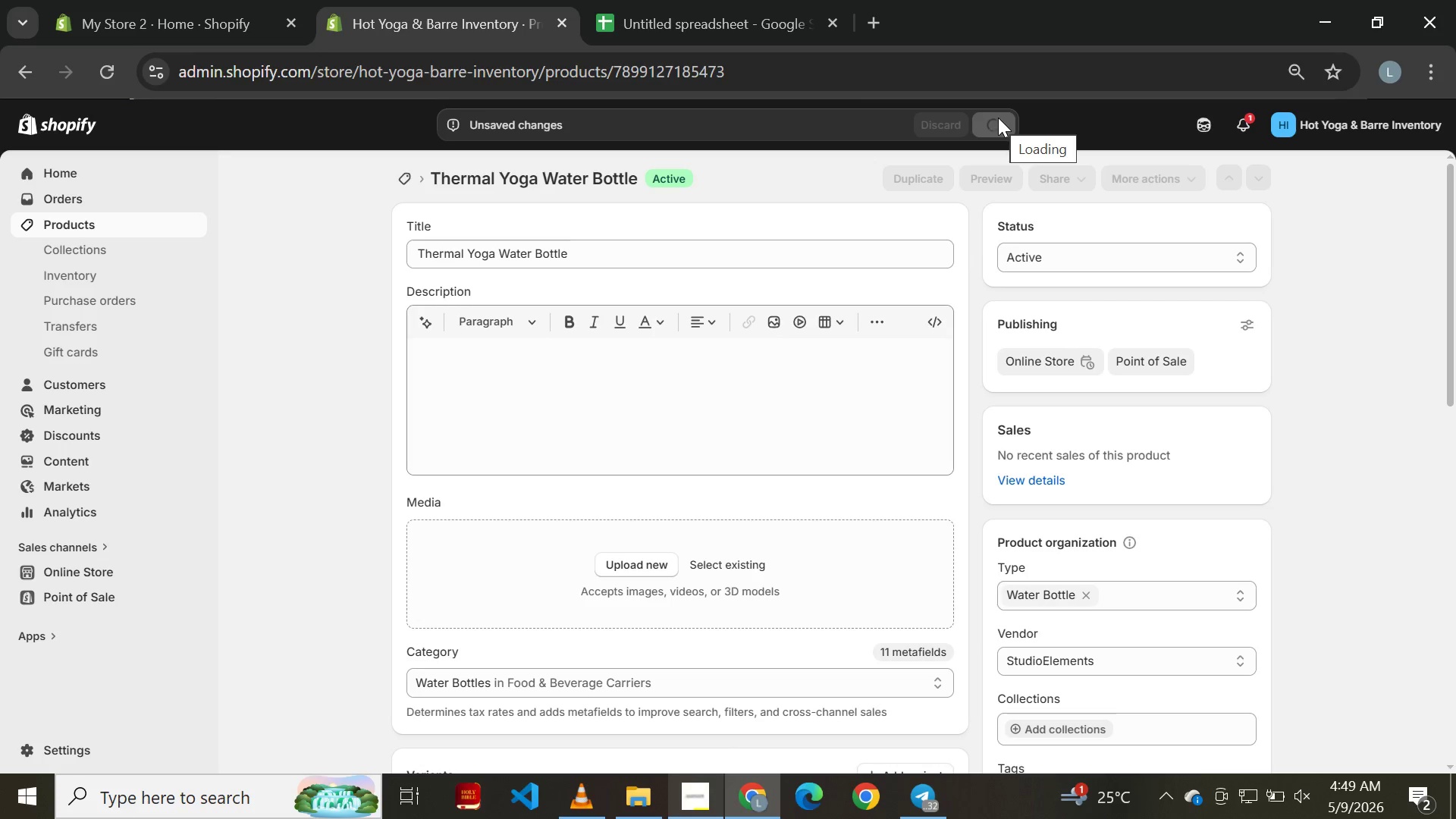 
left_click([14, 70])
 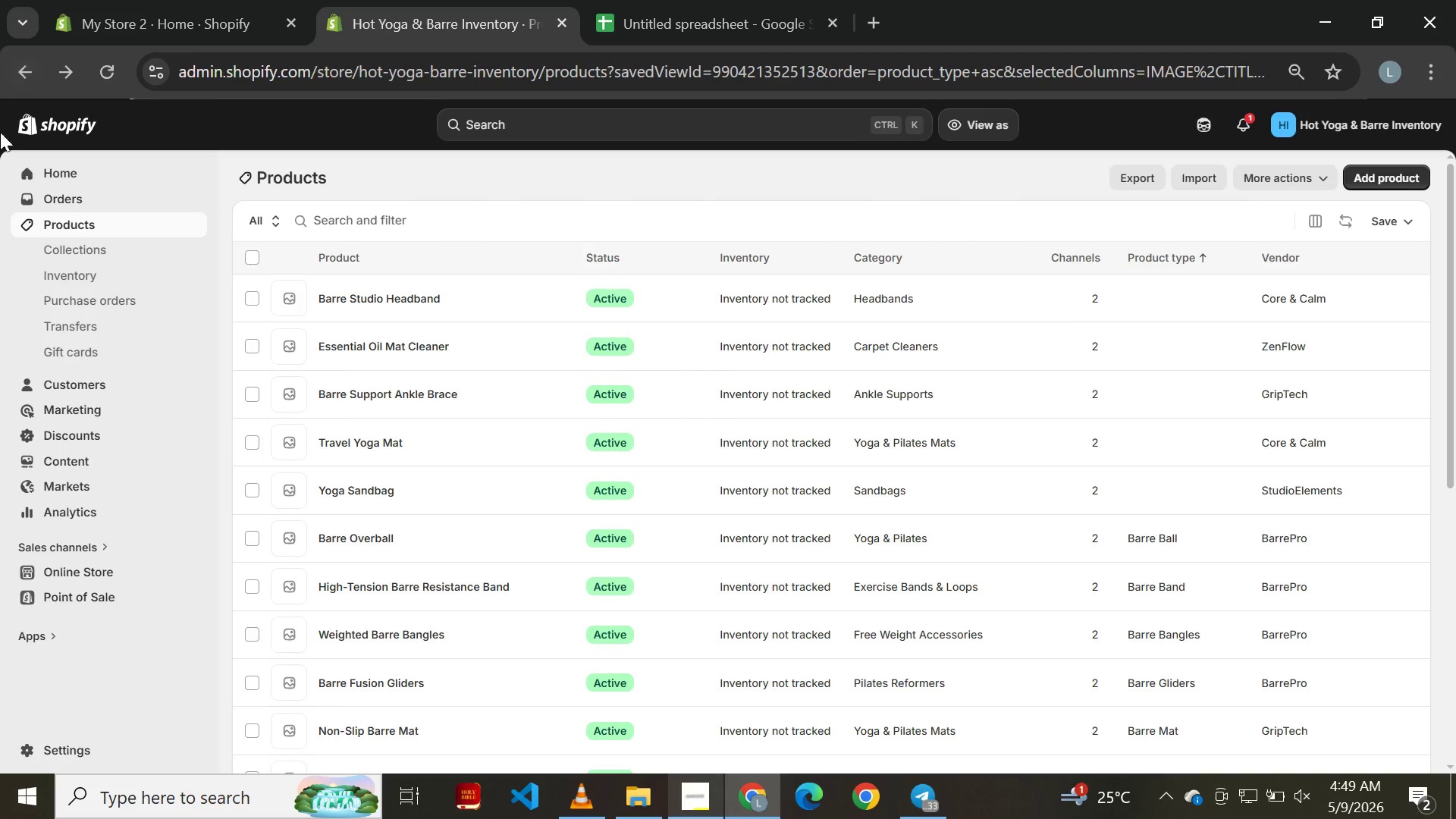 
left_click([362, 301])
 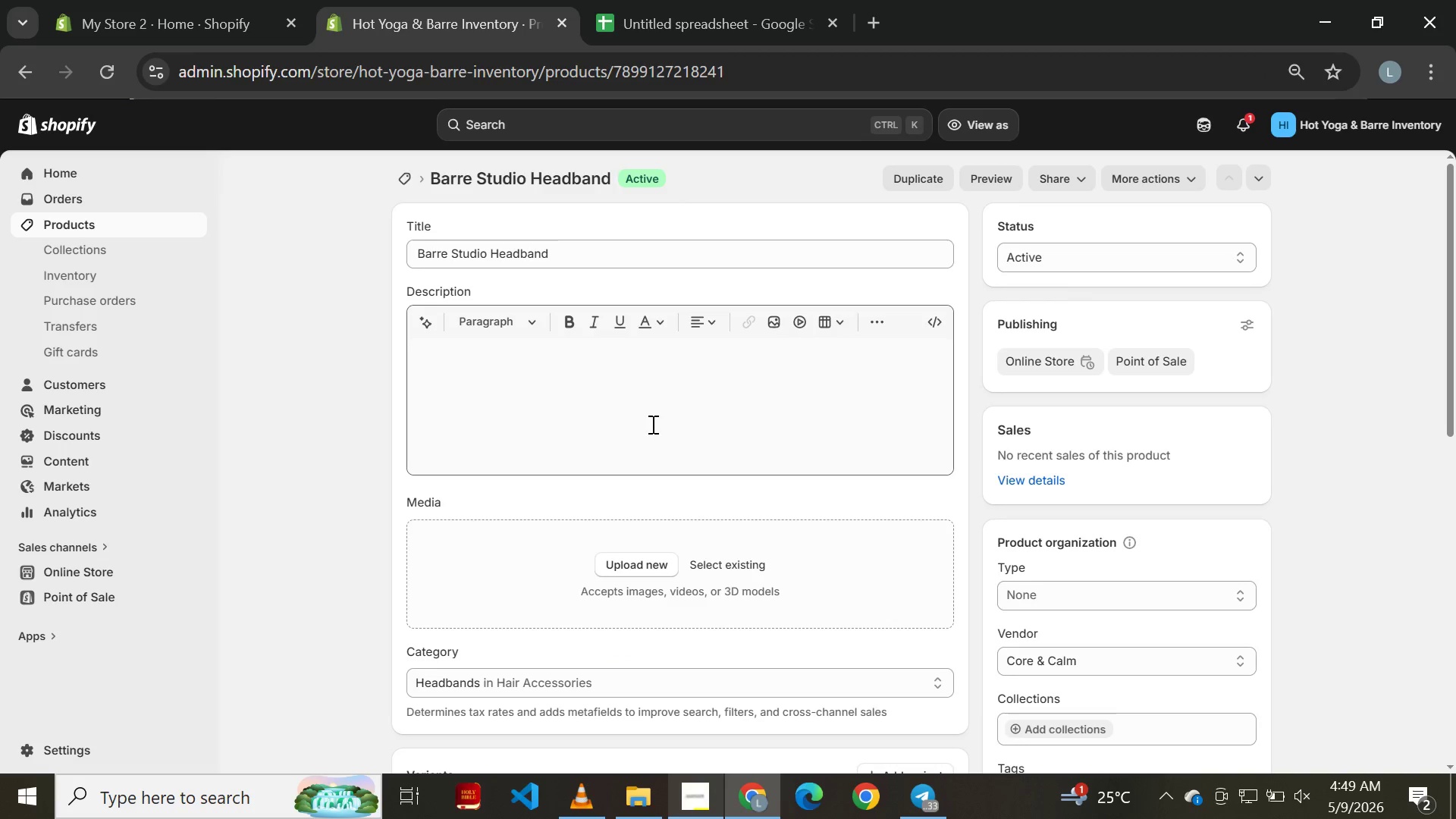 
left_click([1037, 591])
 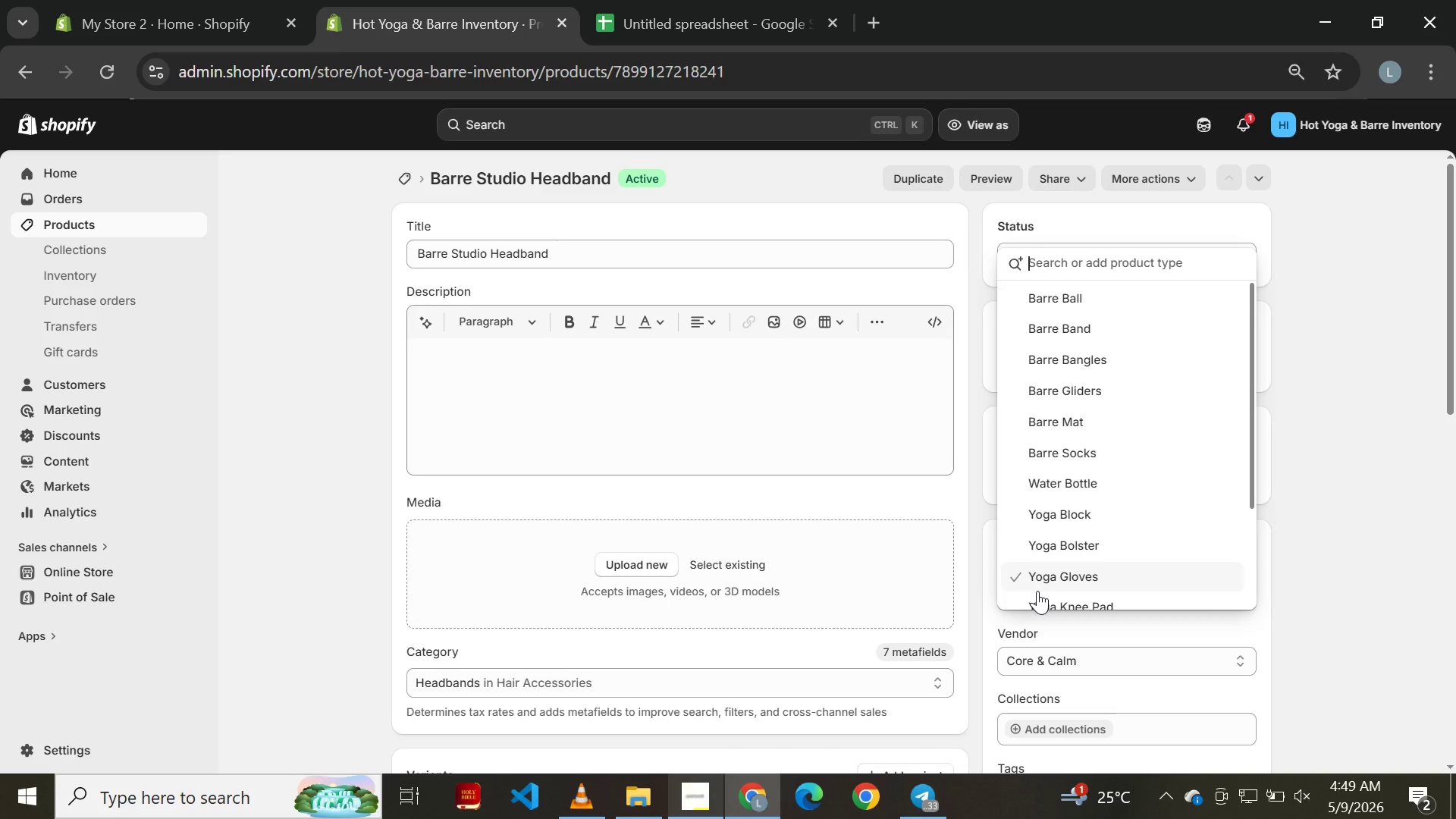 
type(HeadbAND)
key(Backspace)
key(Backspace)
key(Backspace)
type(and)
 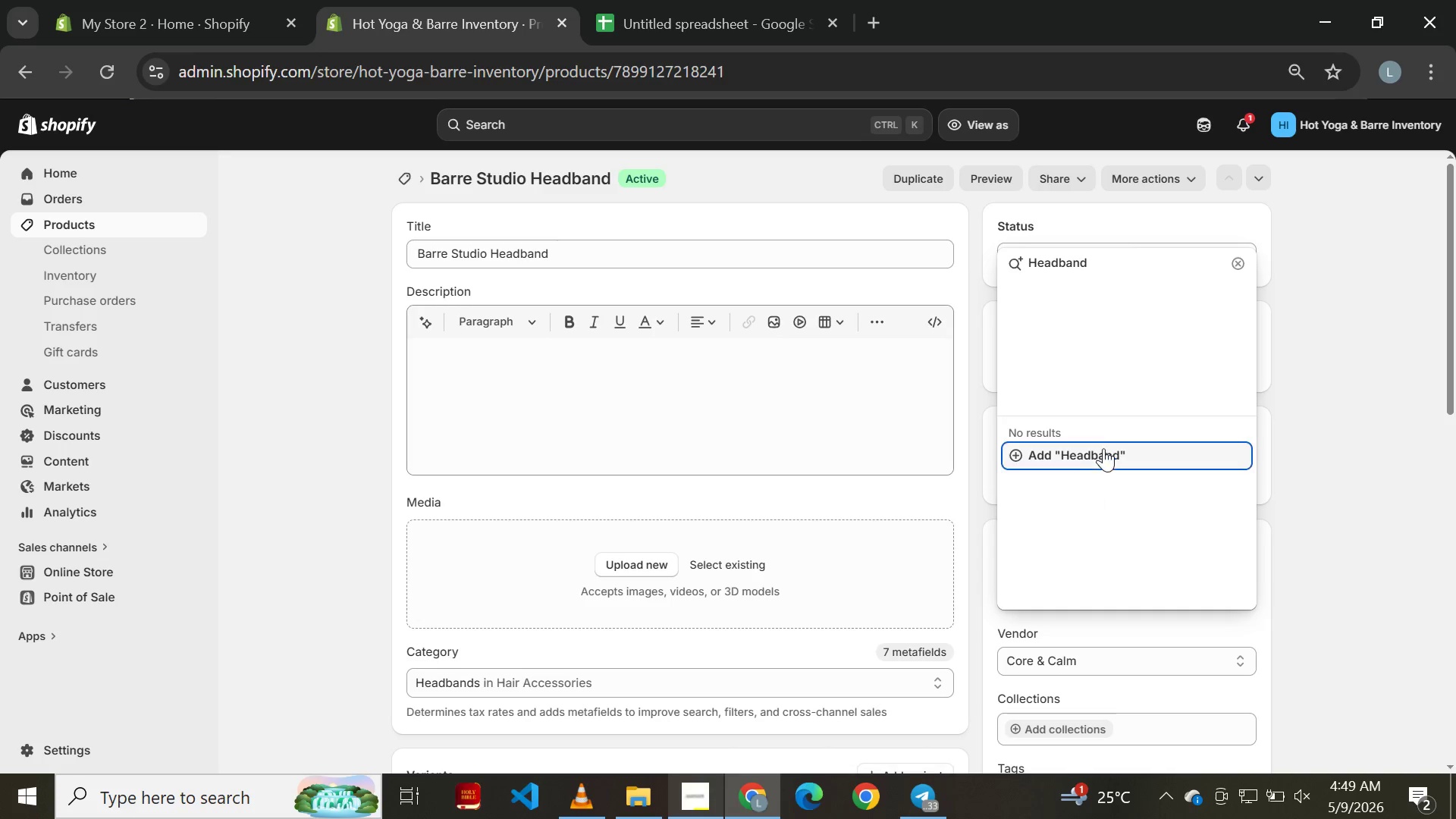 
left_click([1103, 444])
 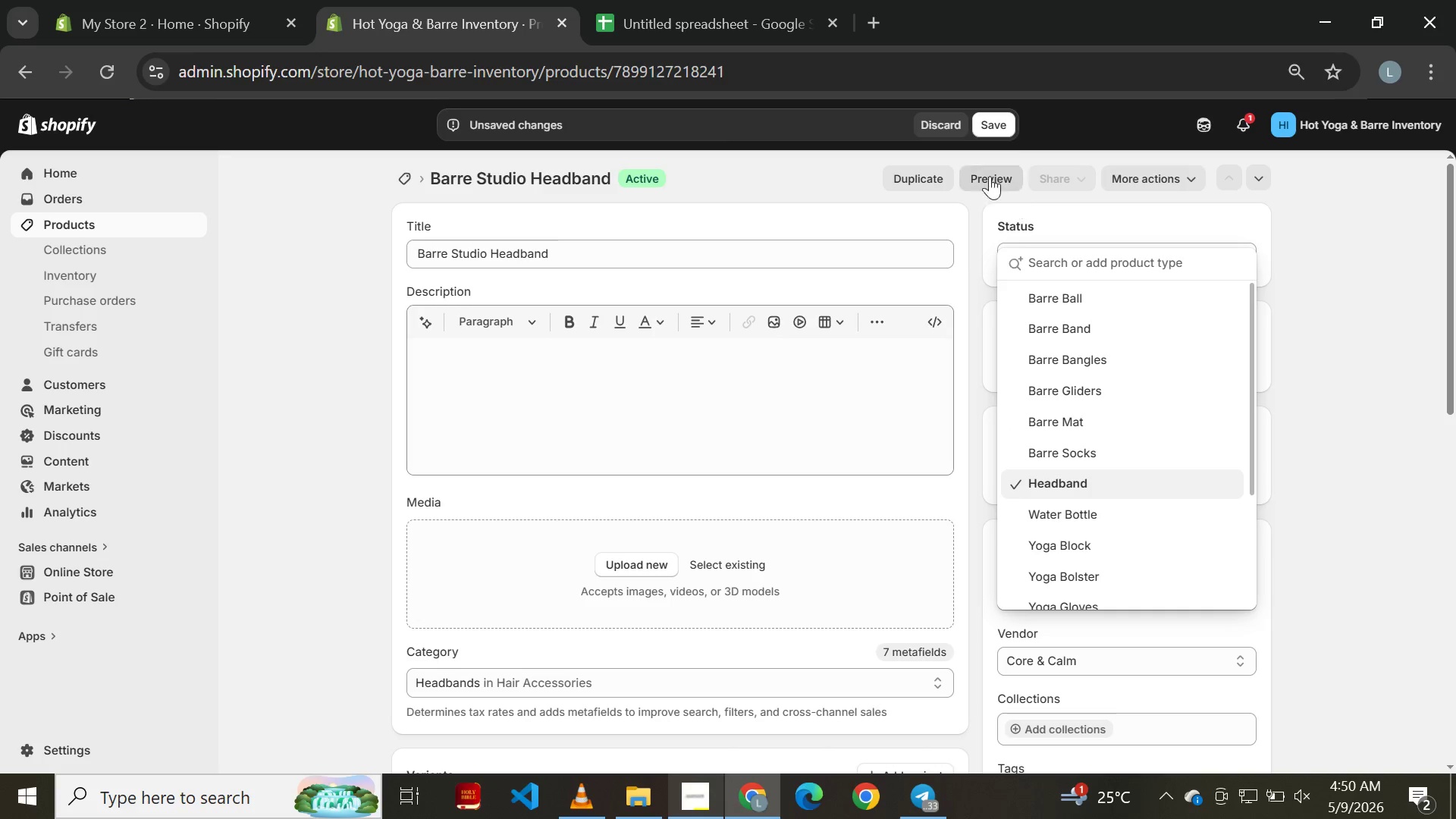 
left_click([986, 126])
 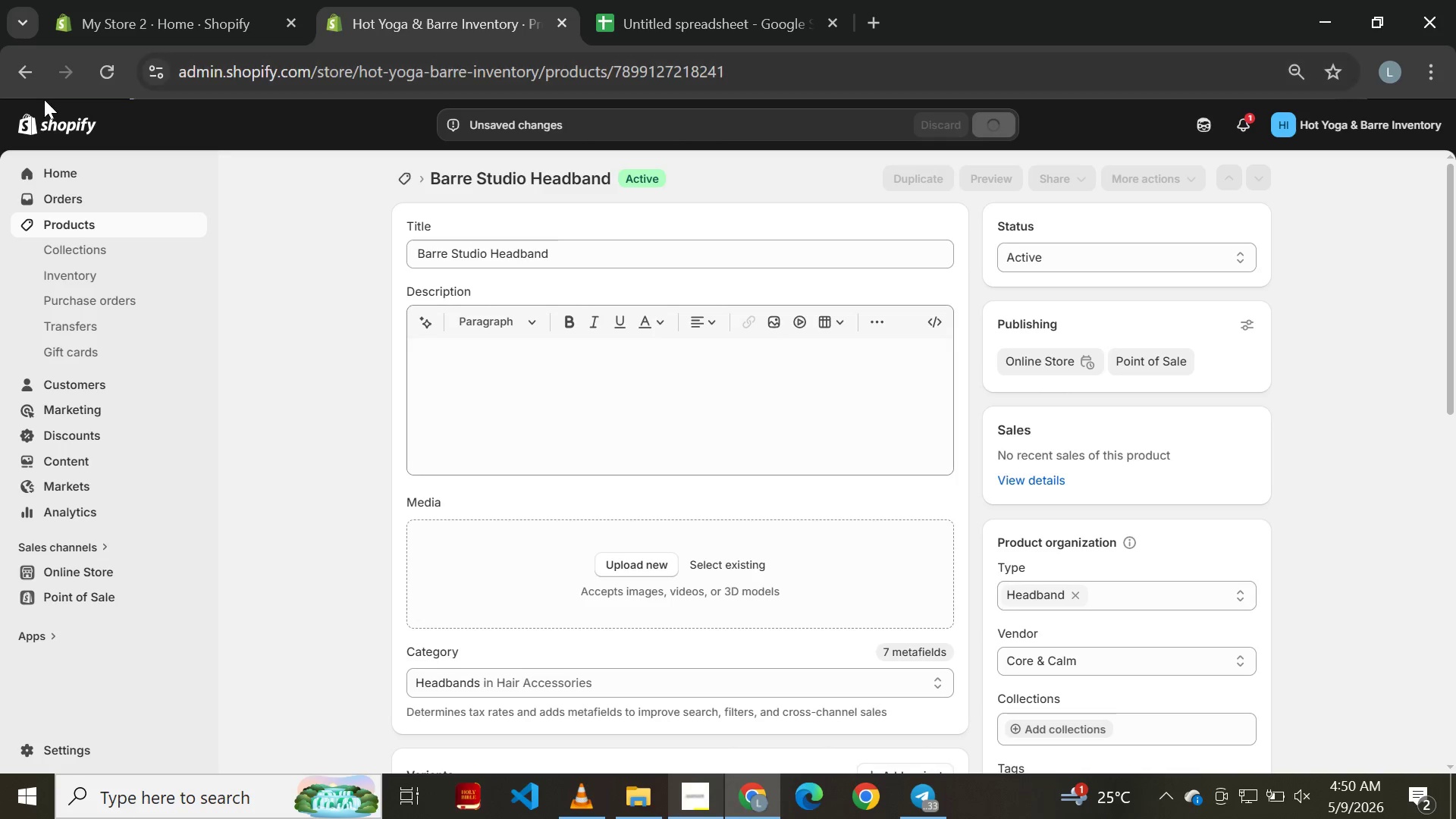 
left_click([27, 69])
 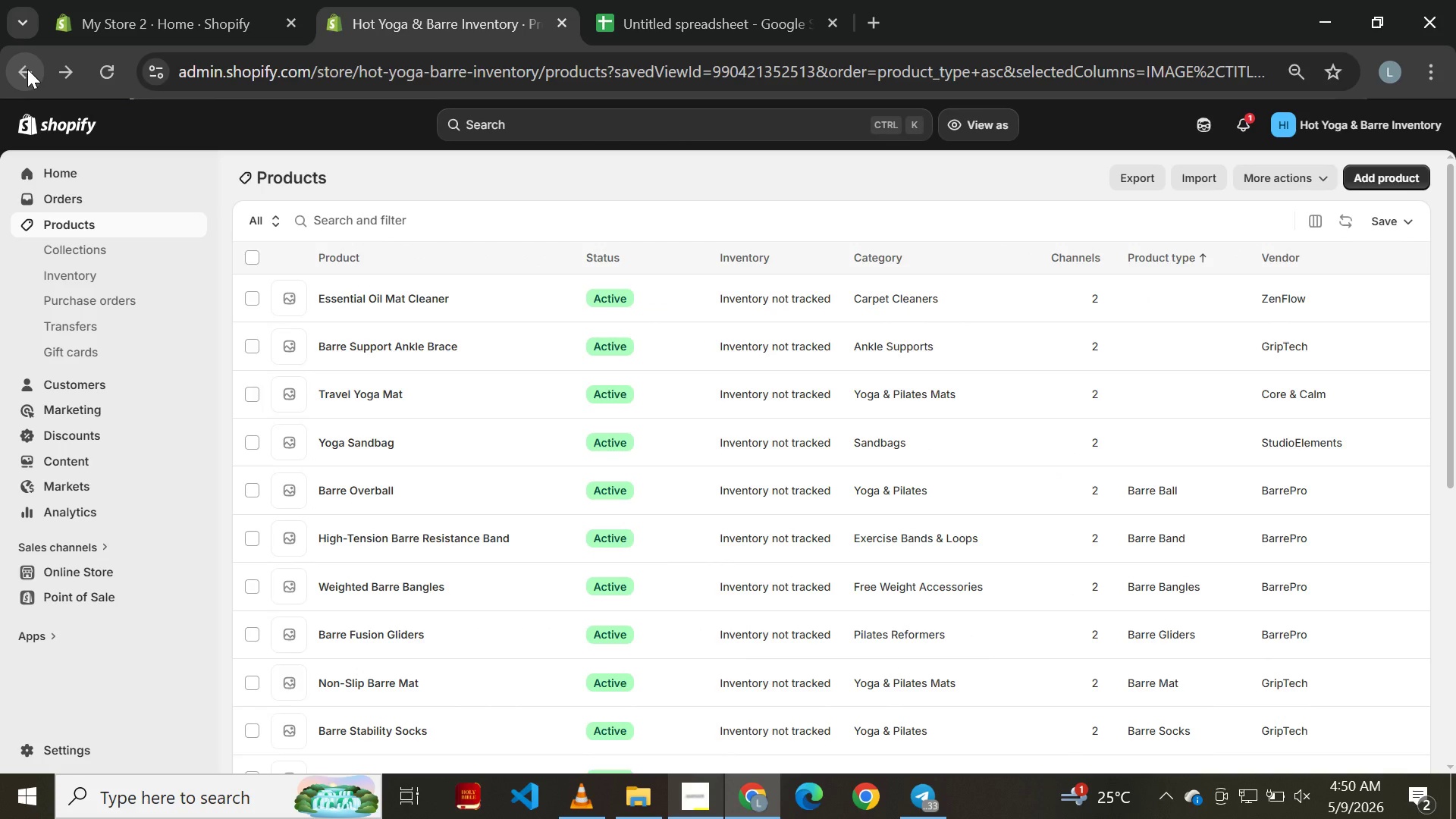 
wait(7.05)
 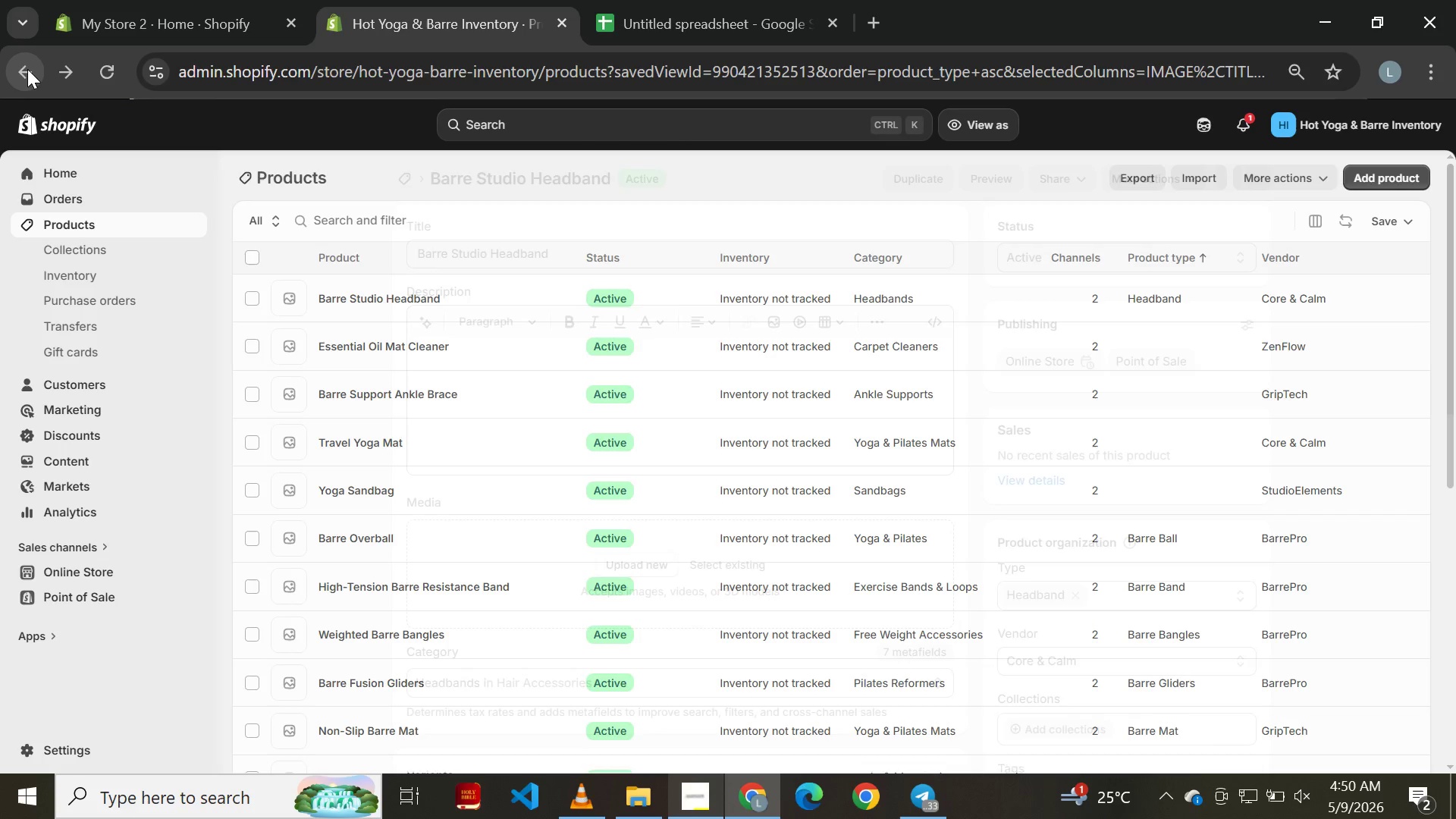 
left_click([399, 298])
 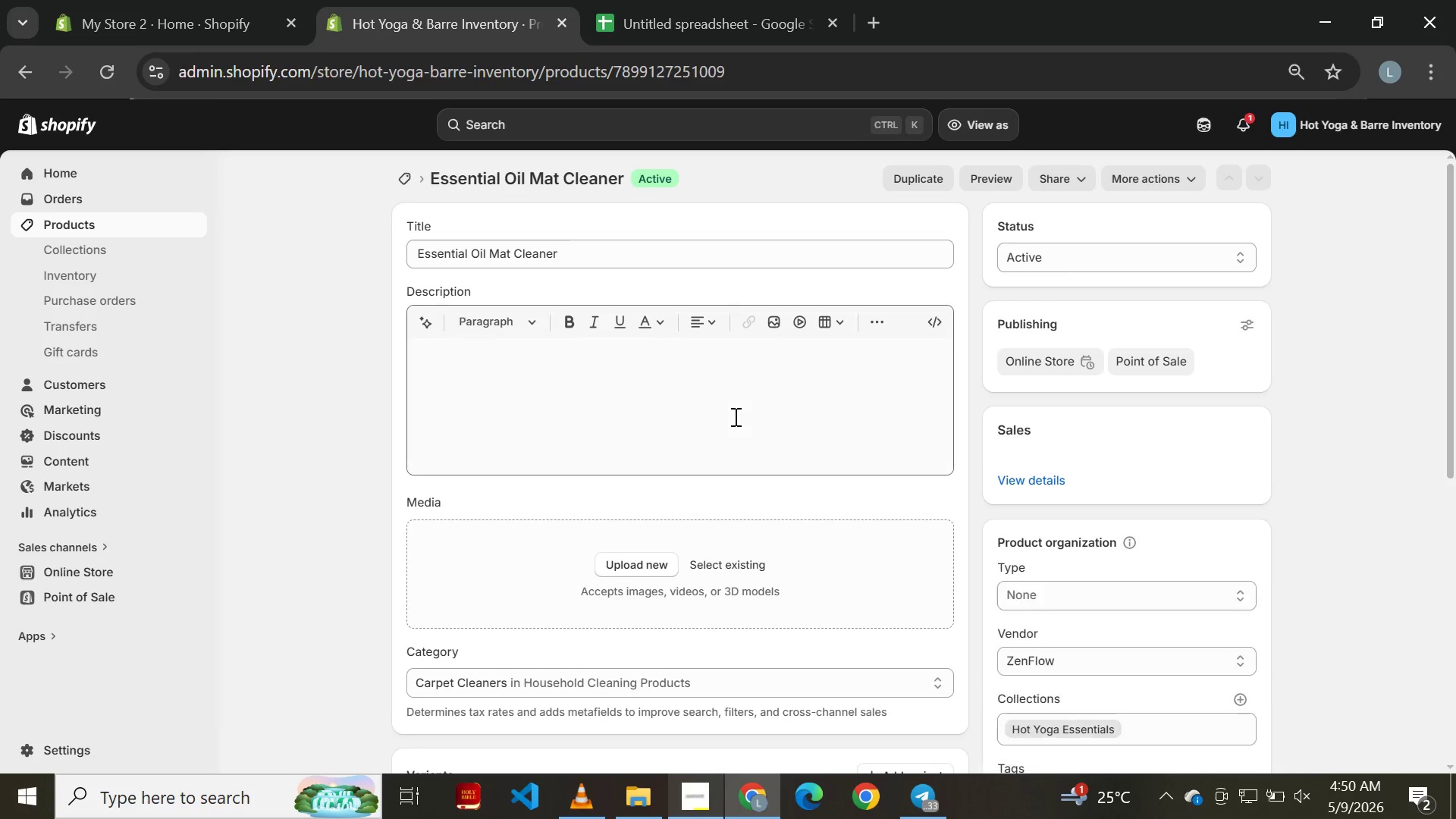 
left_click([1061, 604])
 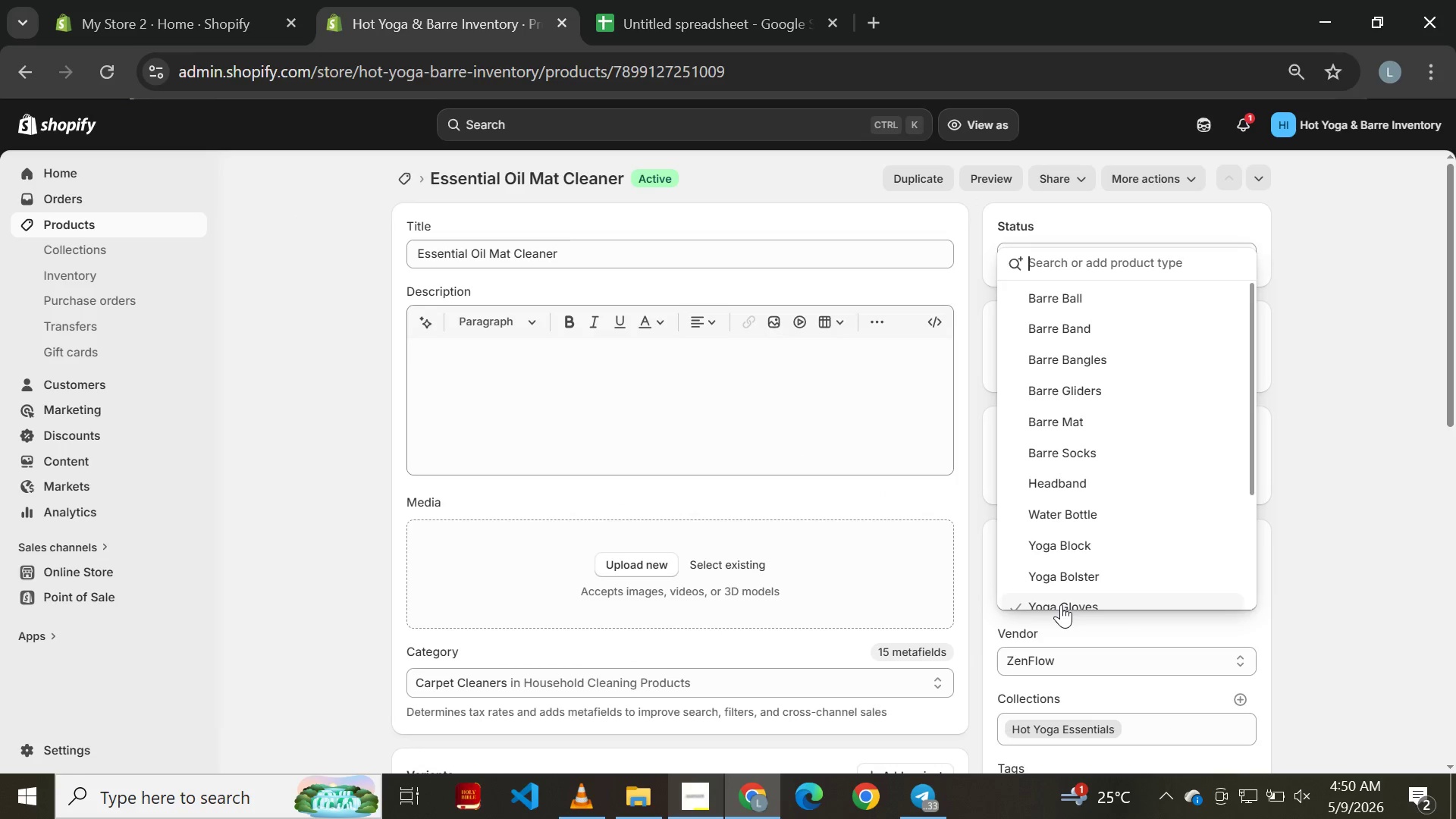 
type(Mat Cleaa)
key(Backspace)
type(ner)
 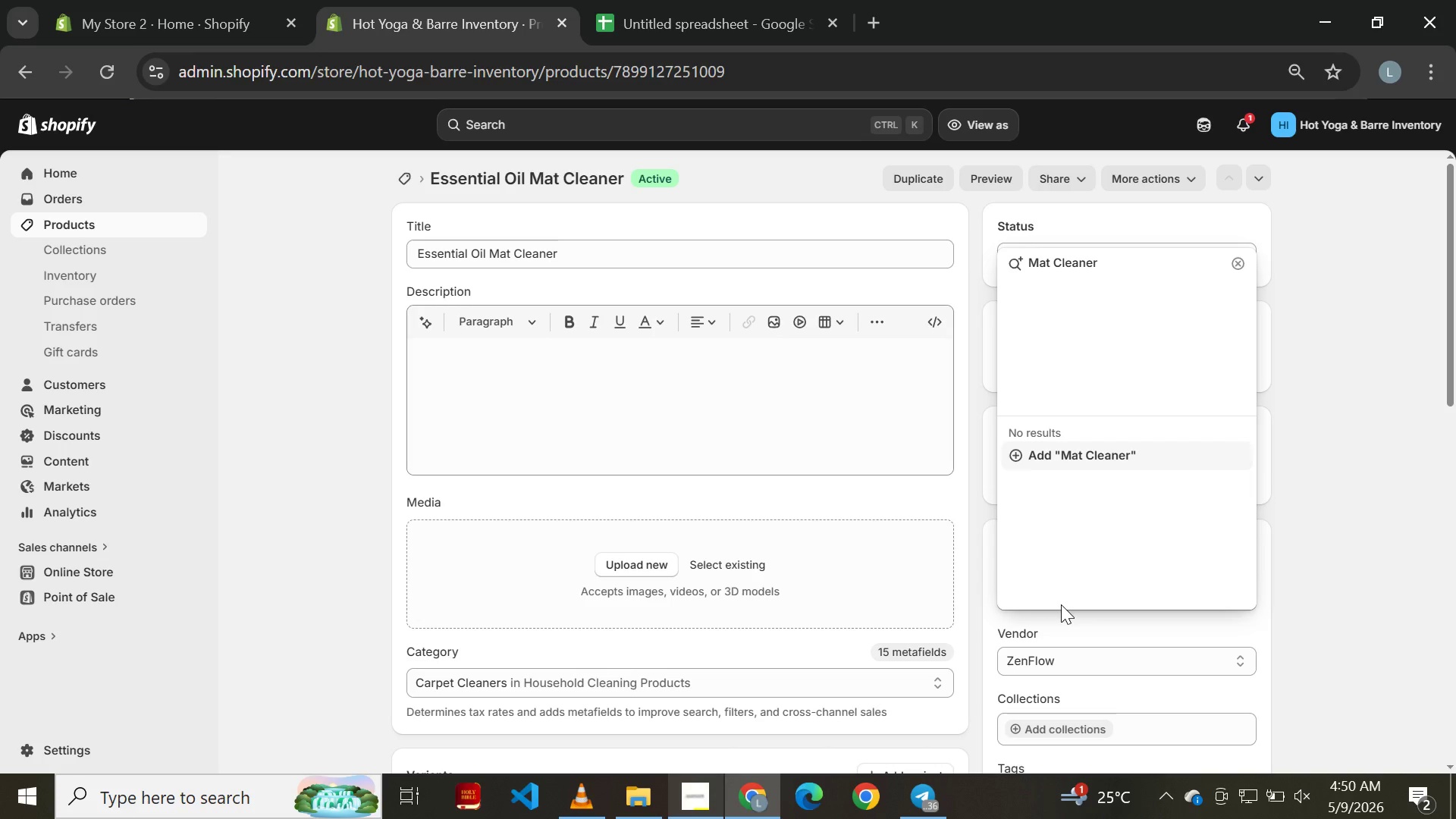 
key(Enter)
 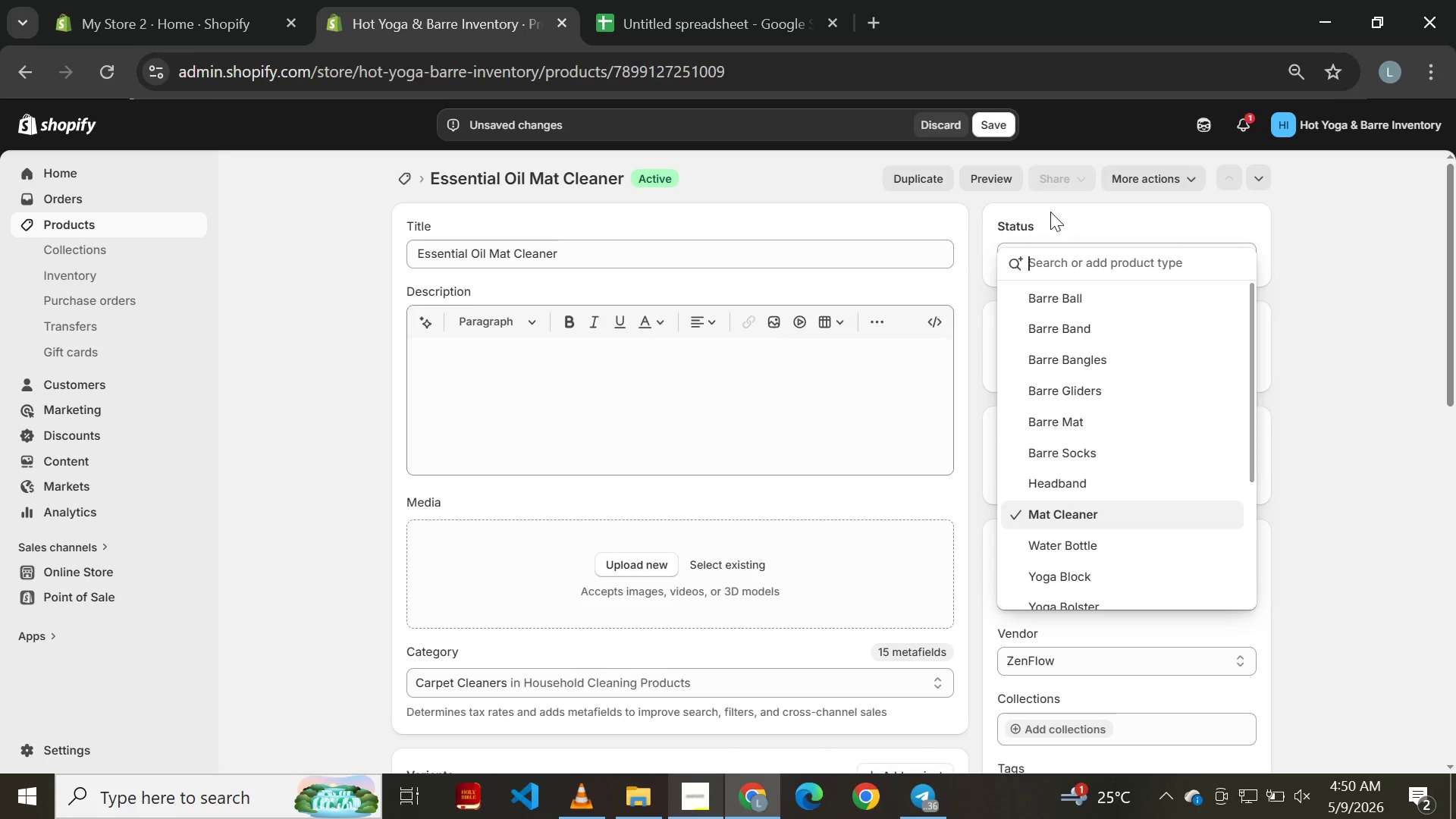 
key(Enter)
 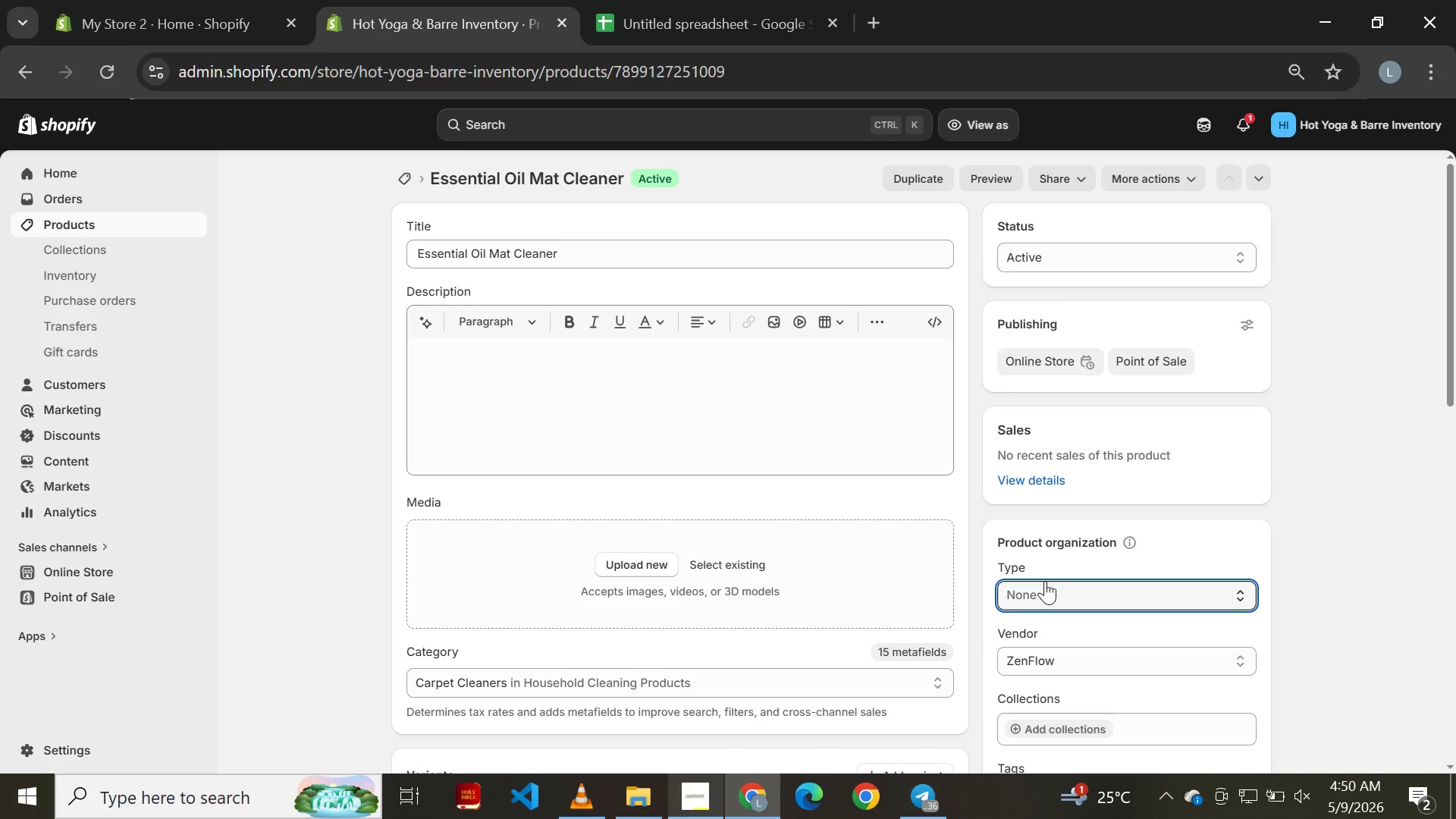 
key(Control+Z)
 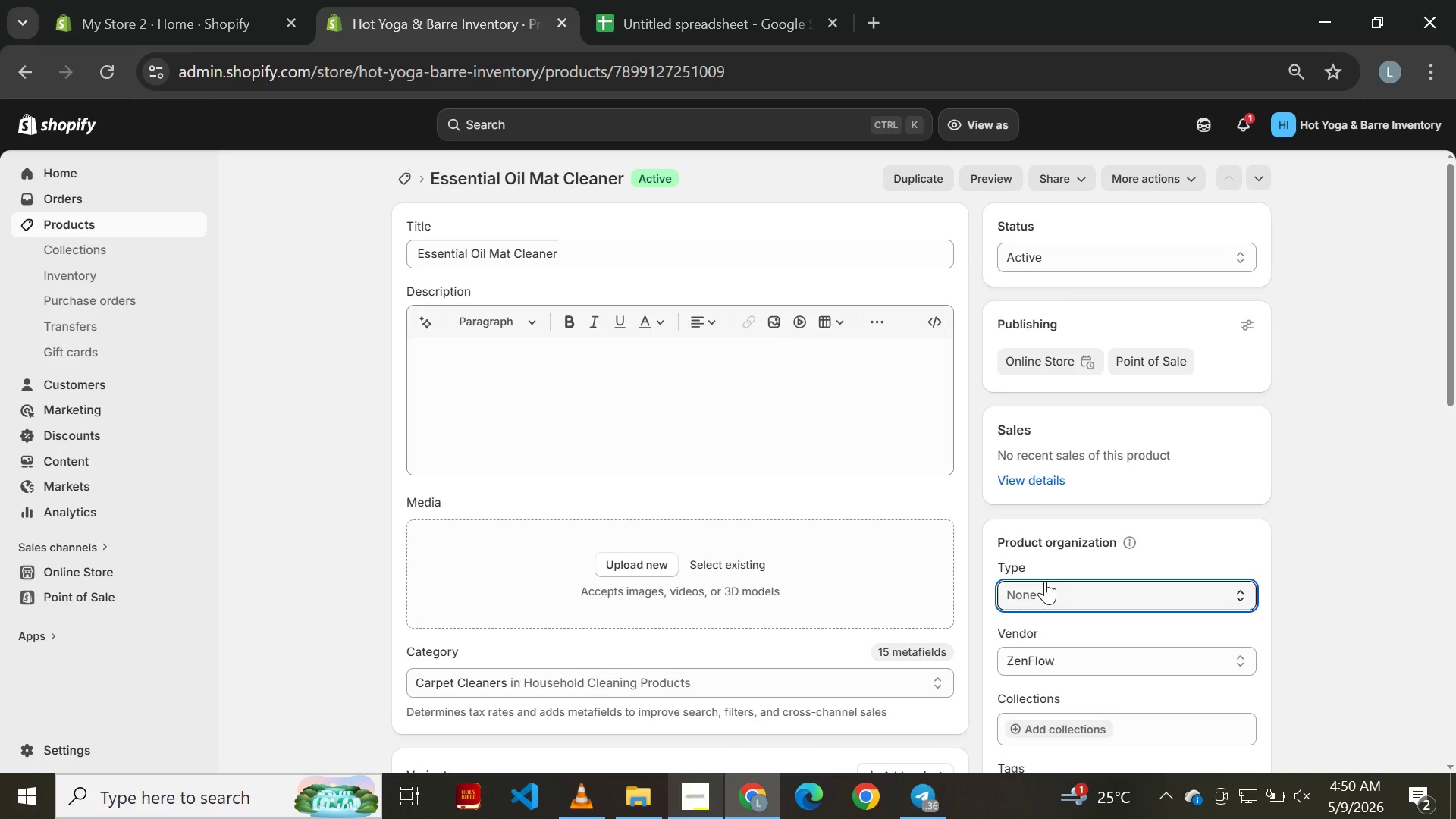 
left_click([1045, 581])
 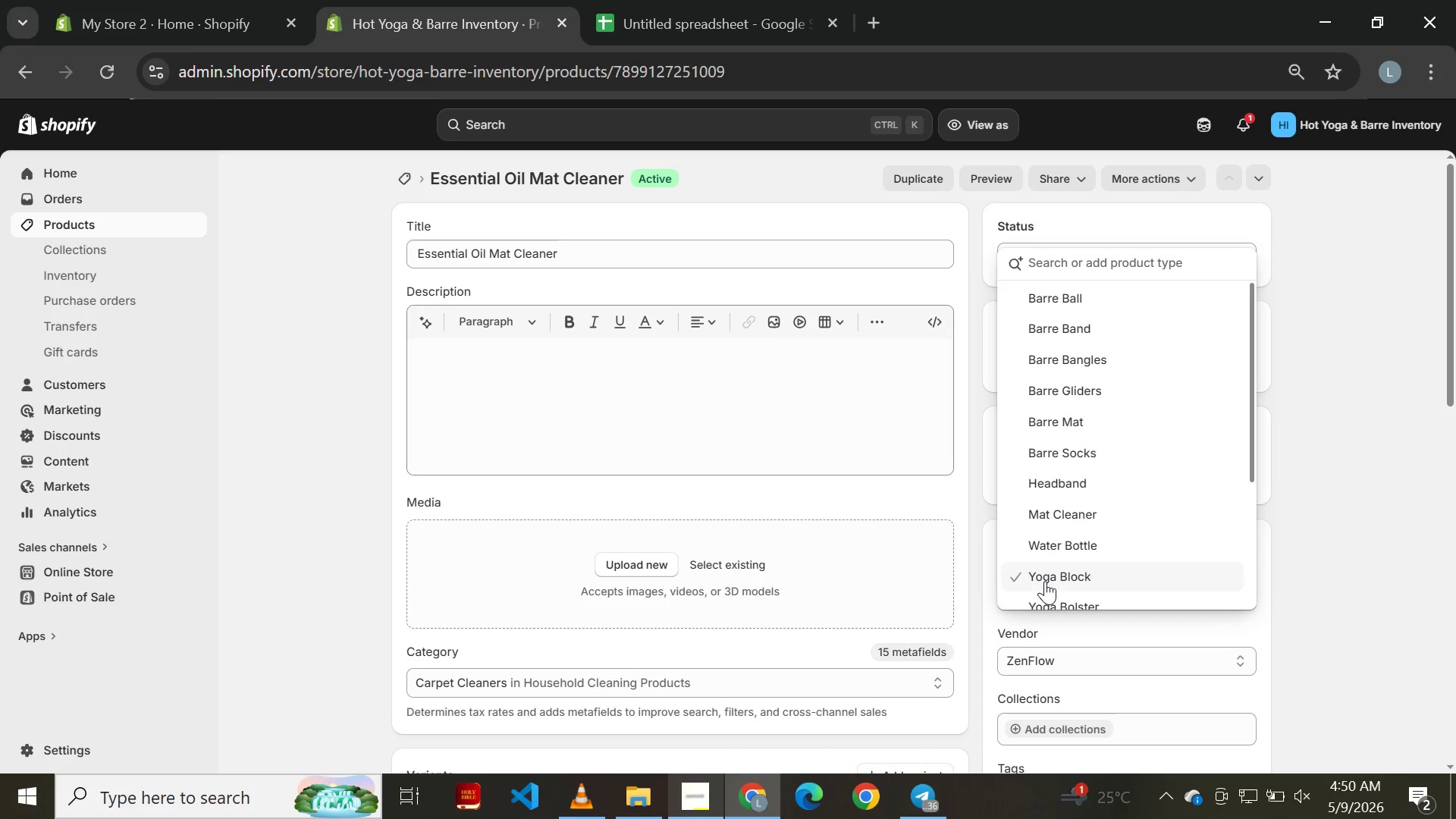 
type(Mat Cleaner)
 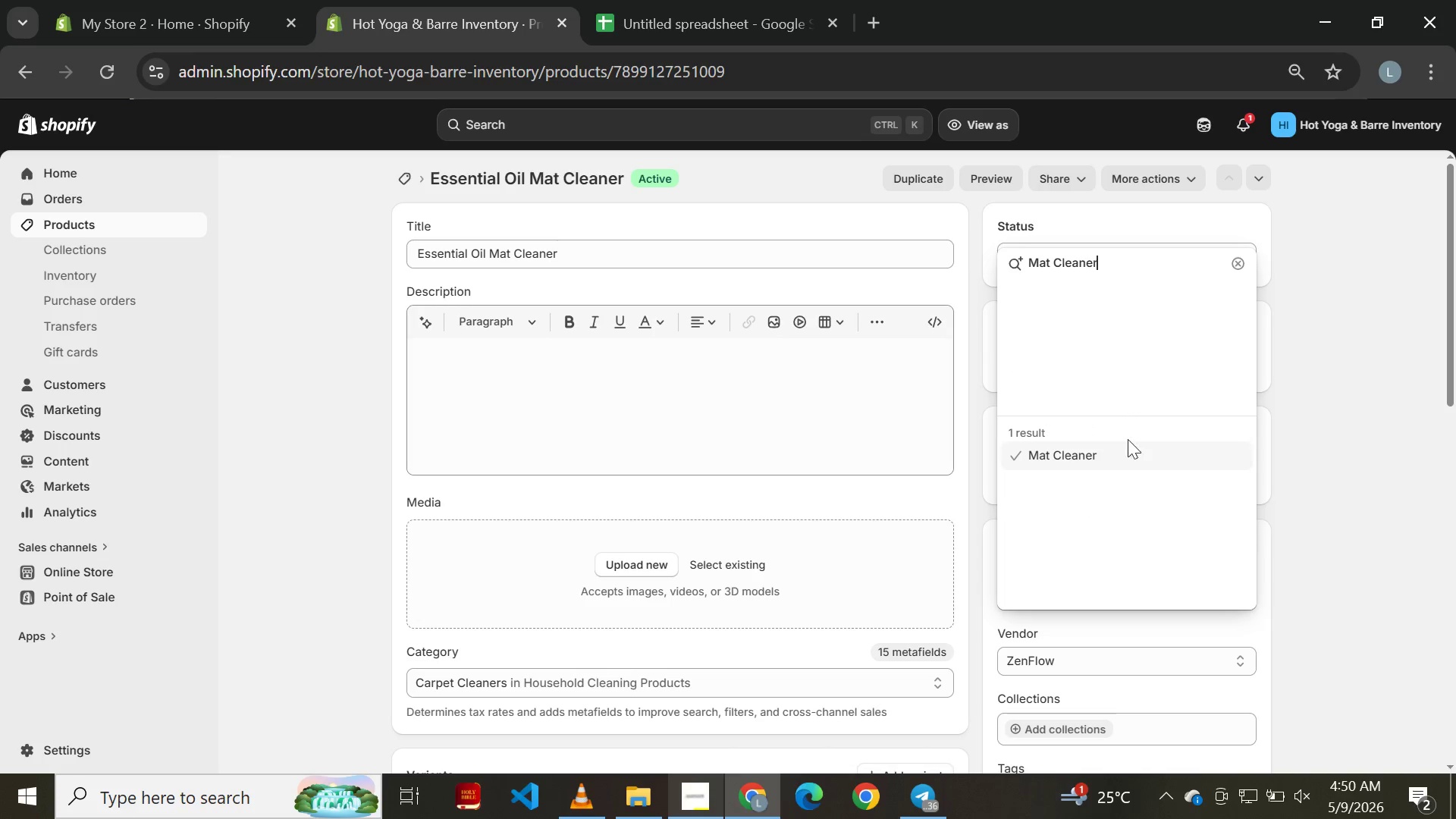 
left_click([1128, 447])
 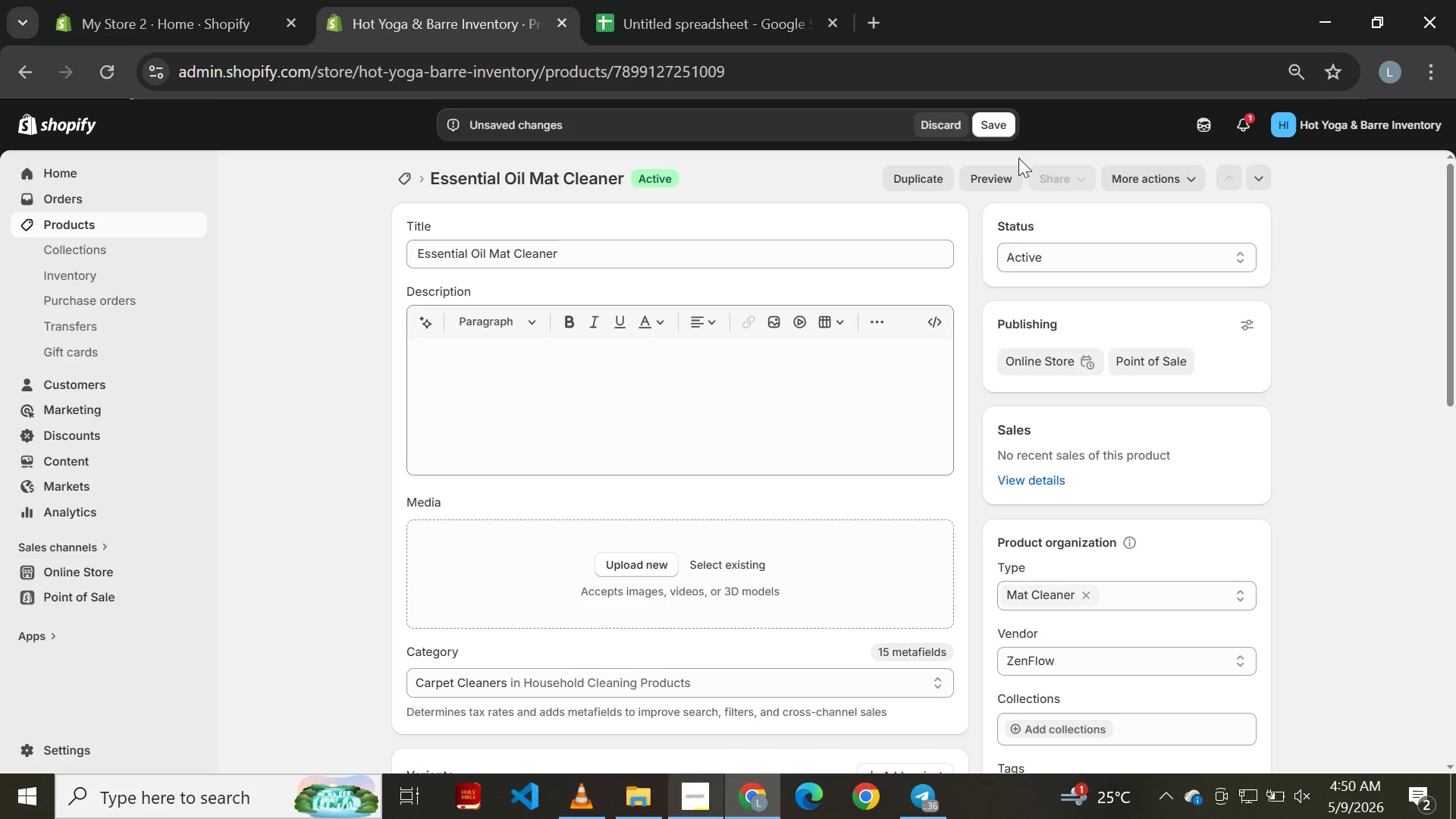 
left_click([1003, 111])
 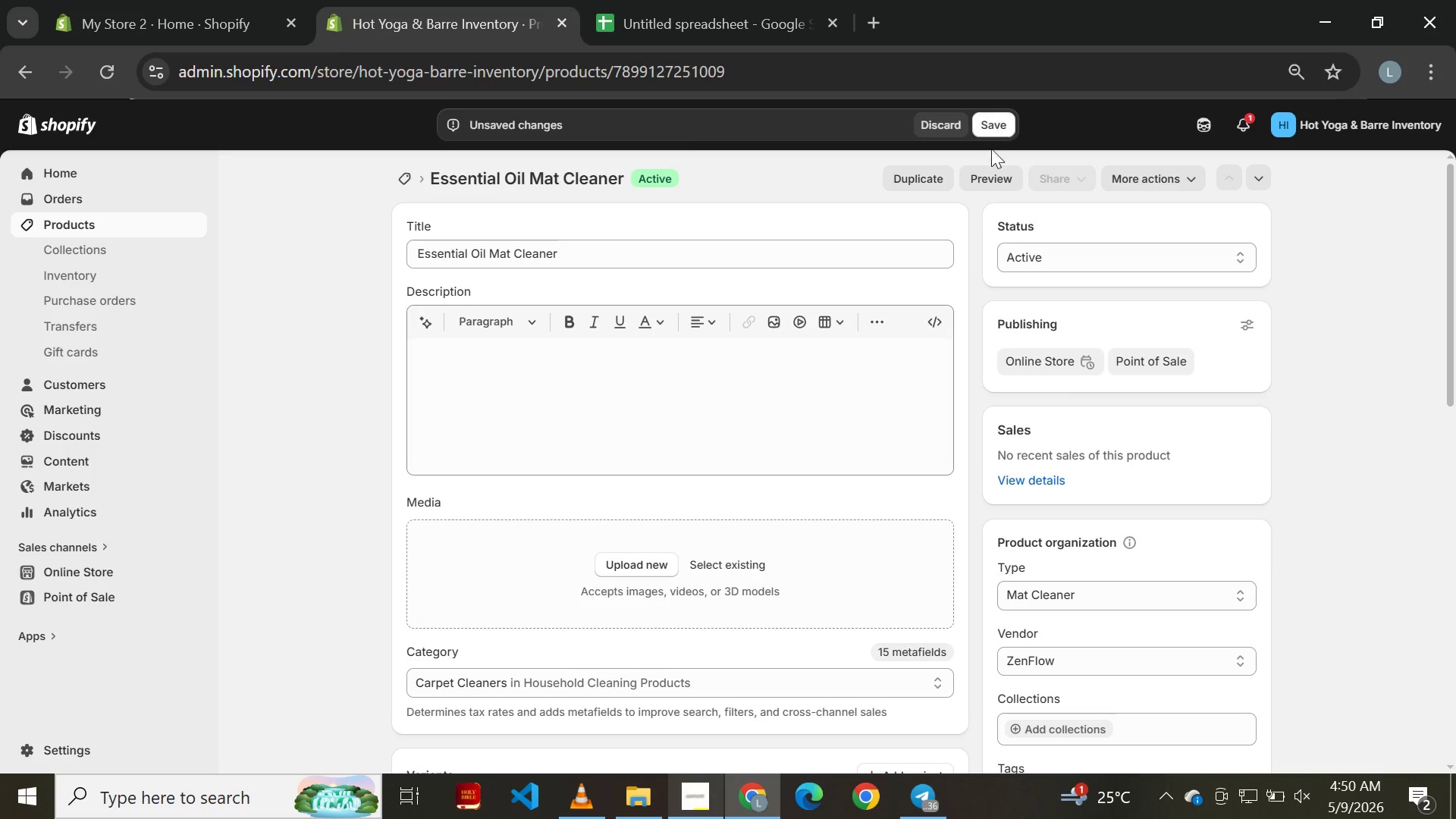 
left_click([993, 123])
 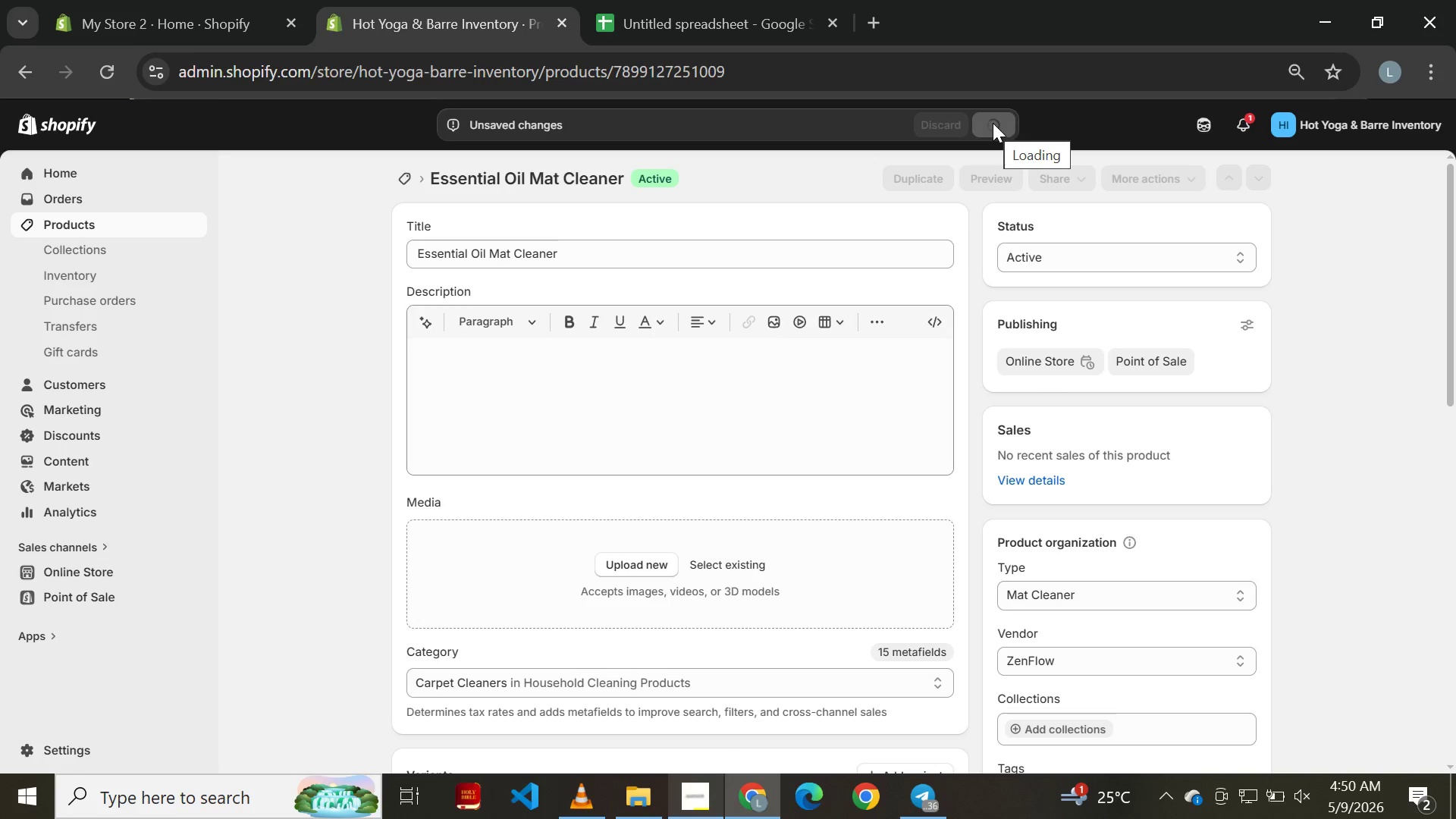 
wait(8.27)
 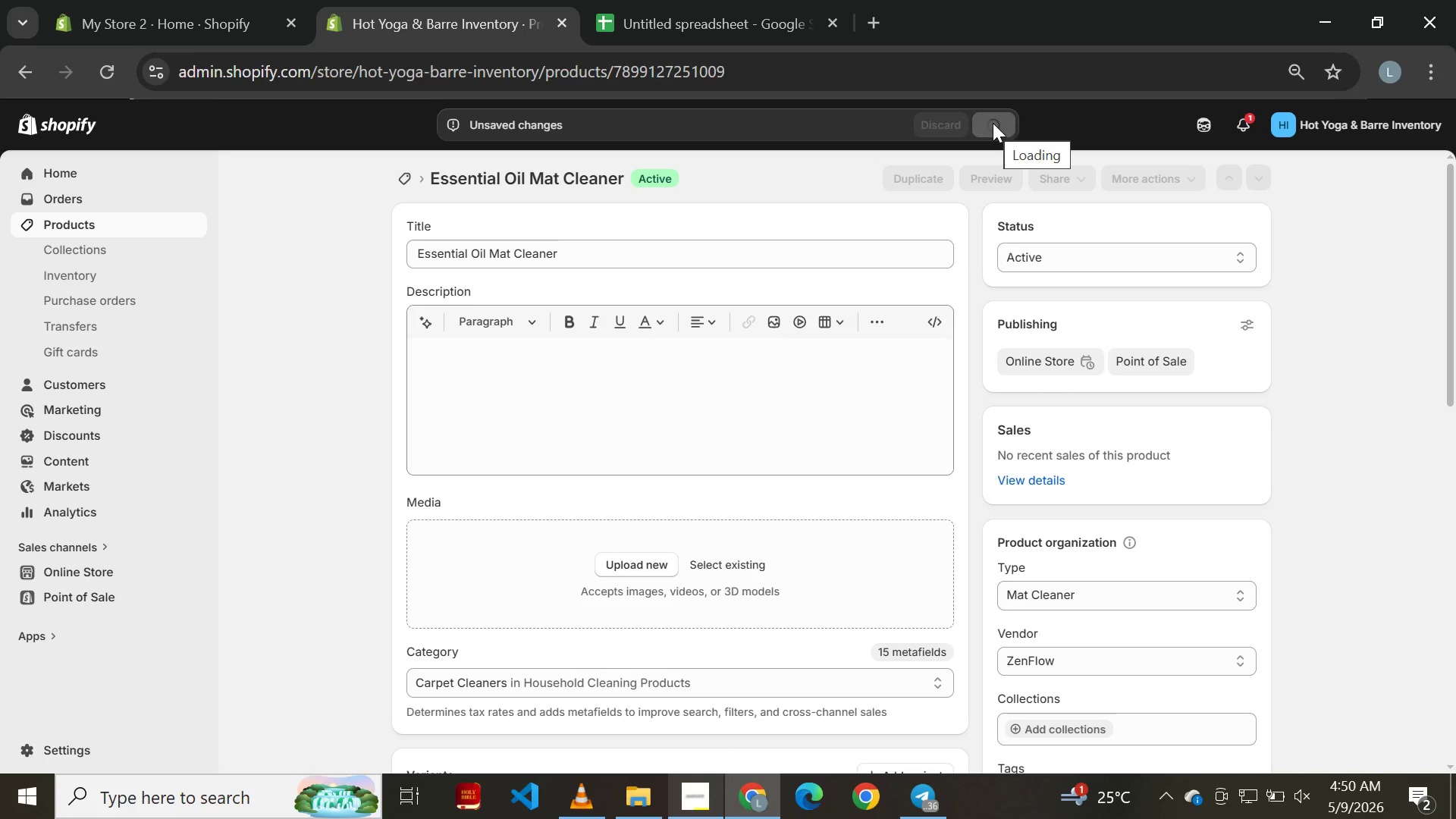 
left_click([32, 68])
 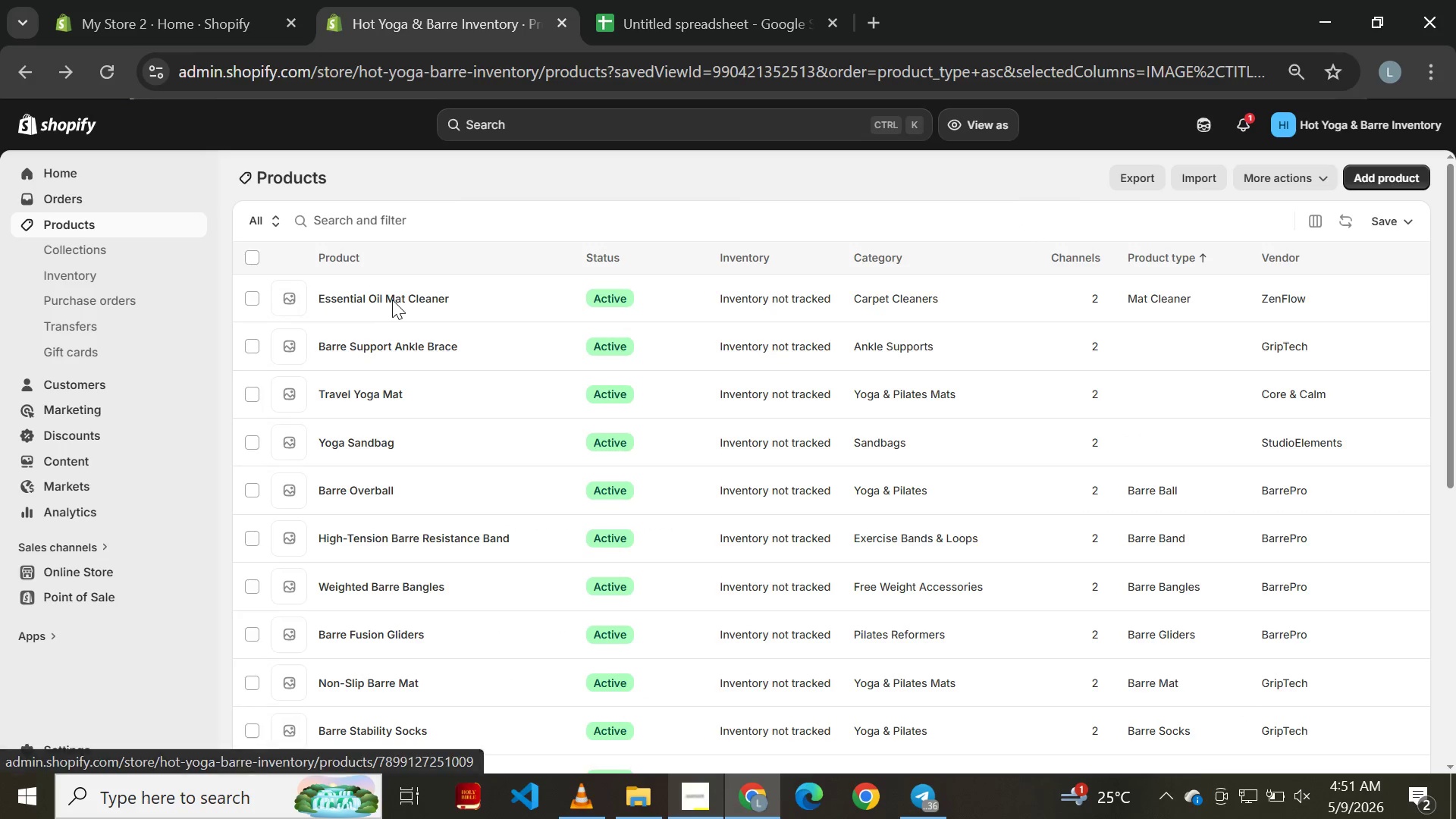 
wait(7.77)
 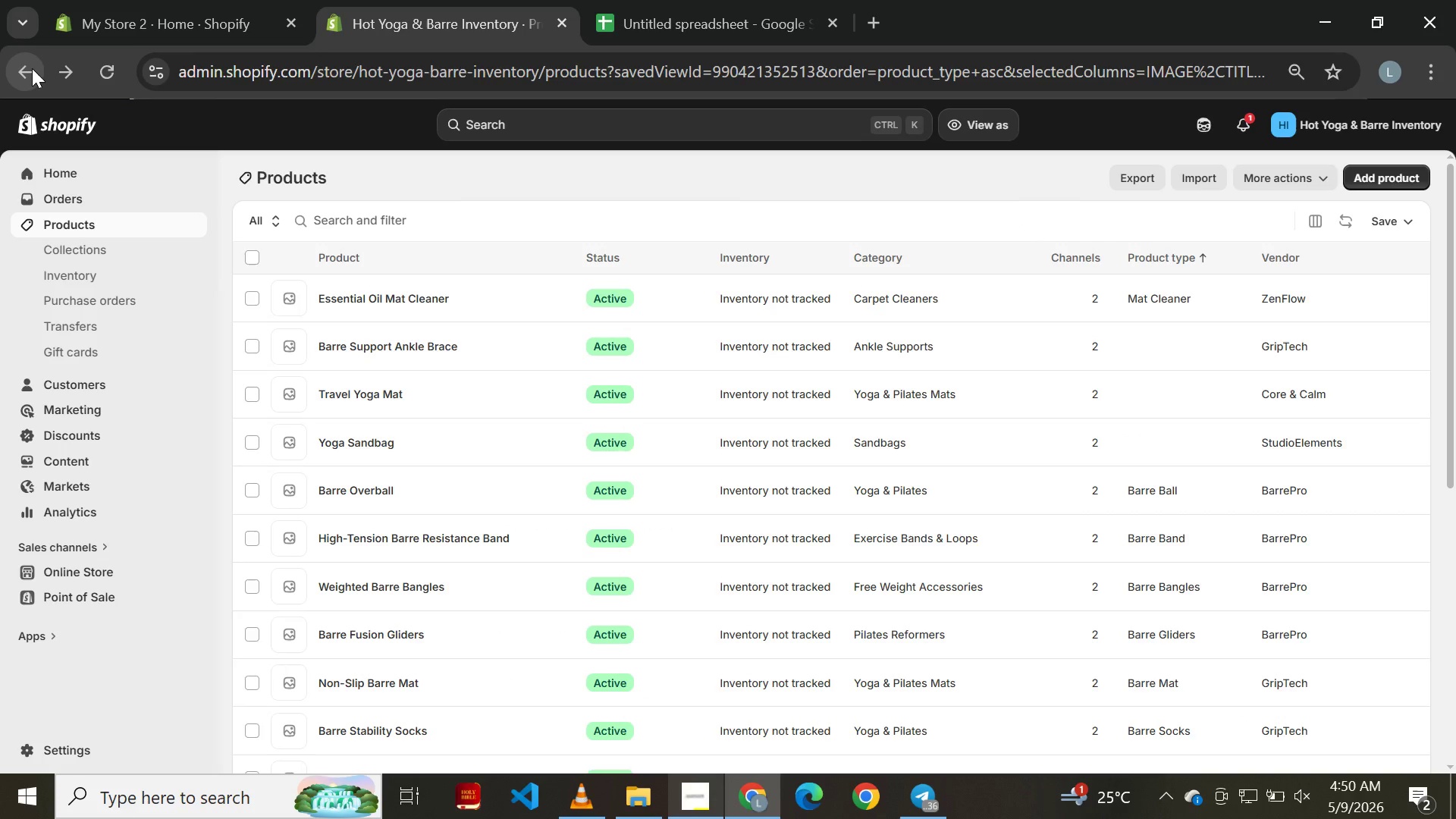 
left_click([428, 295])
 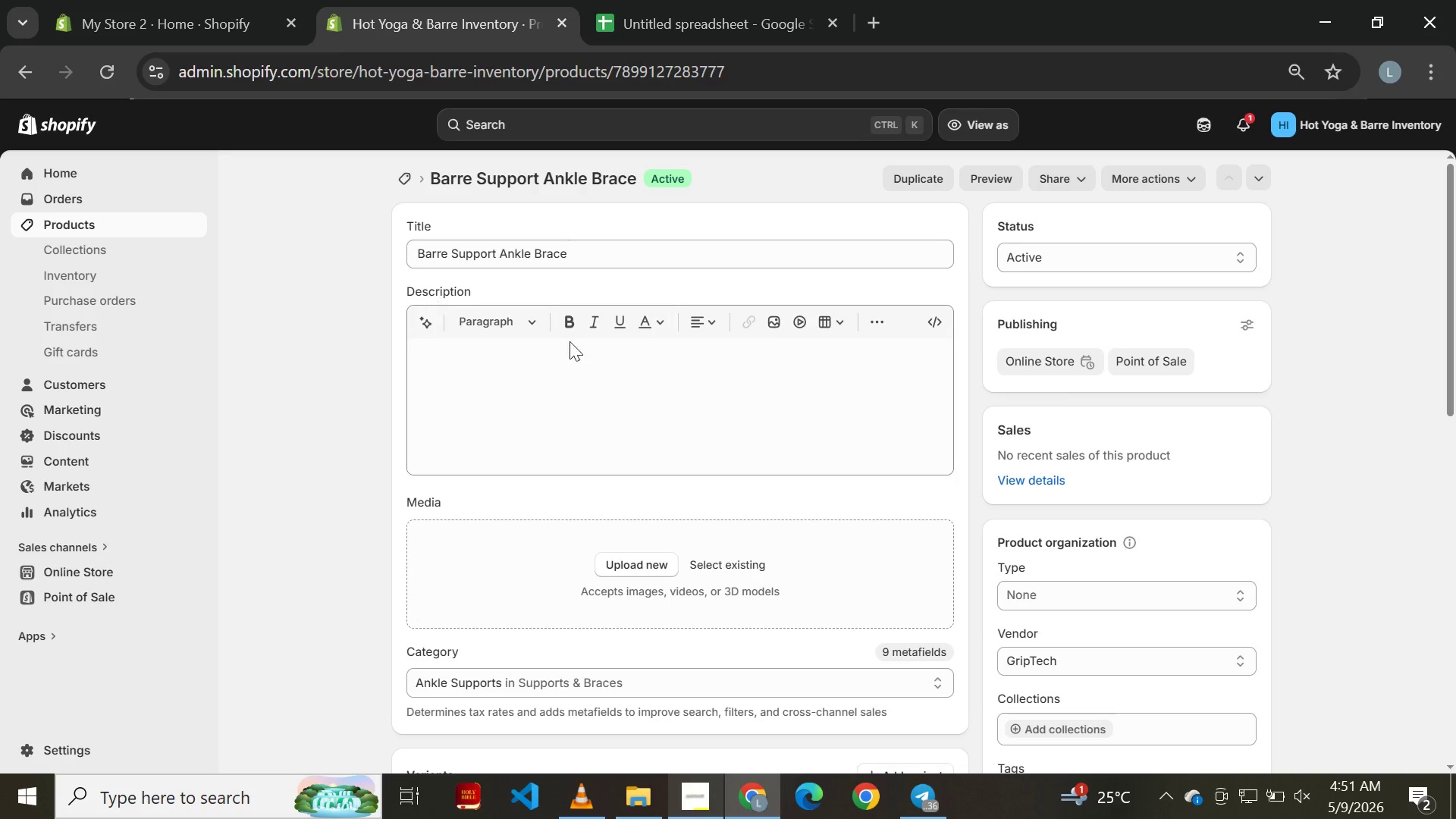 
wait(5.53)
 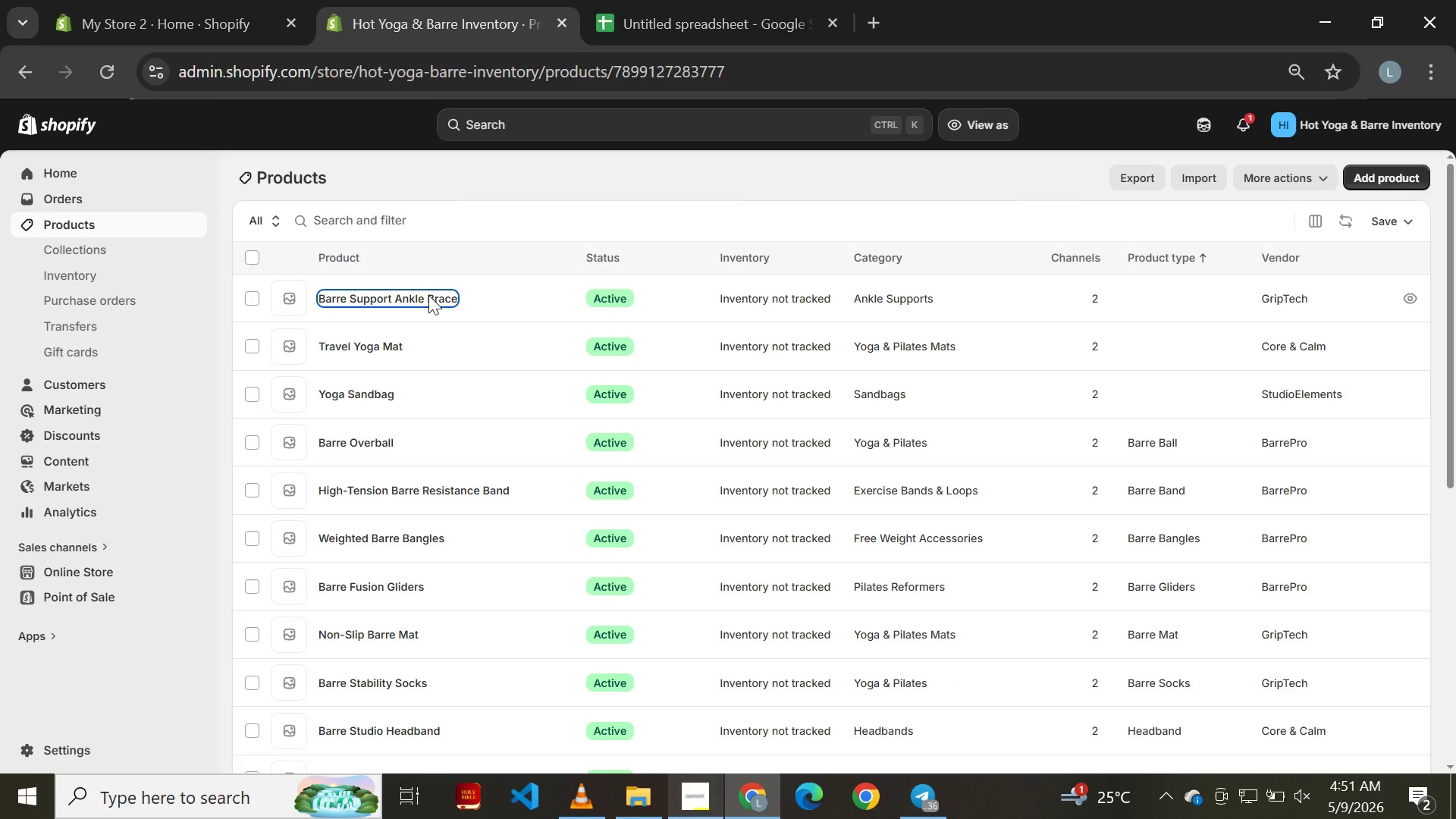 
left_click([1083, 597])
 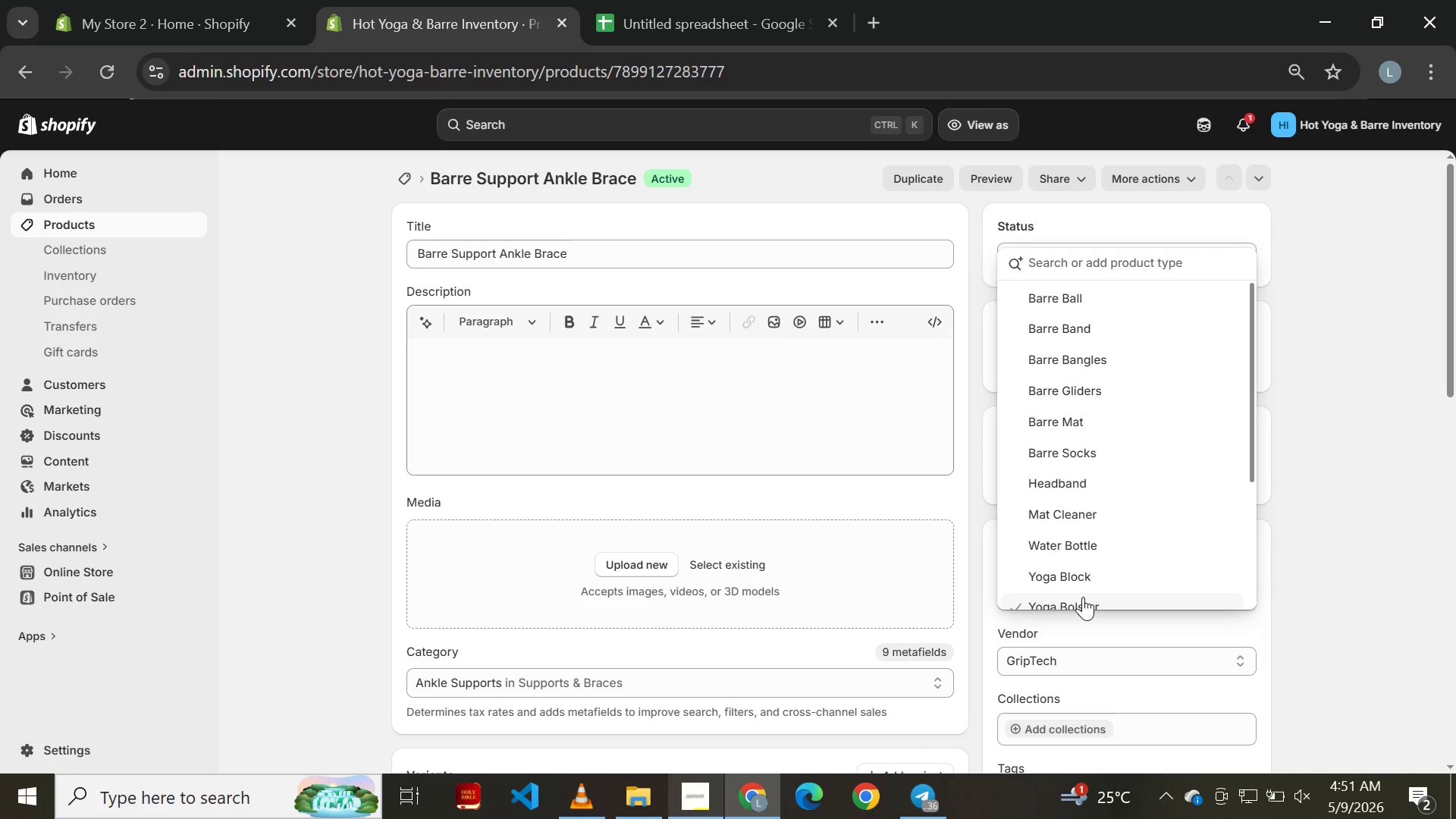 
type(ankle Brace)
 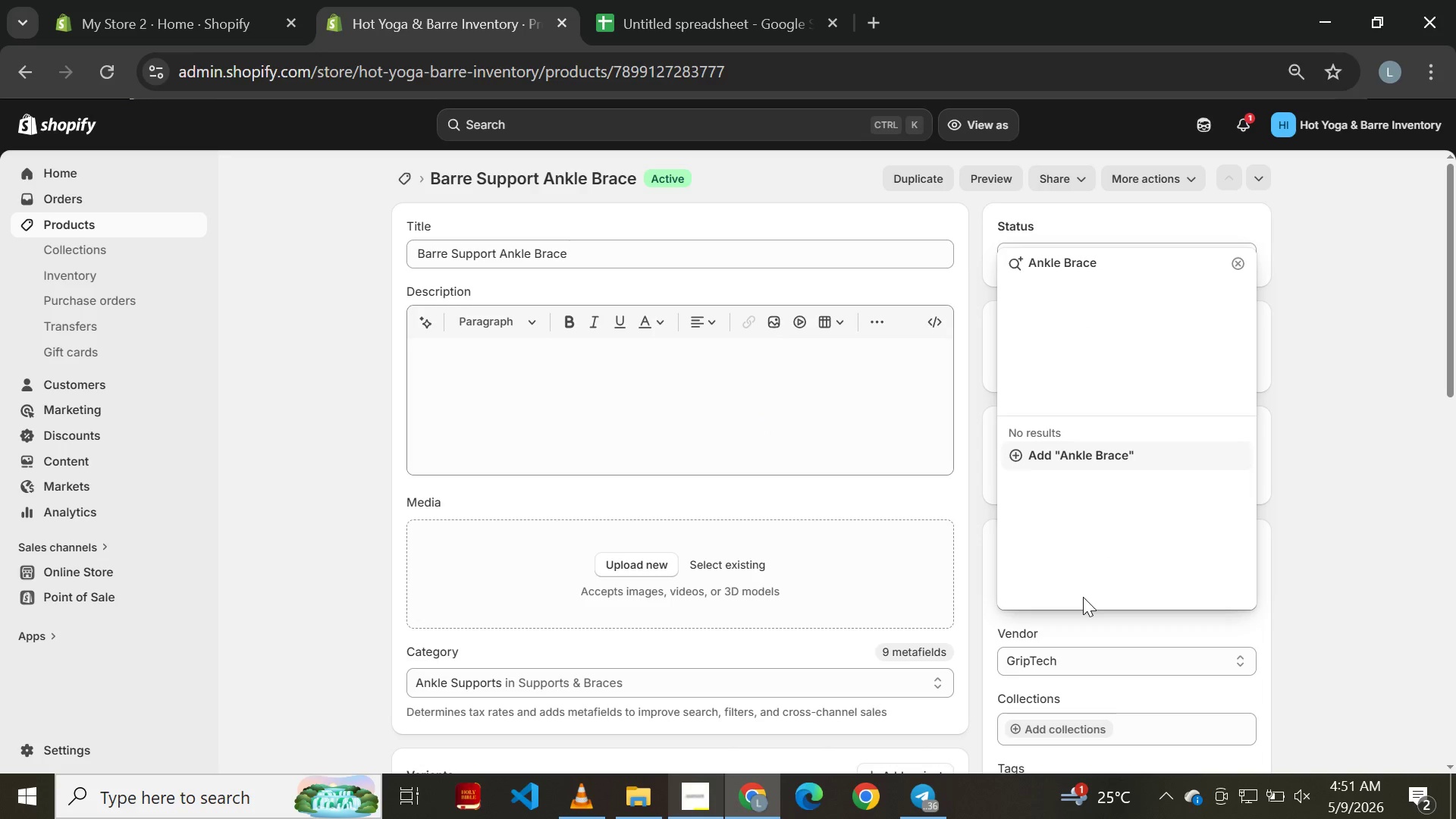 
hold_key(key=CapsLock, duration=0.31)
 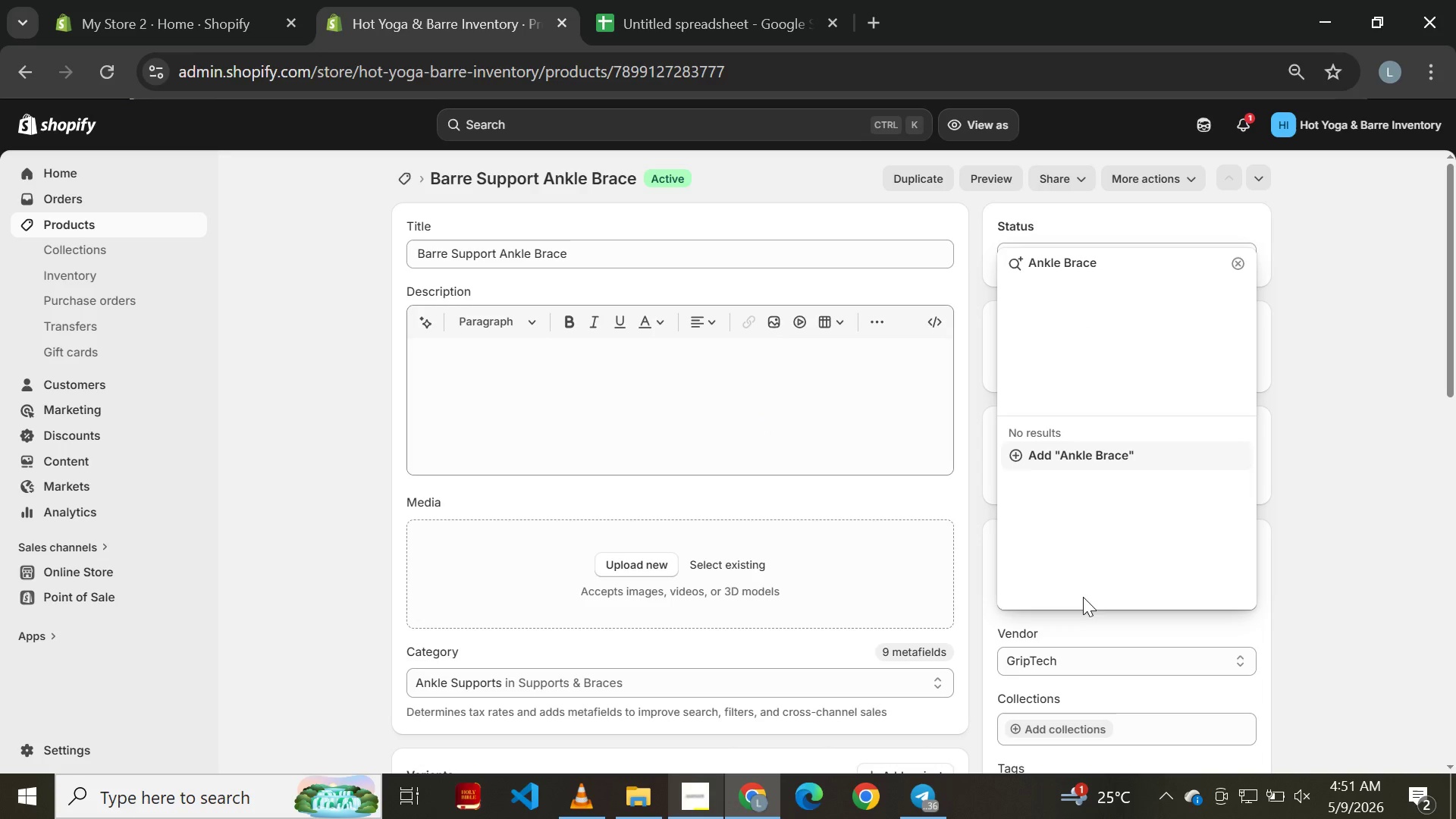 
left_click([1084, 465])
 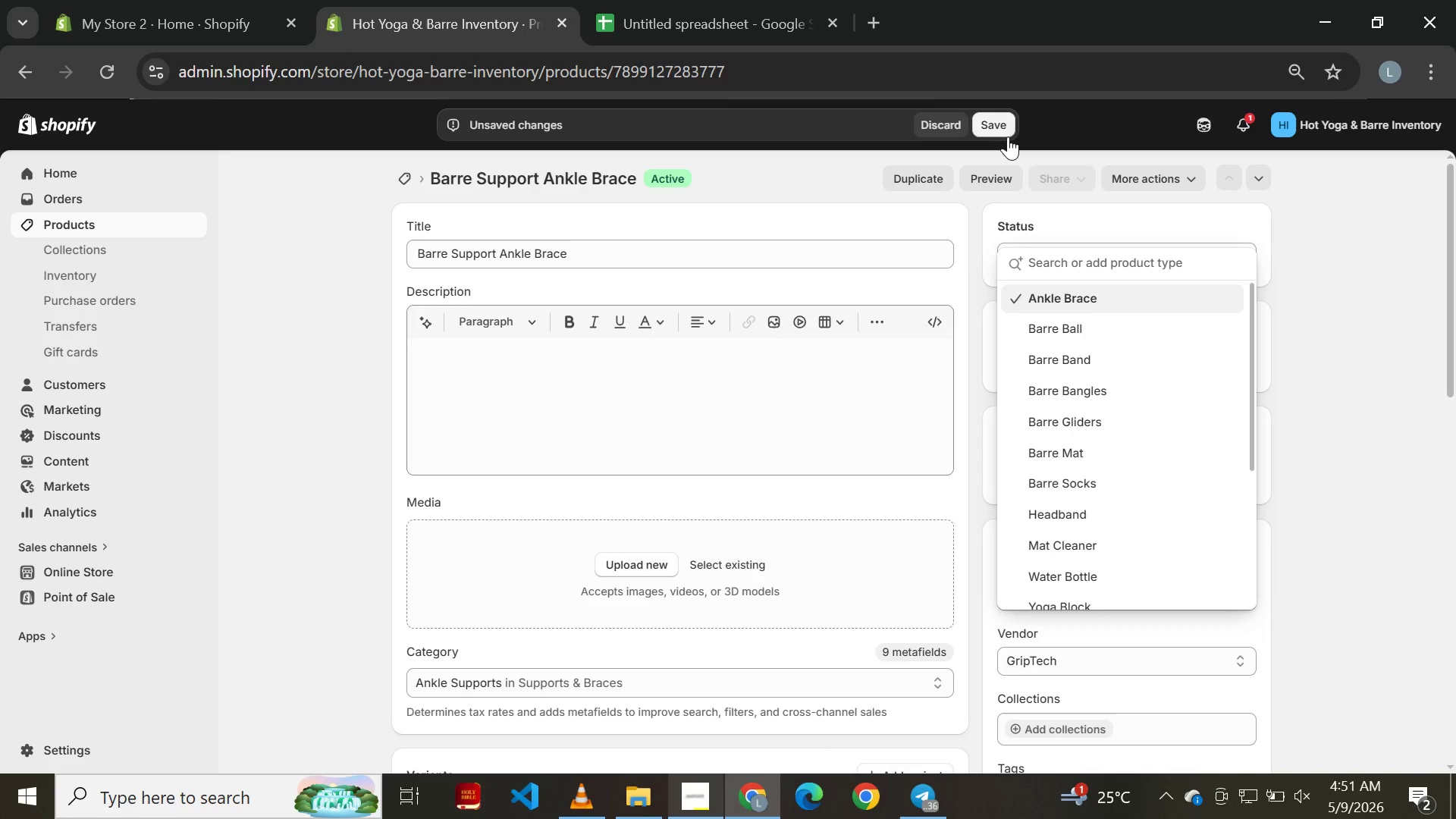 
left_click([1007, 136])
 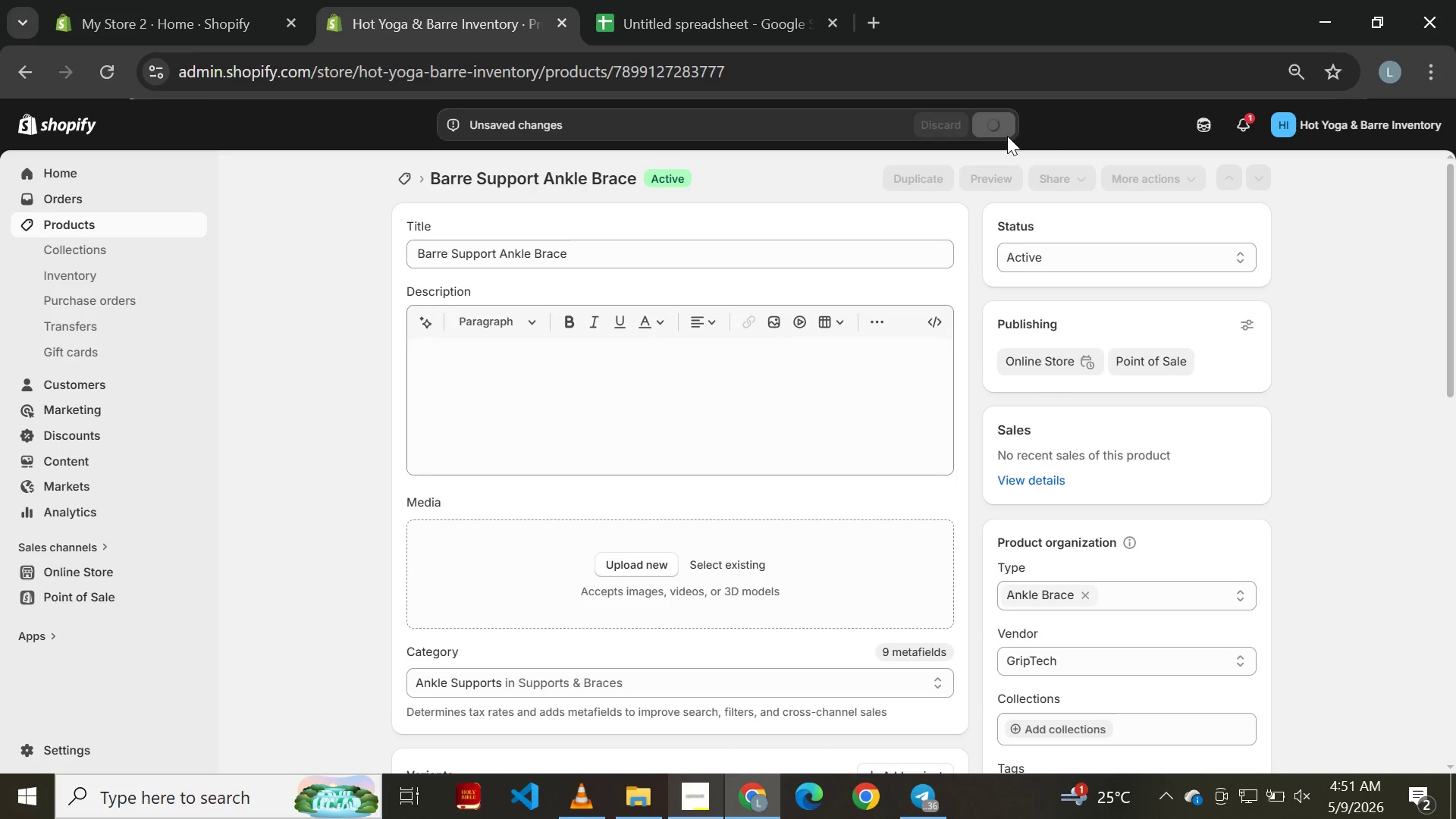 
left_click([738, 25])
 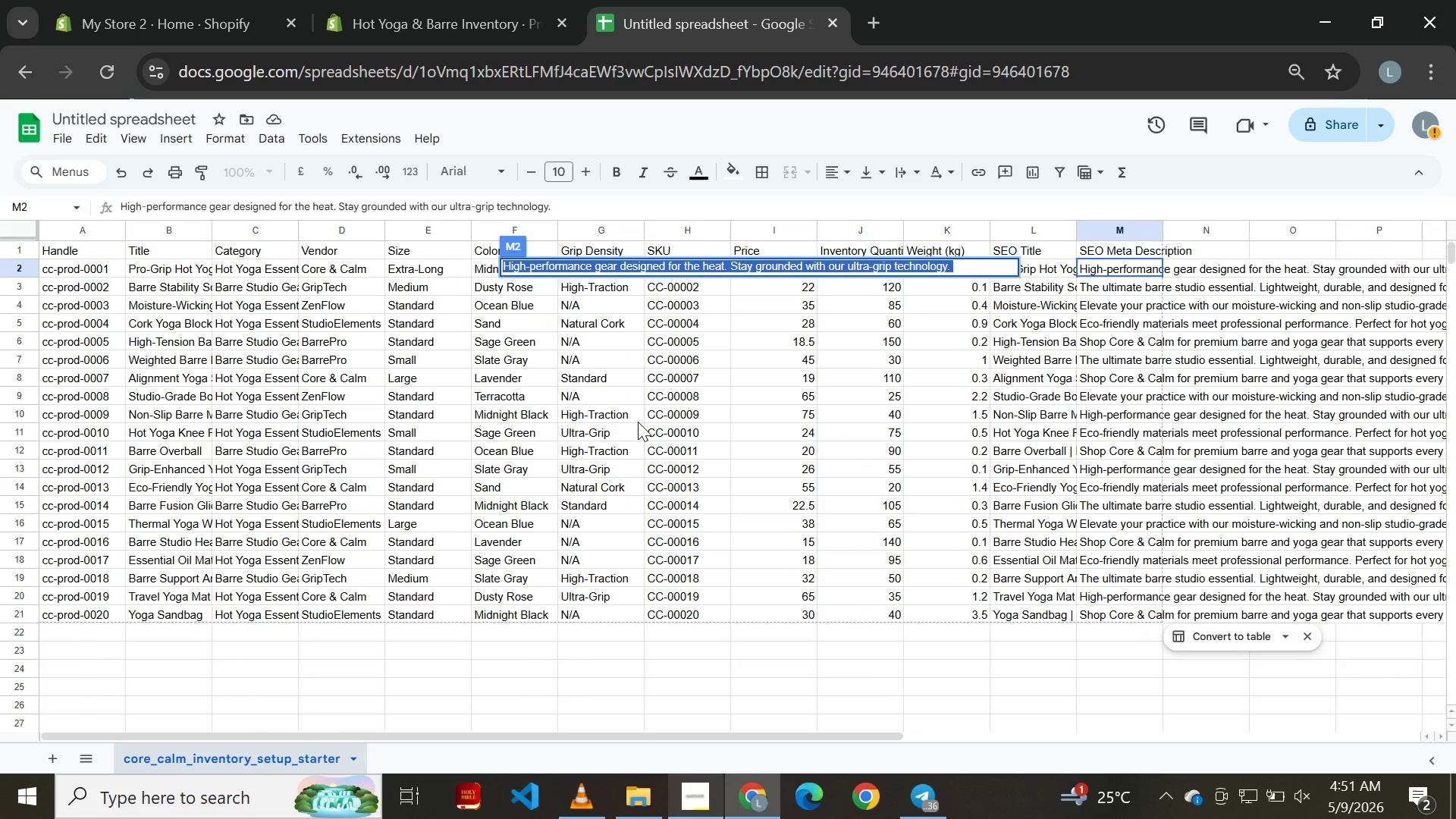 
wait(14.0)
 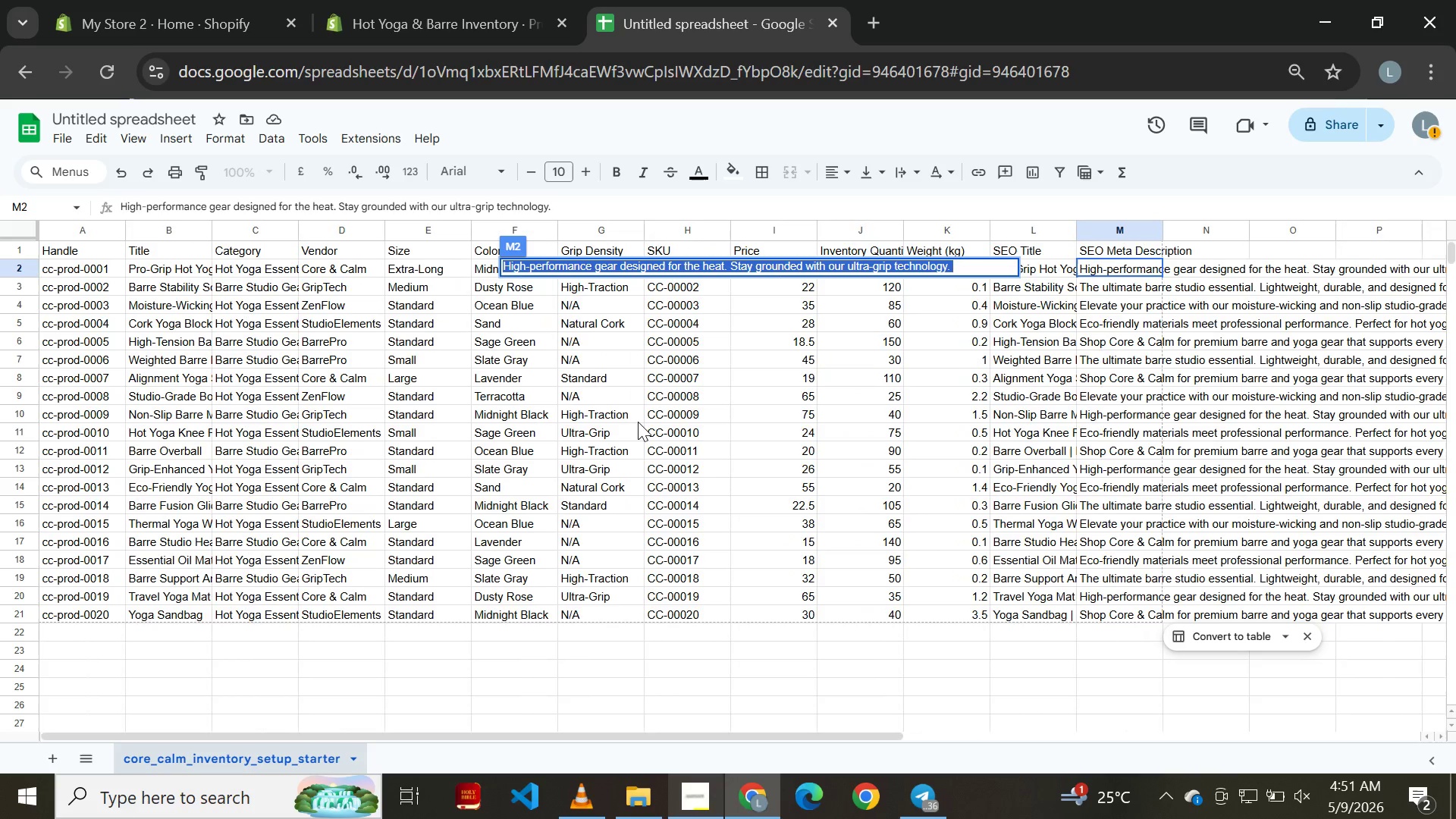 
left_click([426, 7])
 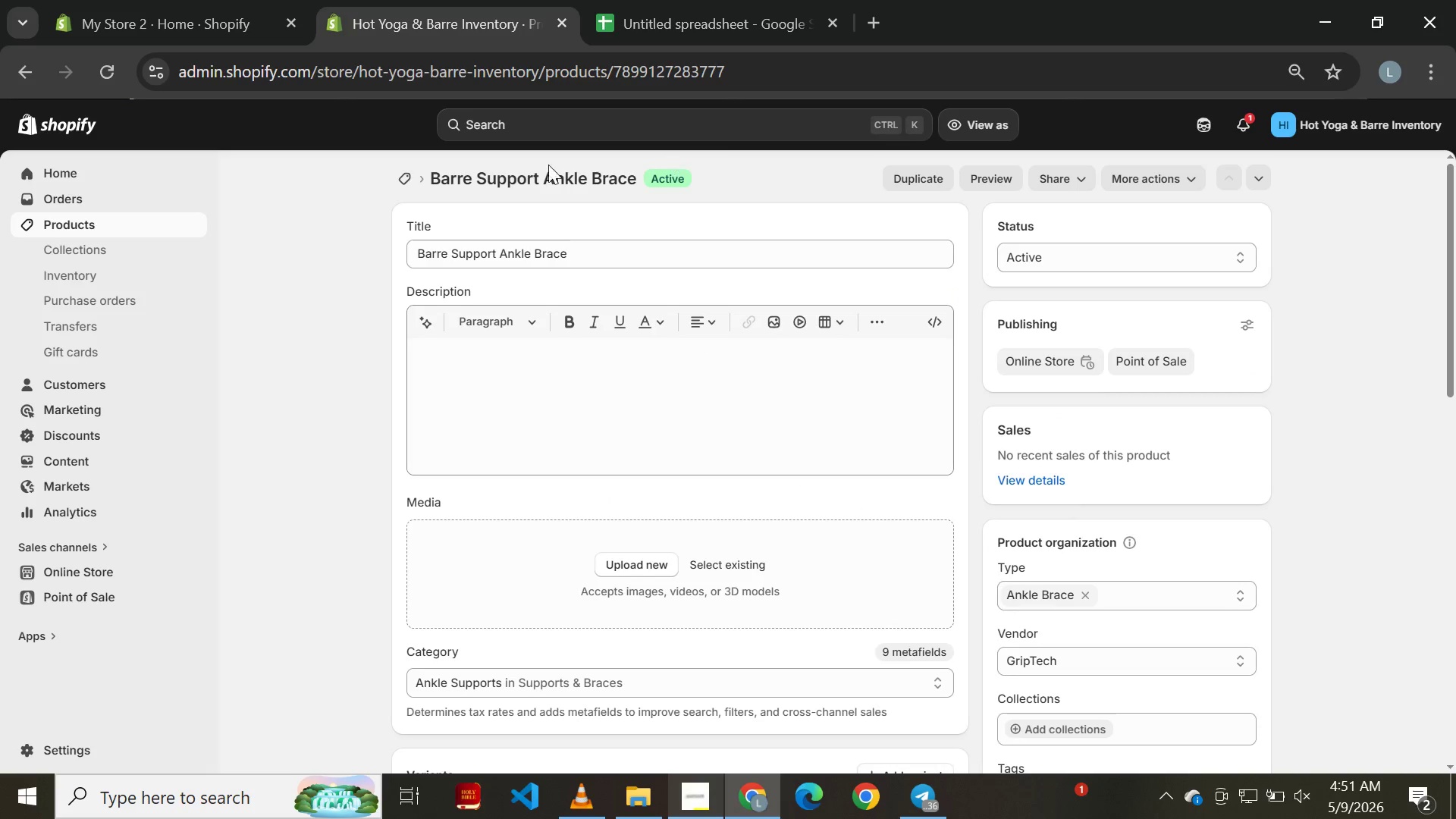 
left_click([27, 71])
 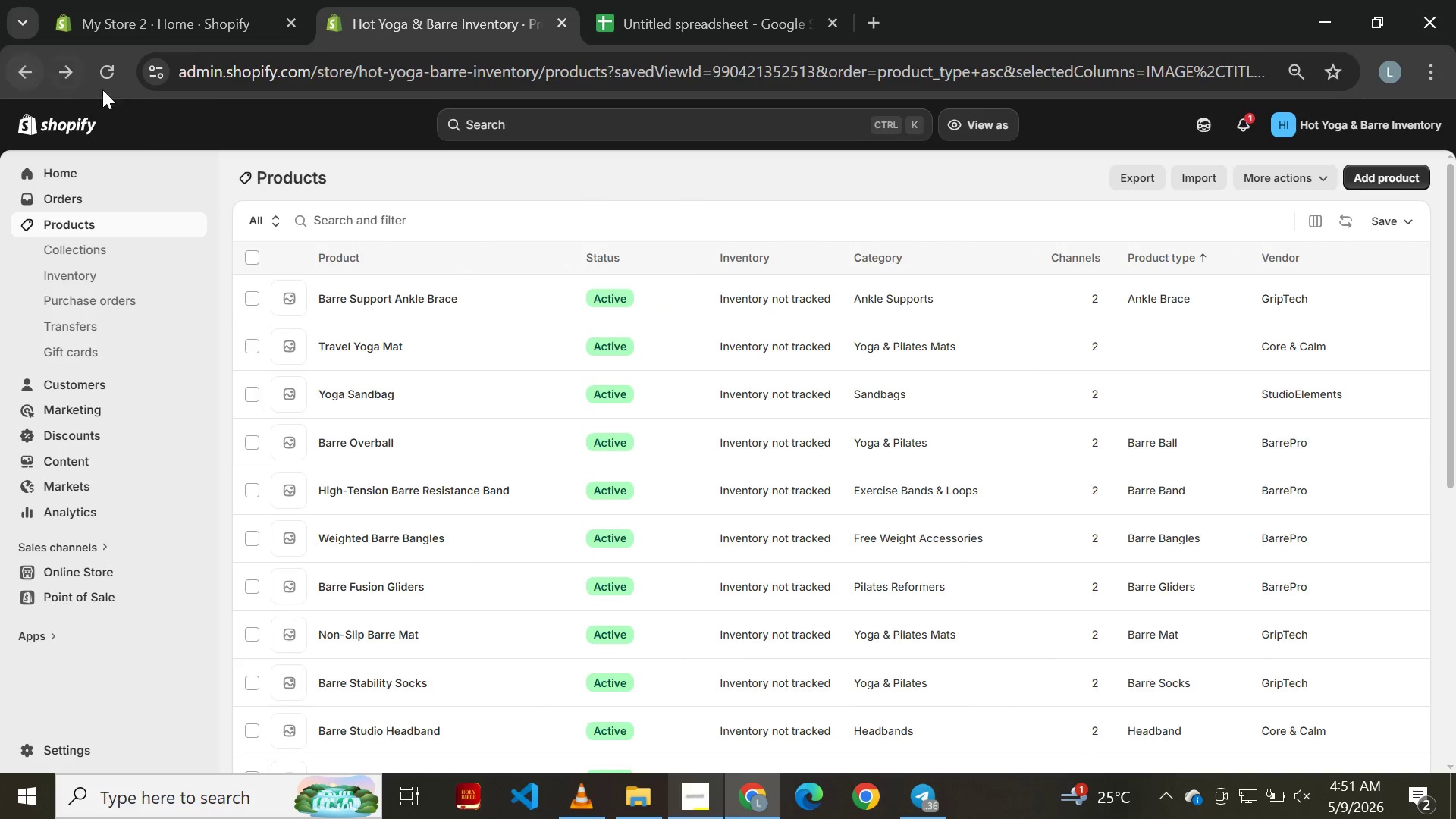 
wait(6.09)
 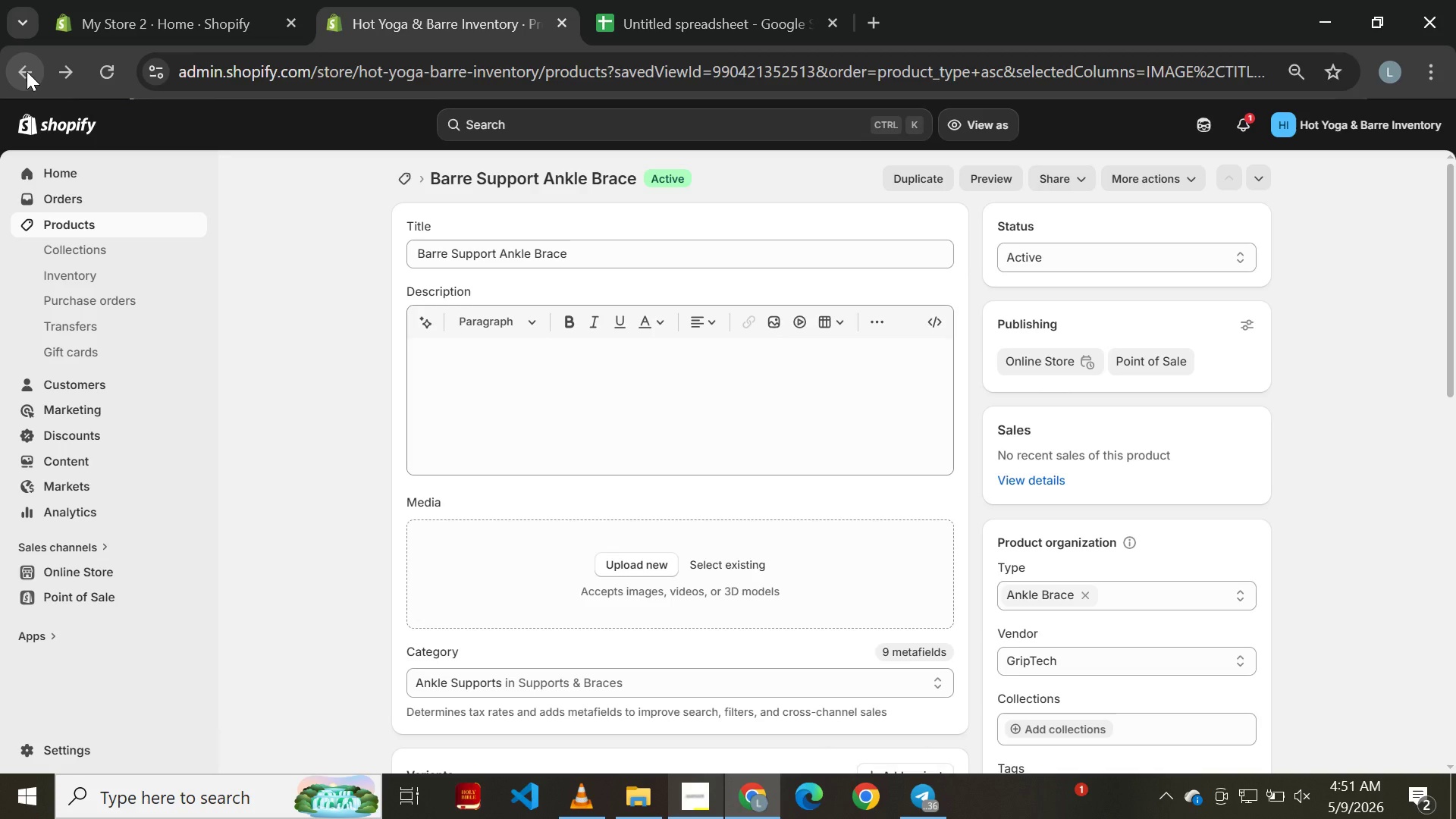 
left_click([363, 293])
 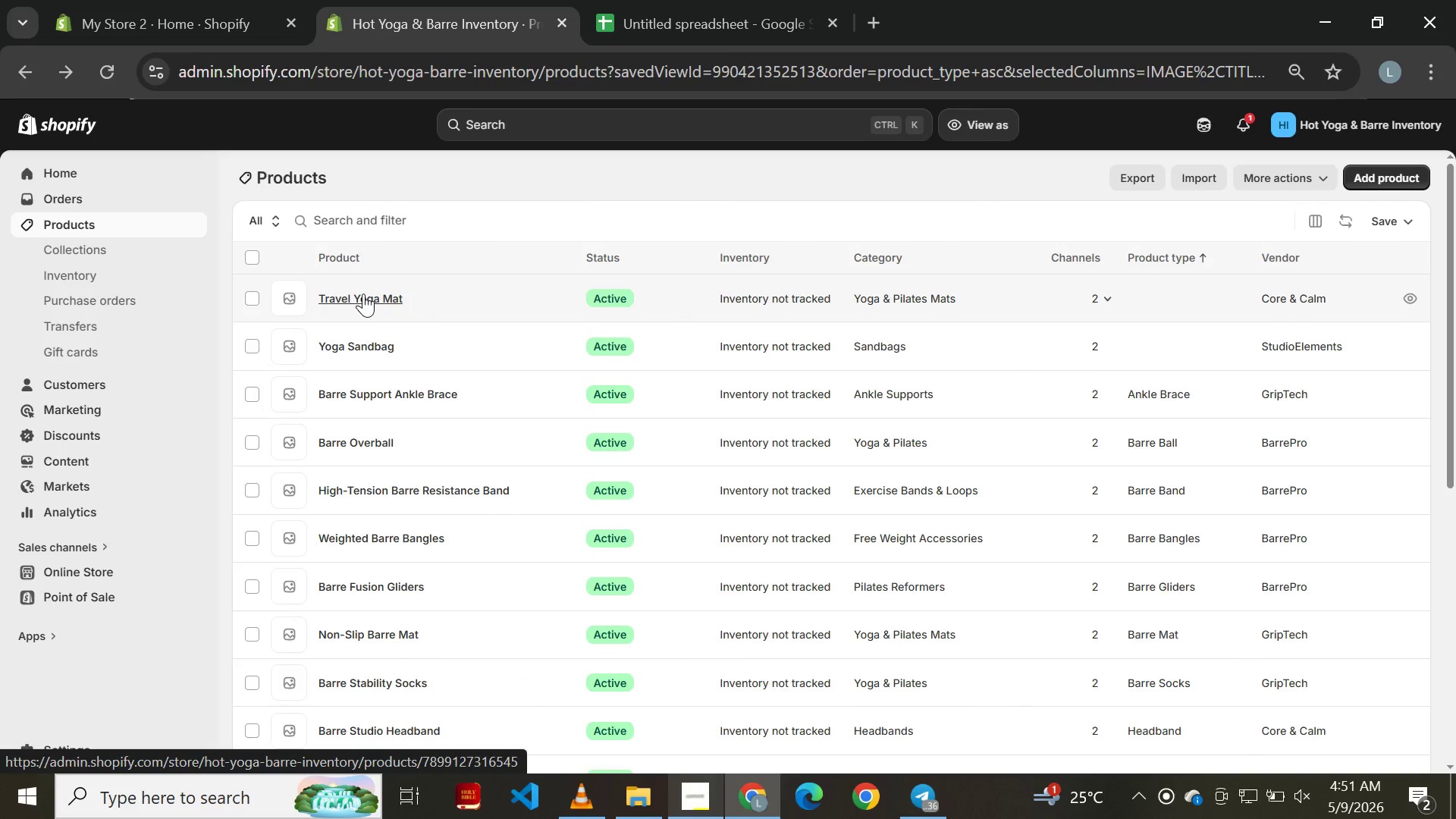 
left_click([377, 297])
 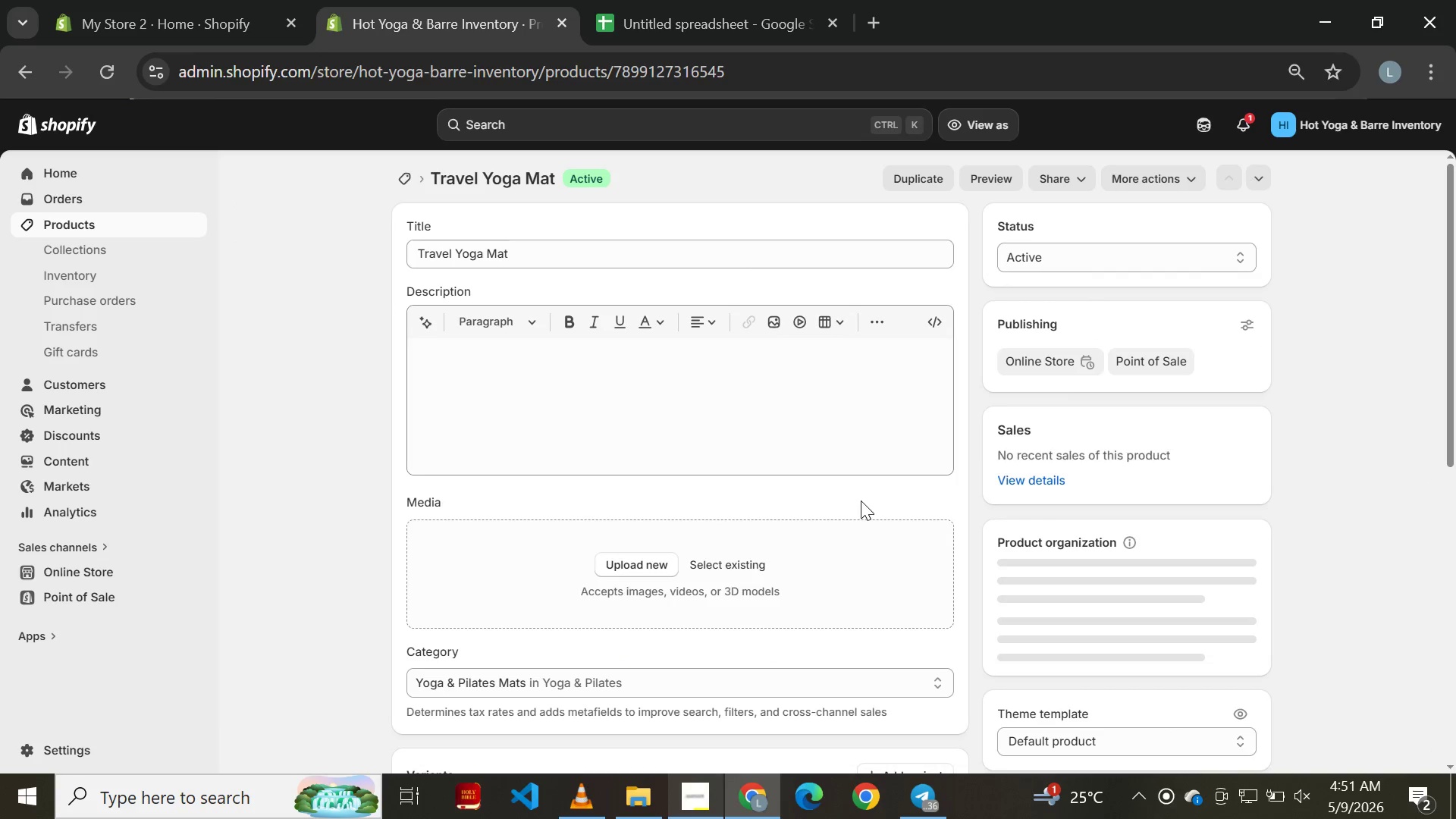 
wait(5.33)
 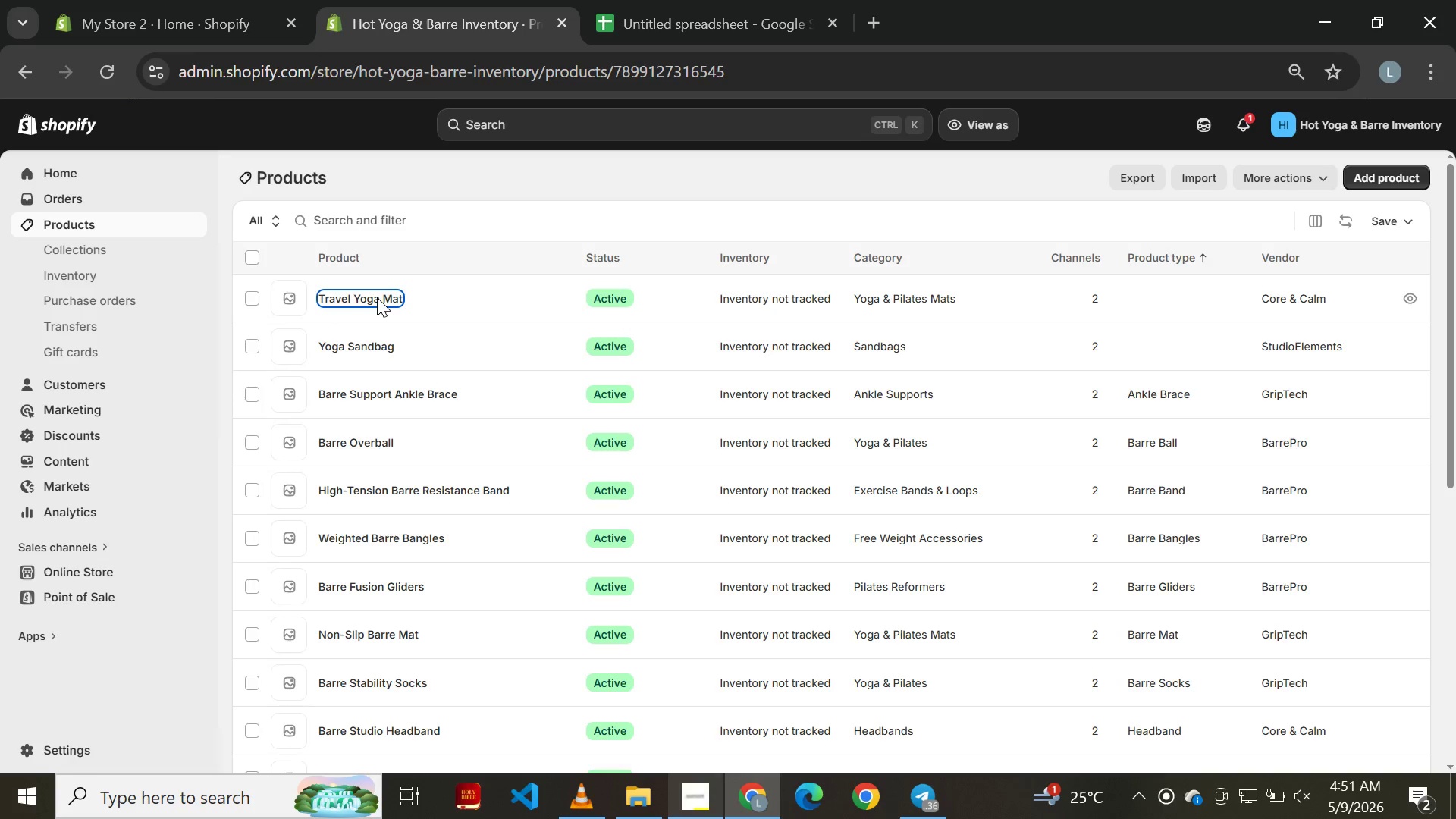 
left_click([1079, 604])
 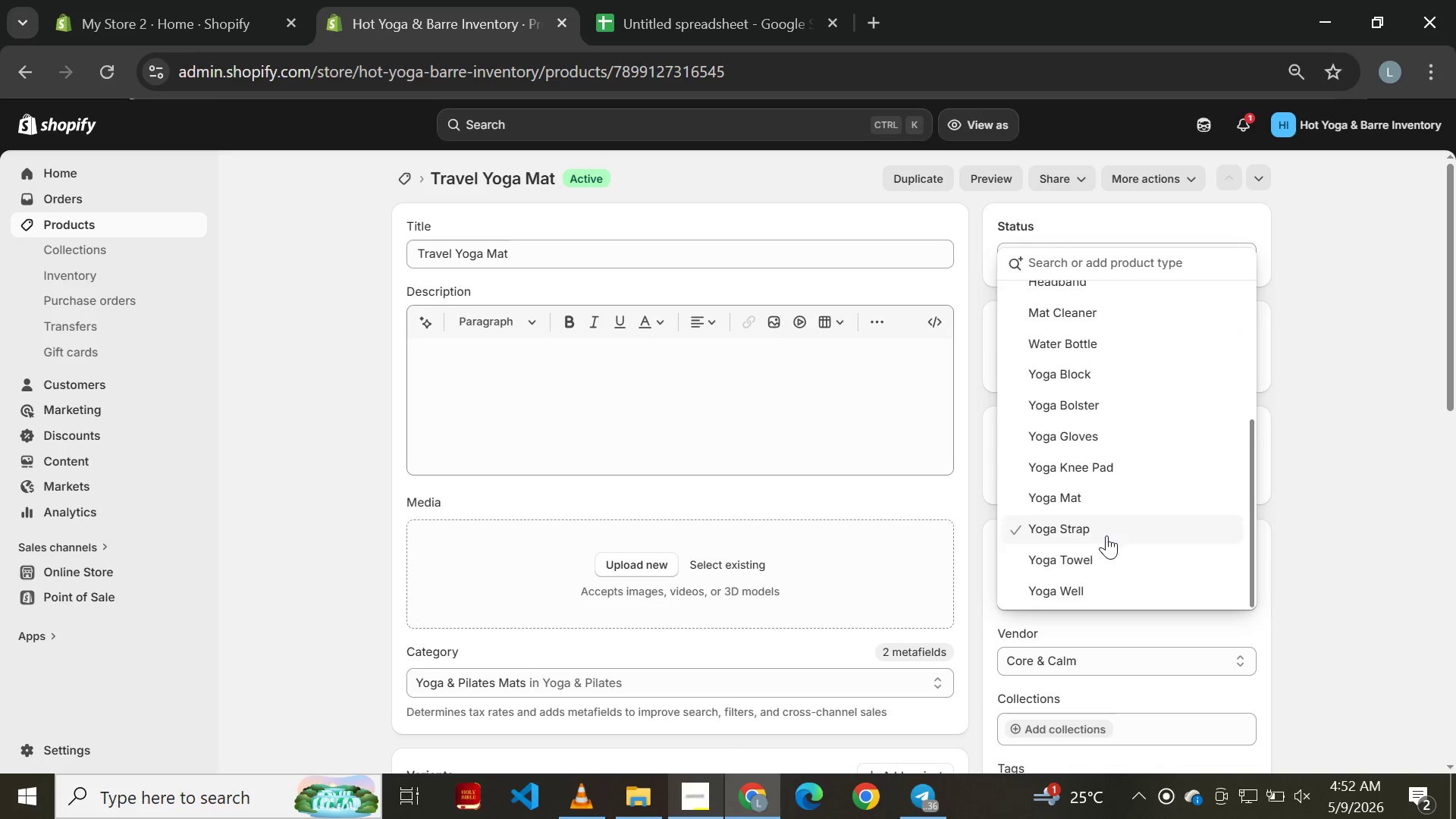 
wait(7.23)
 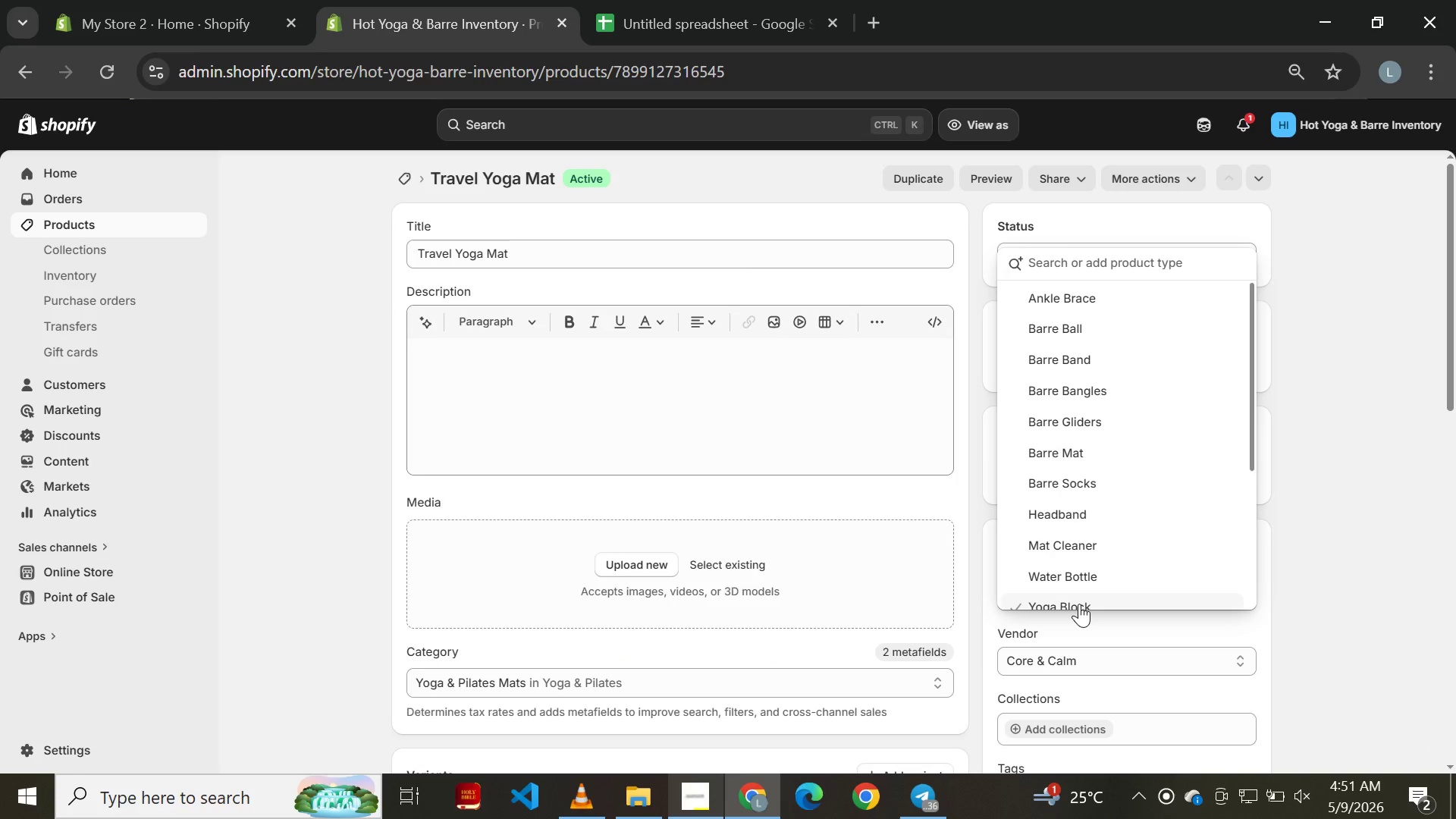 
left_click([1068, 494])
 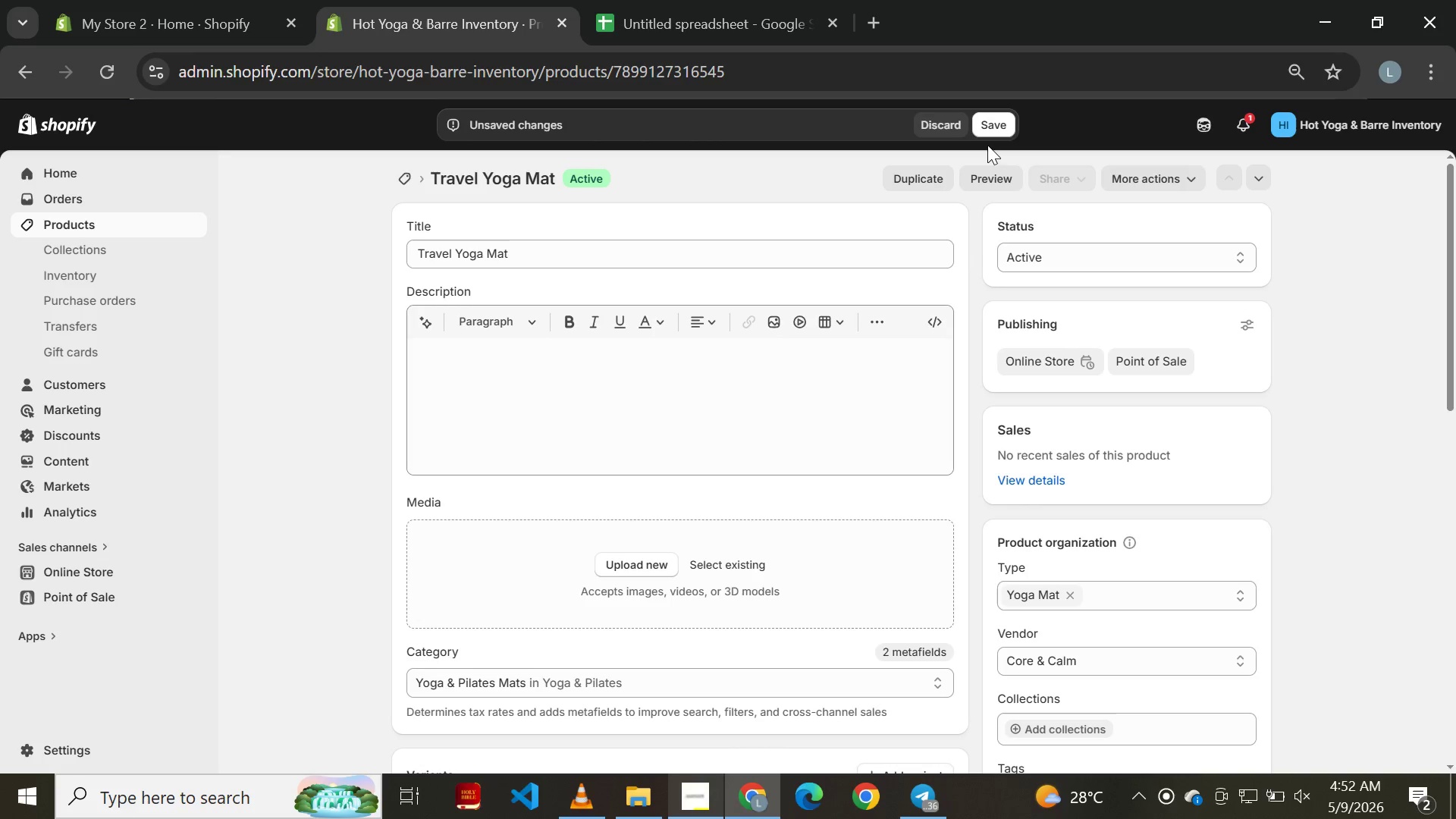 
left_click([987, 121])
 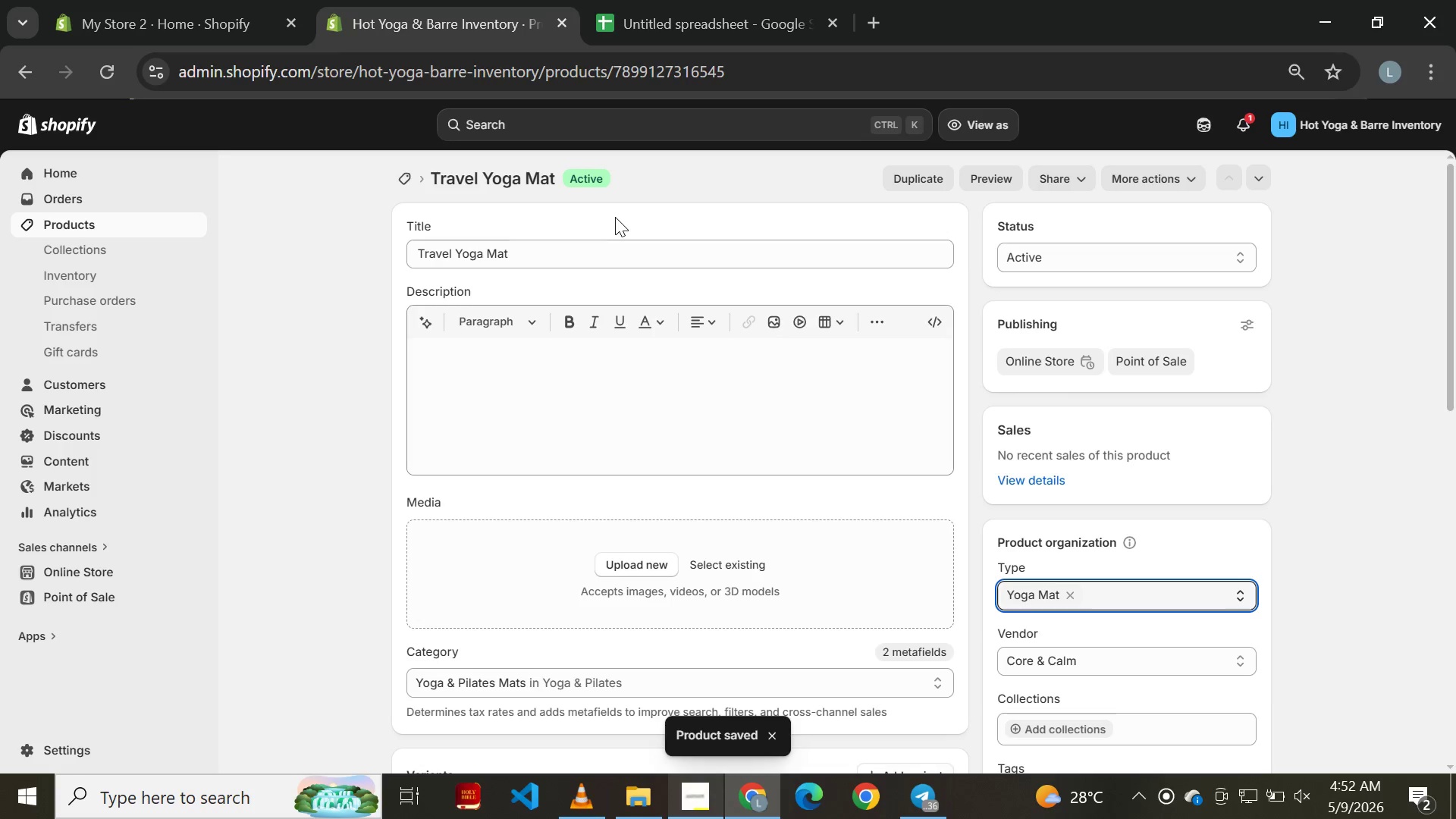 
wait(6.16)
 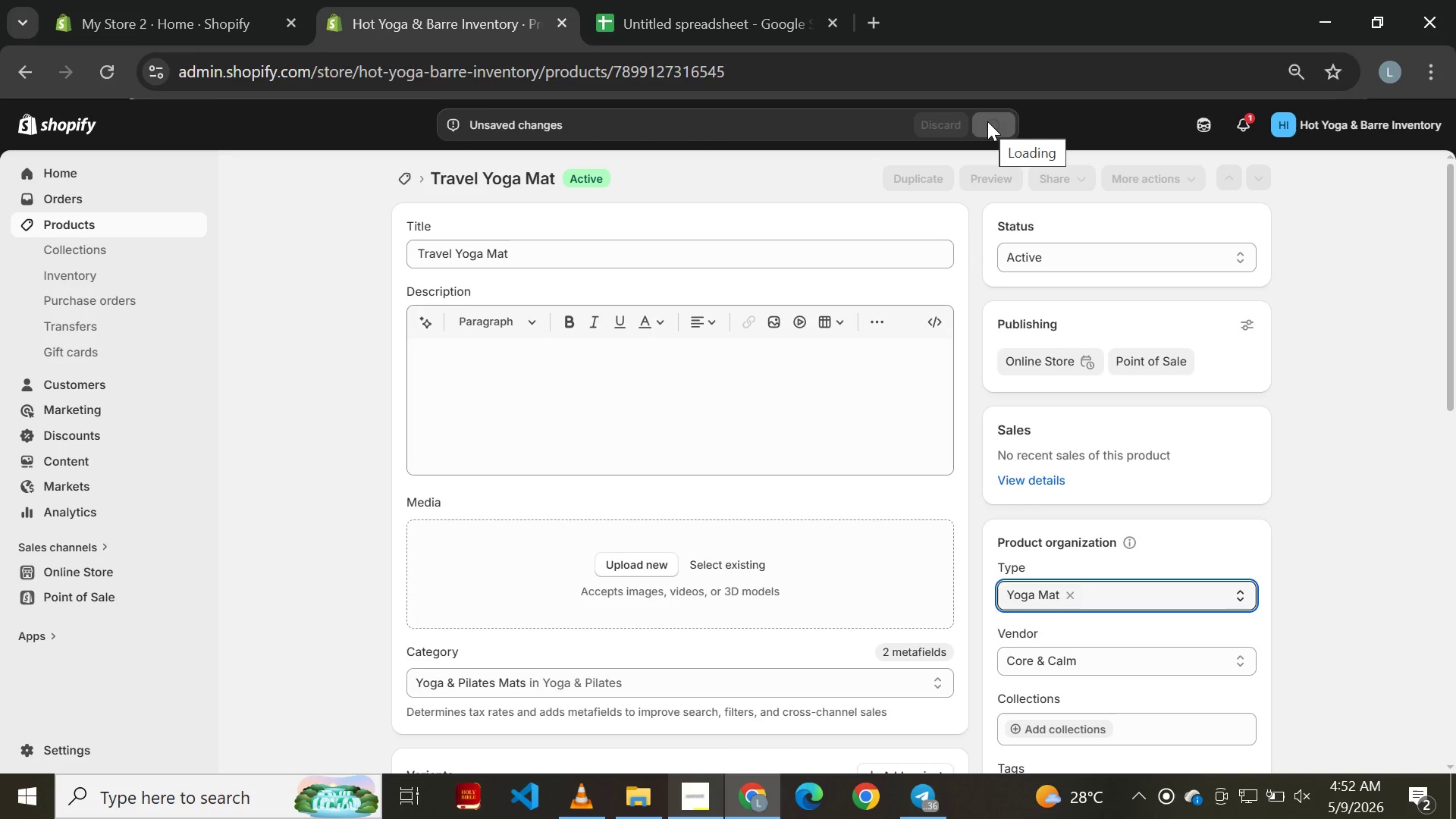 
left_click([15, 73])
 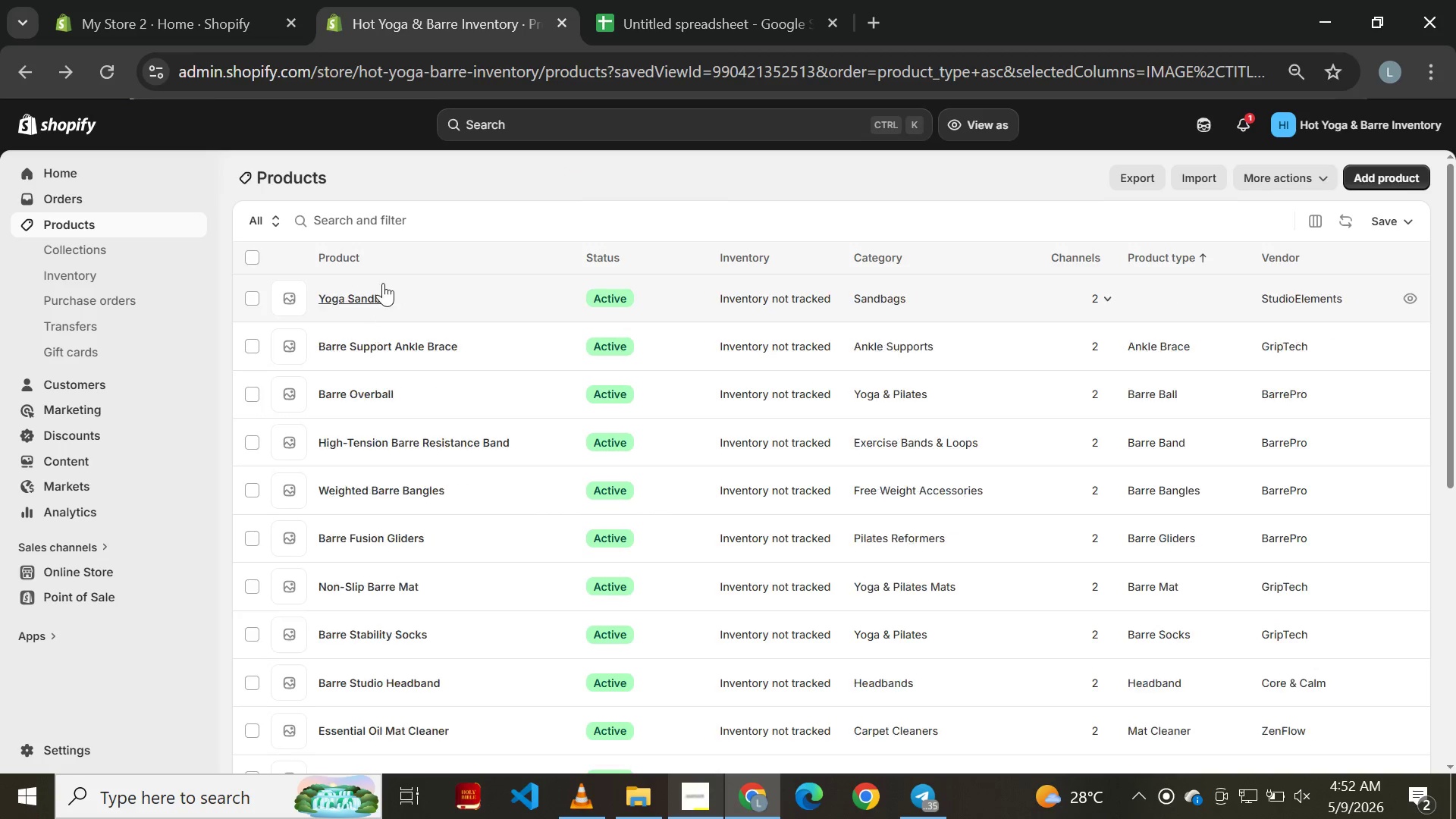 
wait(6.58)
 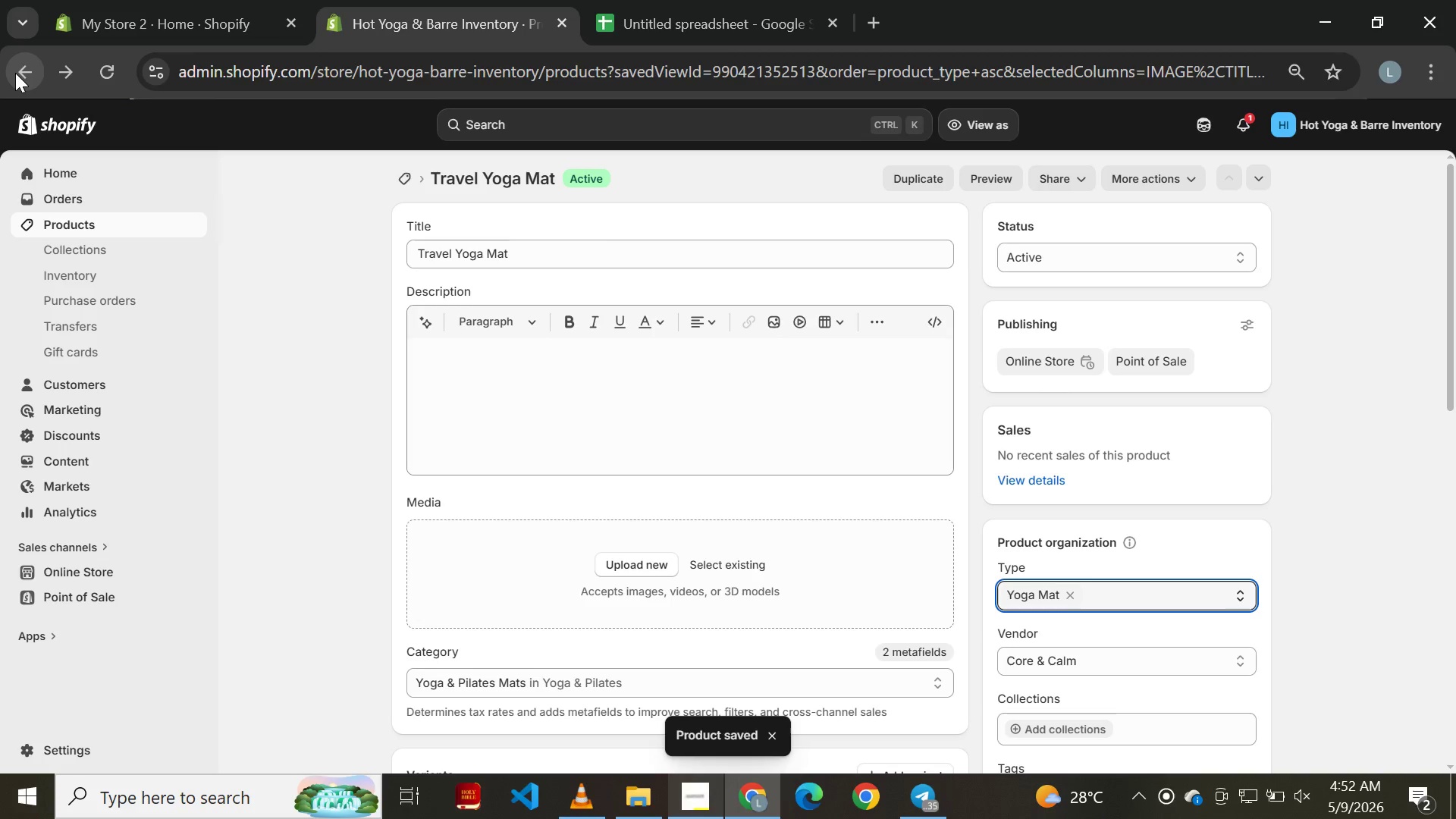 
left_click([367, 296])
 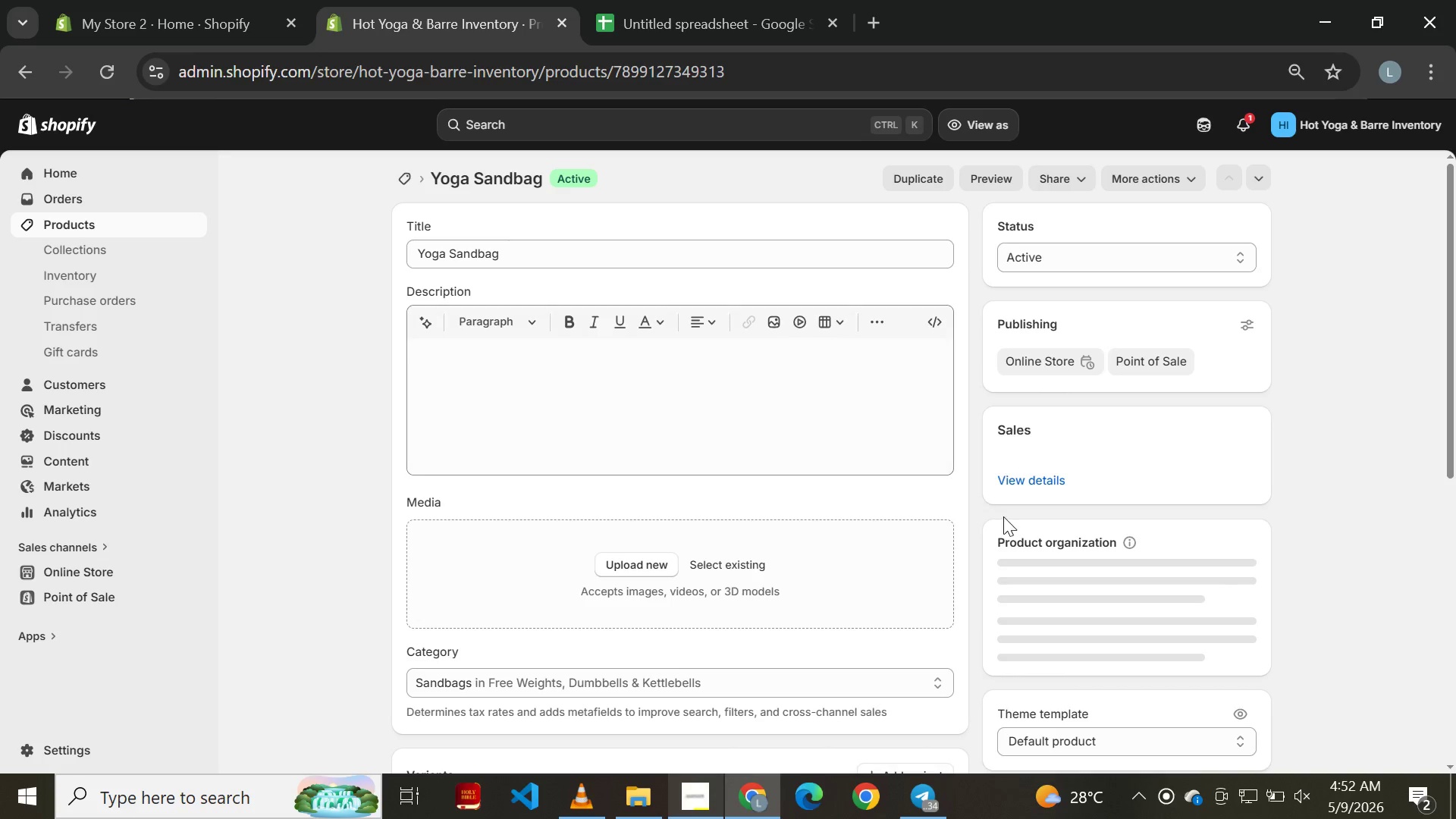 
left_click([1078, 598])
 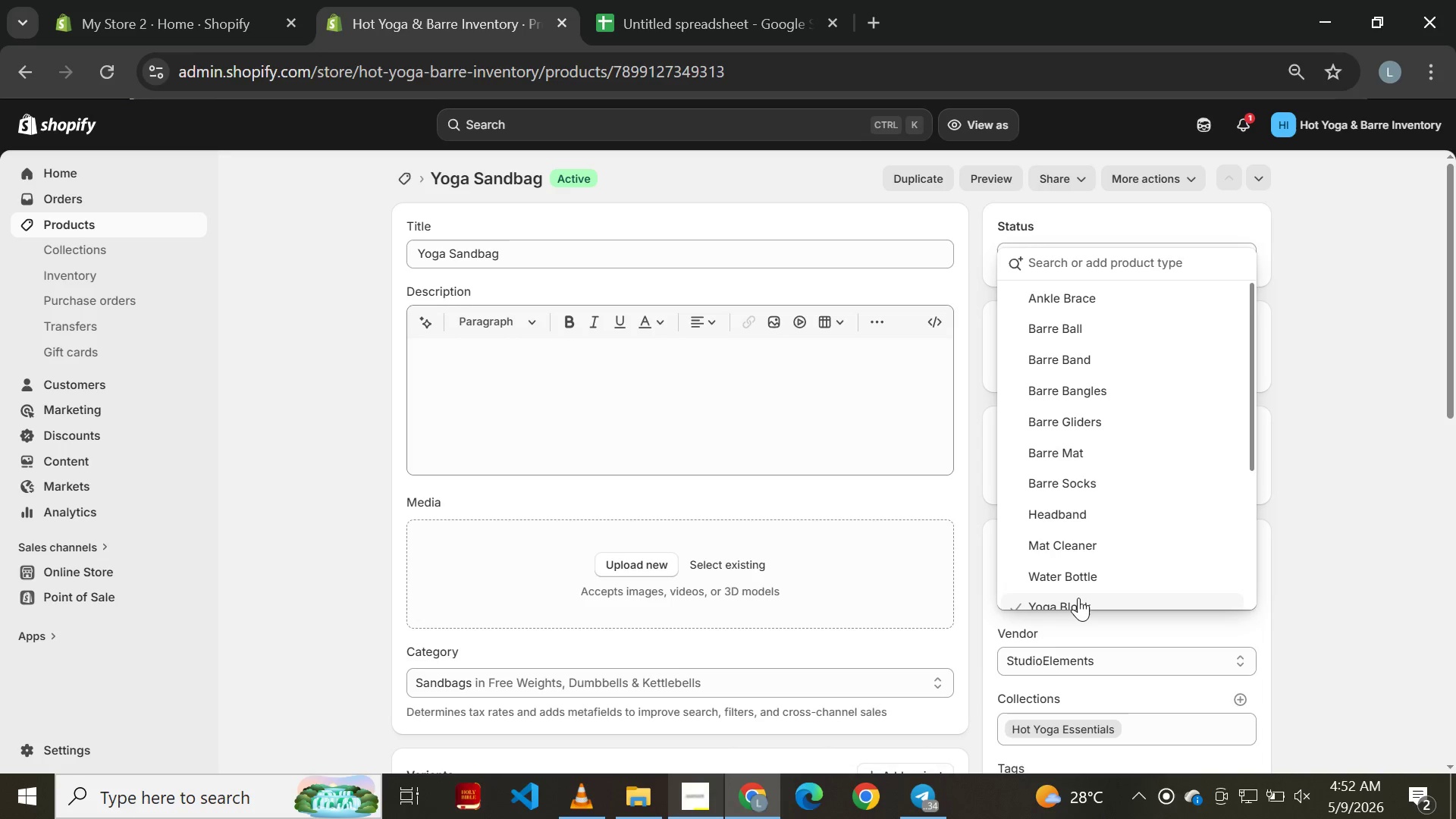 
type(Yoga Sandbag)
 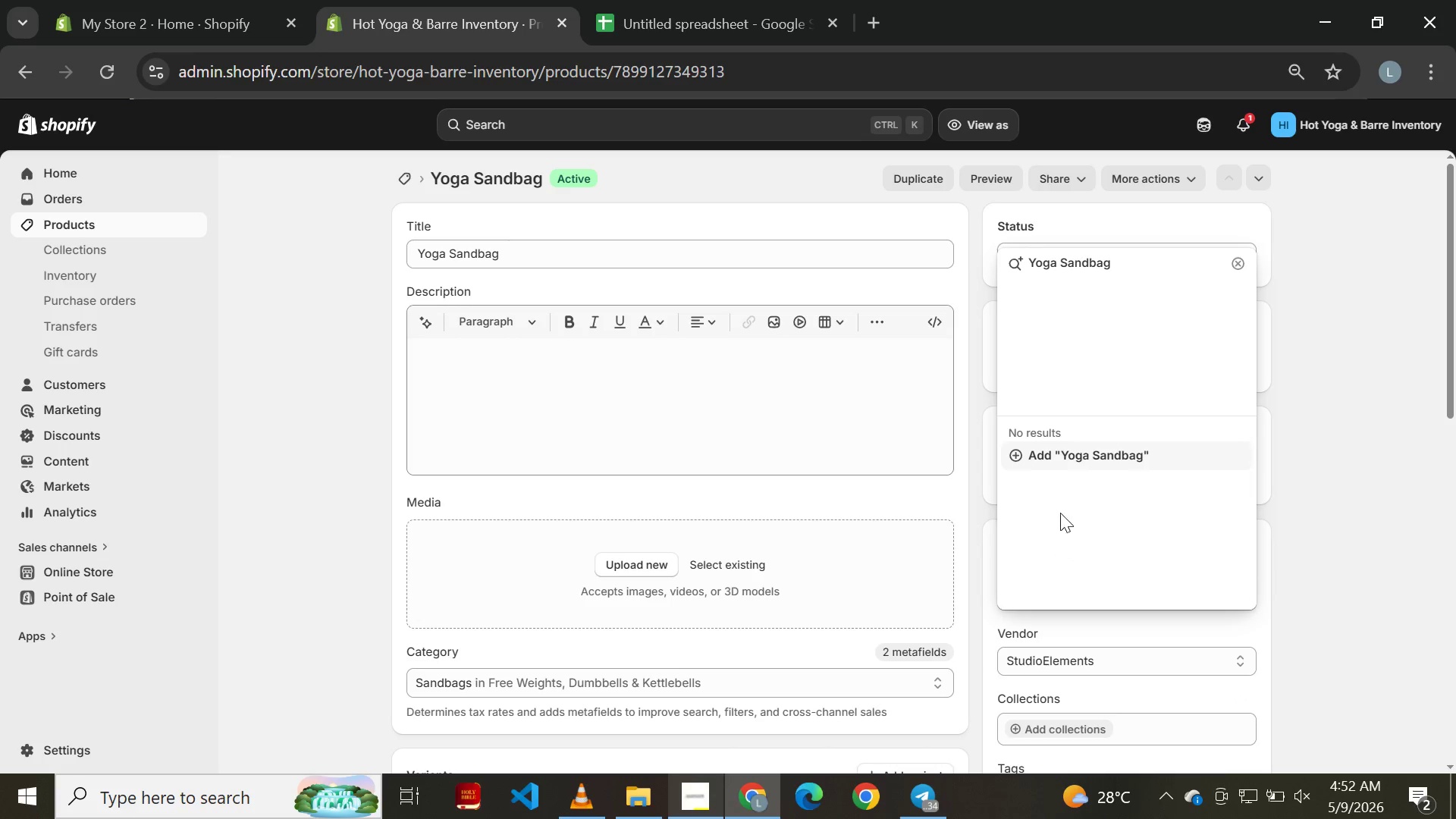 
left_click([1071, 465])
 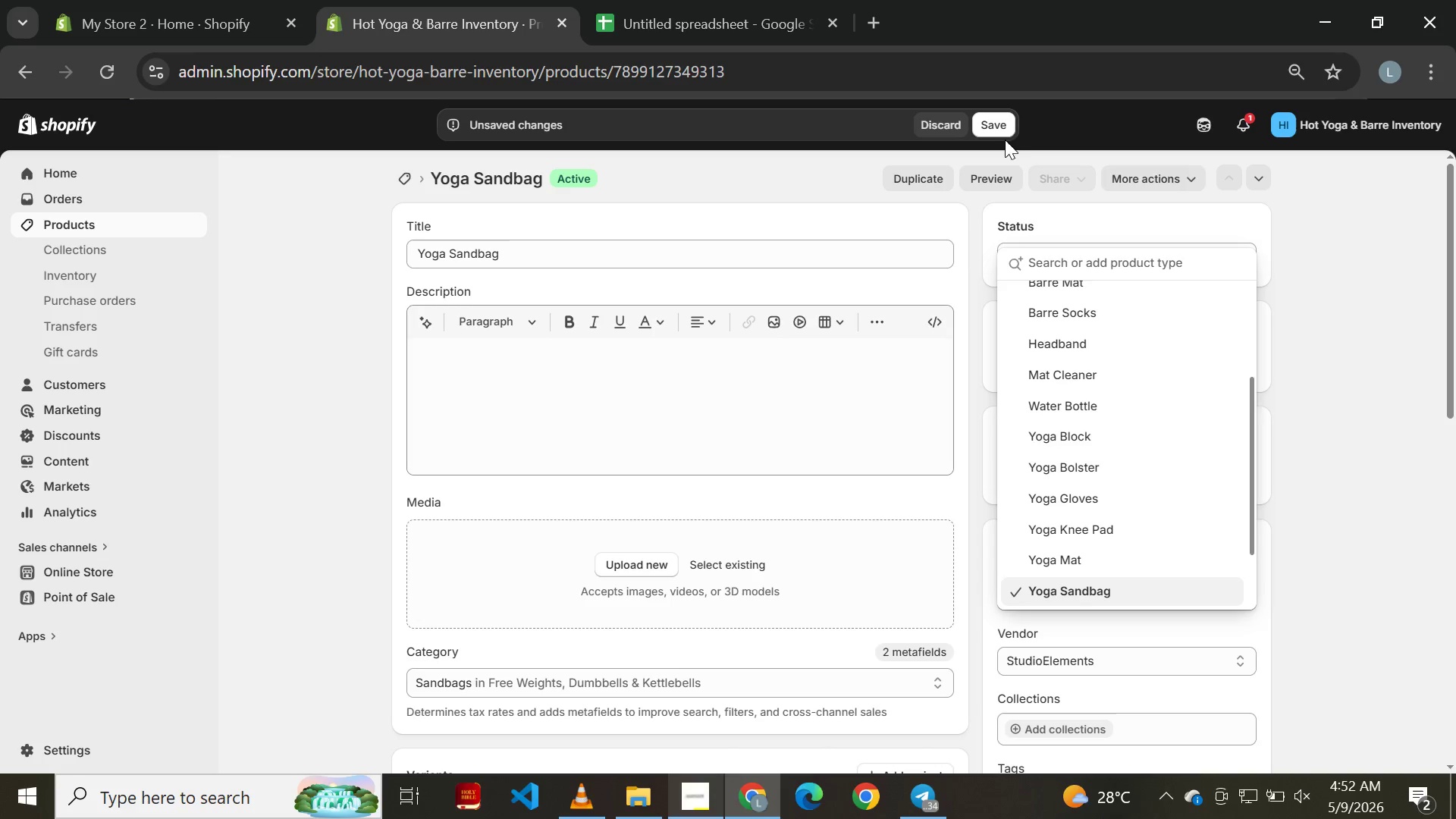 
left_click([999, 130])
 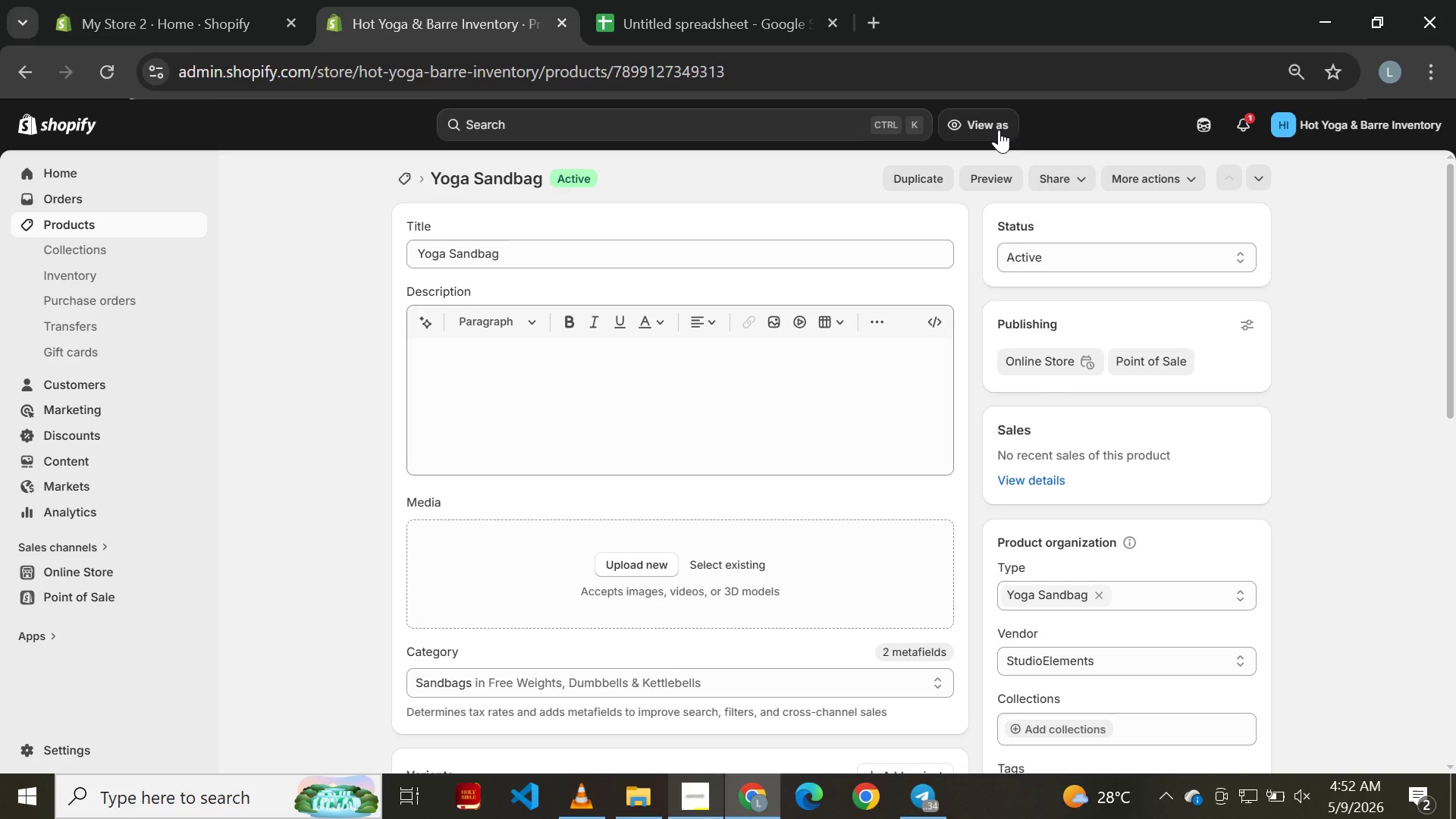 
wait(19.14)
 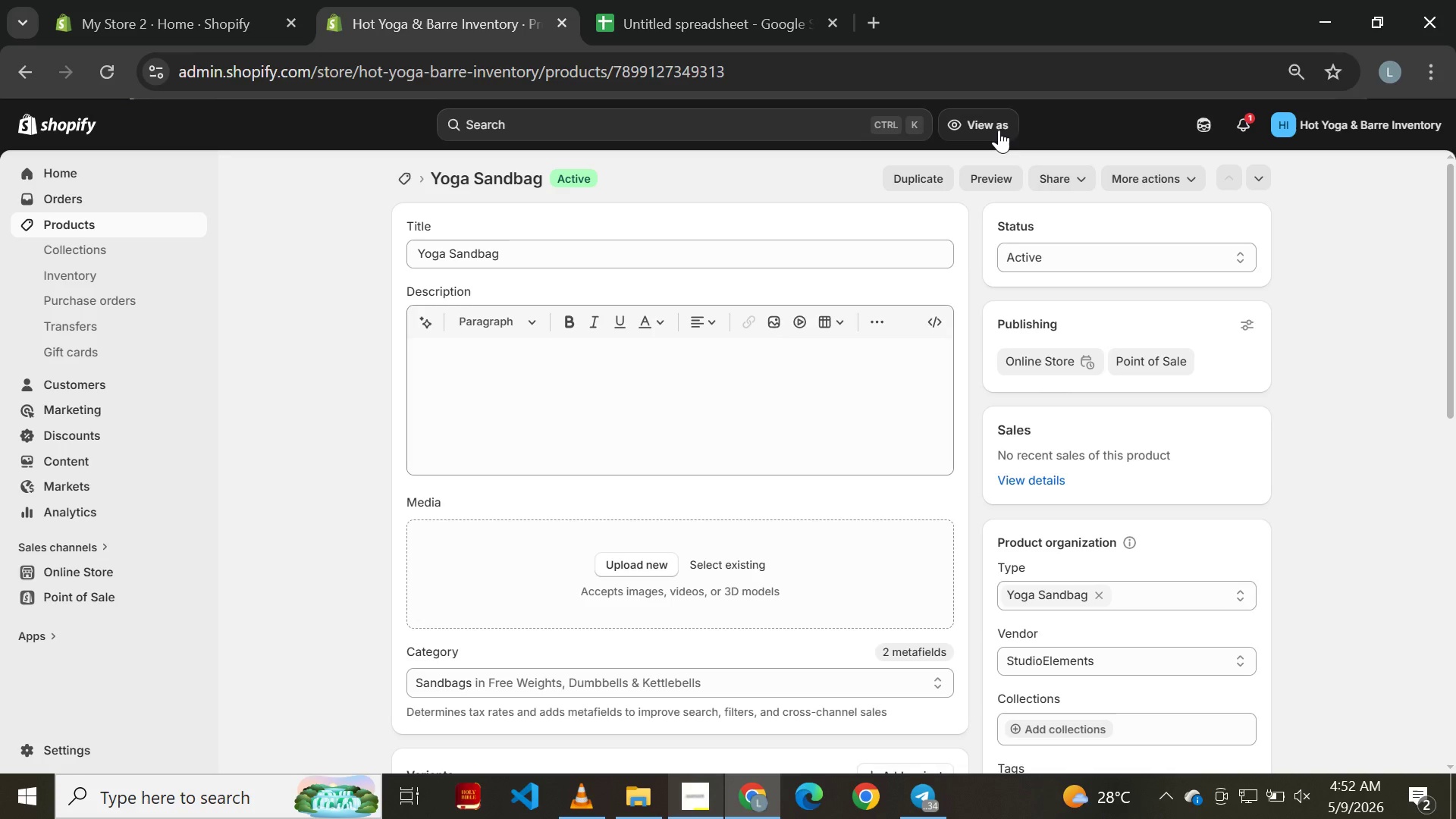 
left_click([29, 71])
 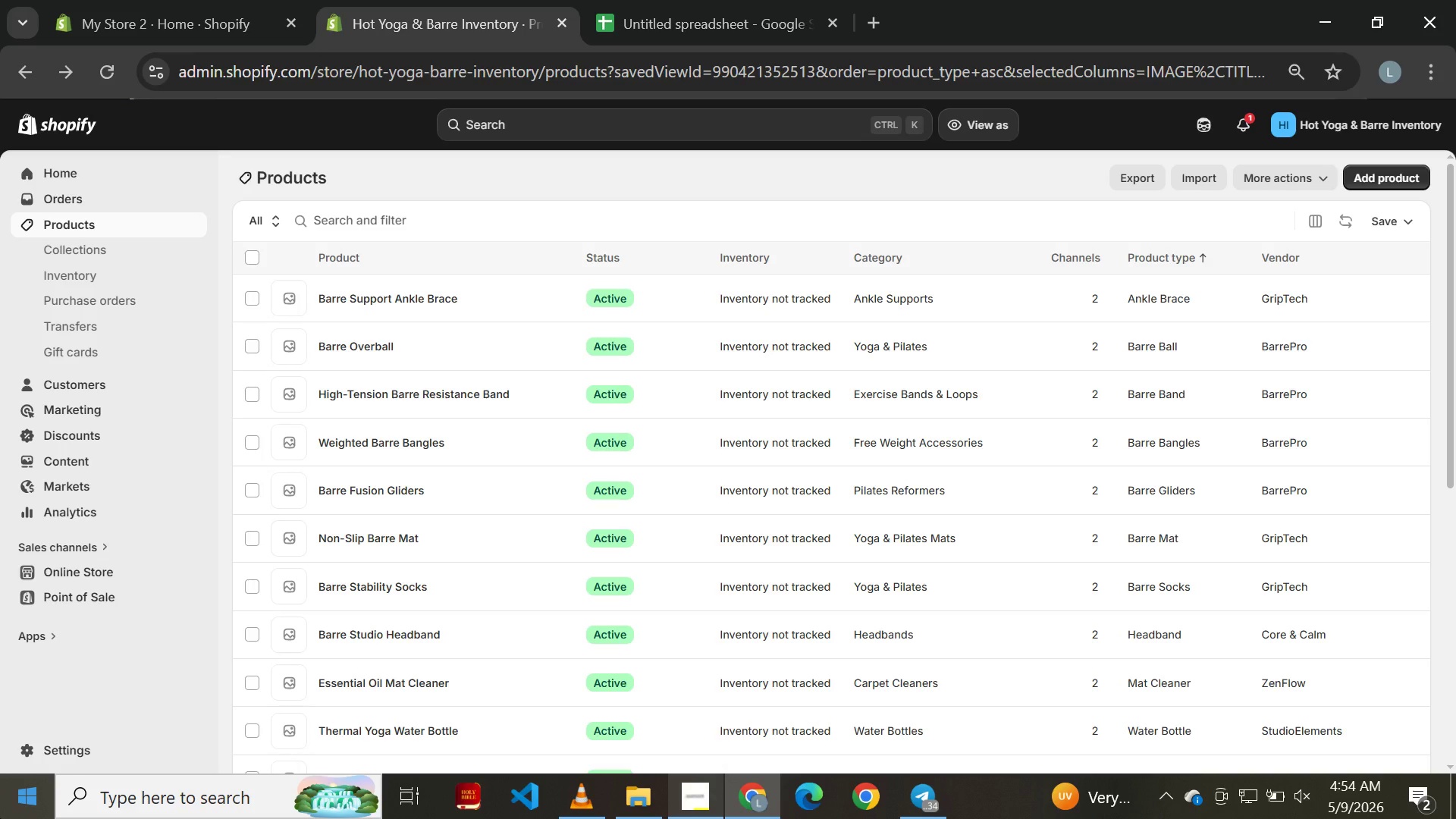 
wait(94.59)
 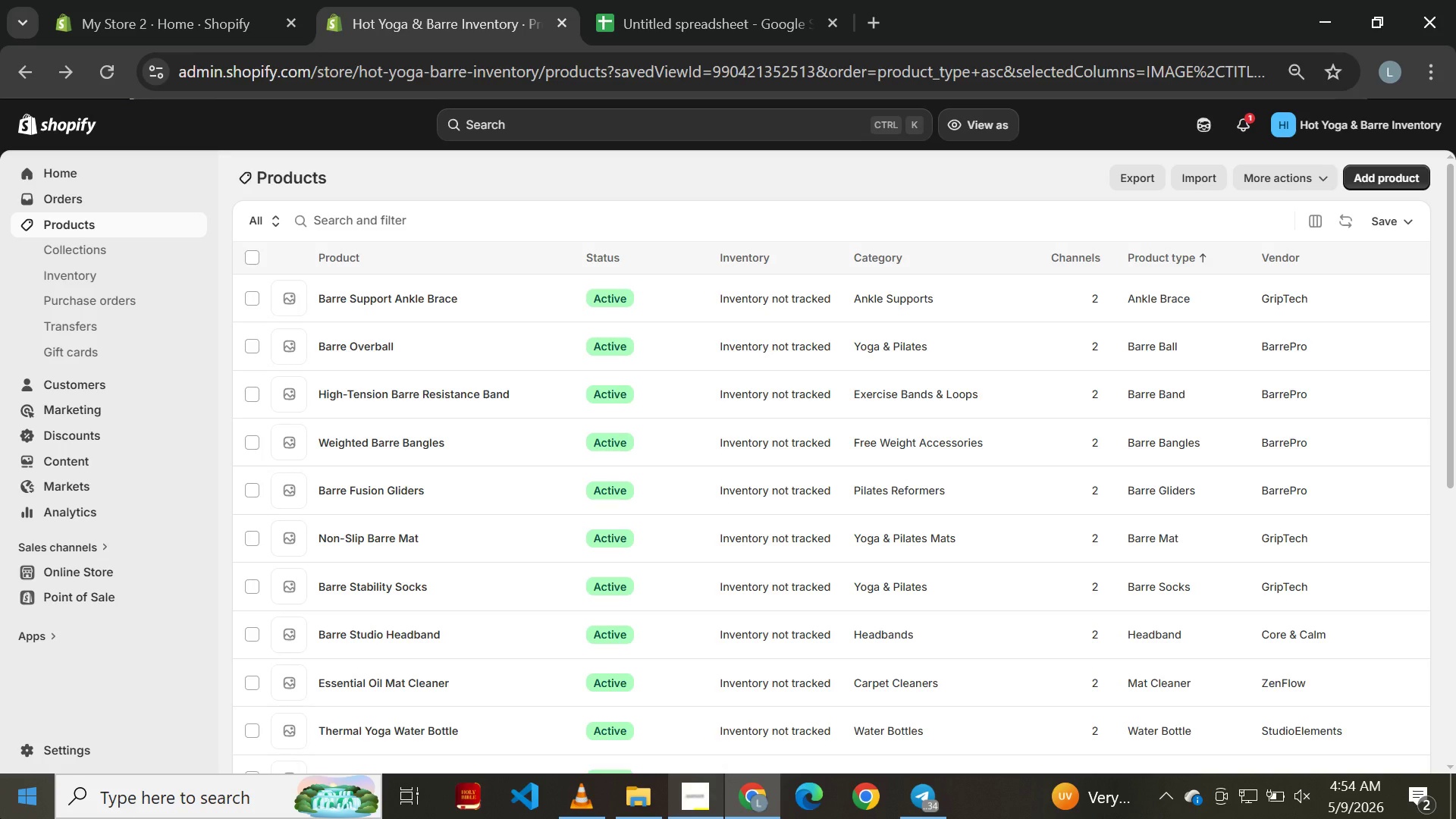 
scroll: coordinate [579, 570], scroll_direction: down, amount: 6.0
 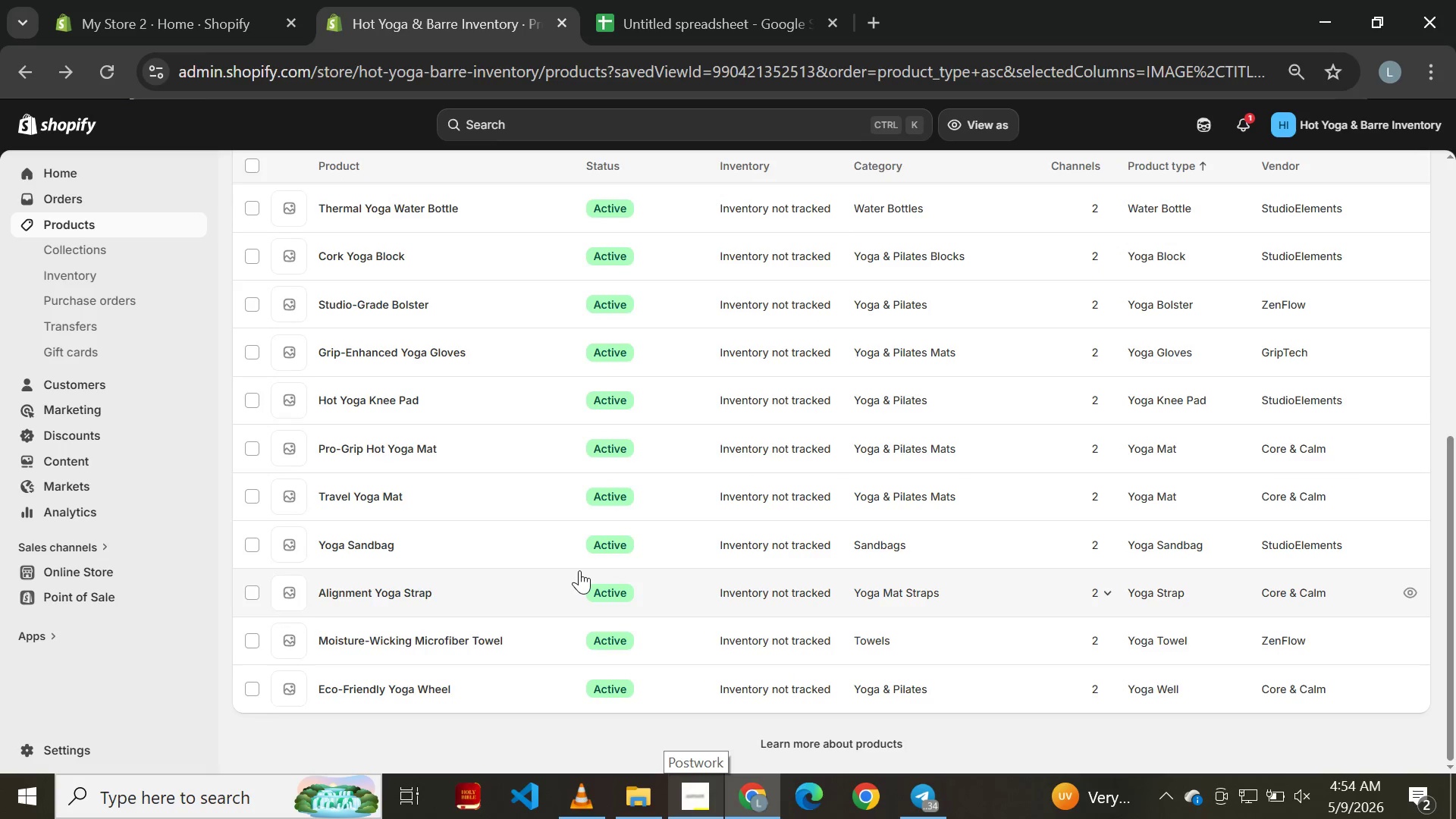 
scroll: coordinate [579, 570], scroll_direction: up, amount: 6.0
 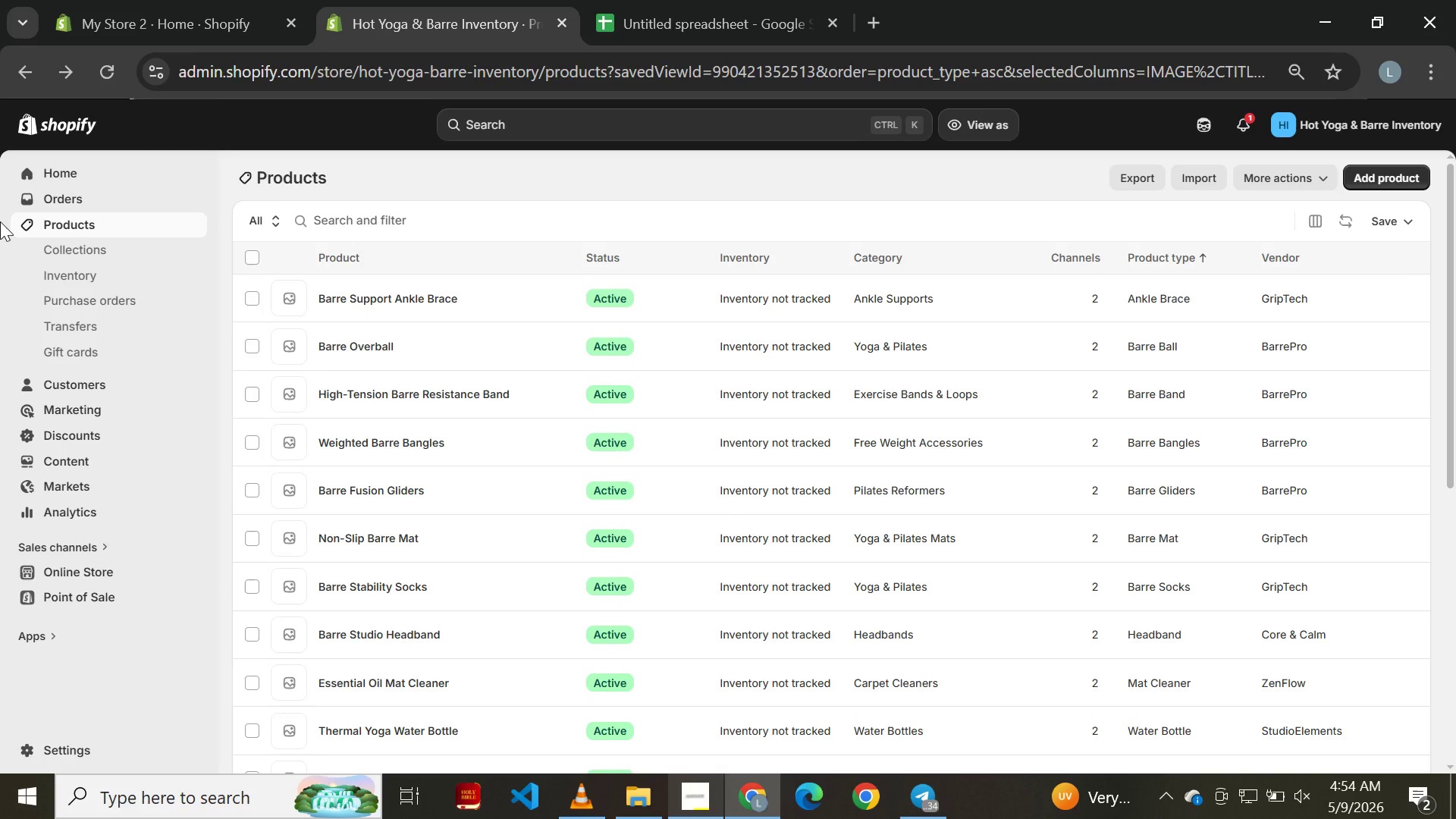 
wait(29.14)
 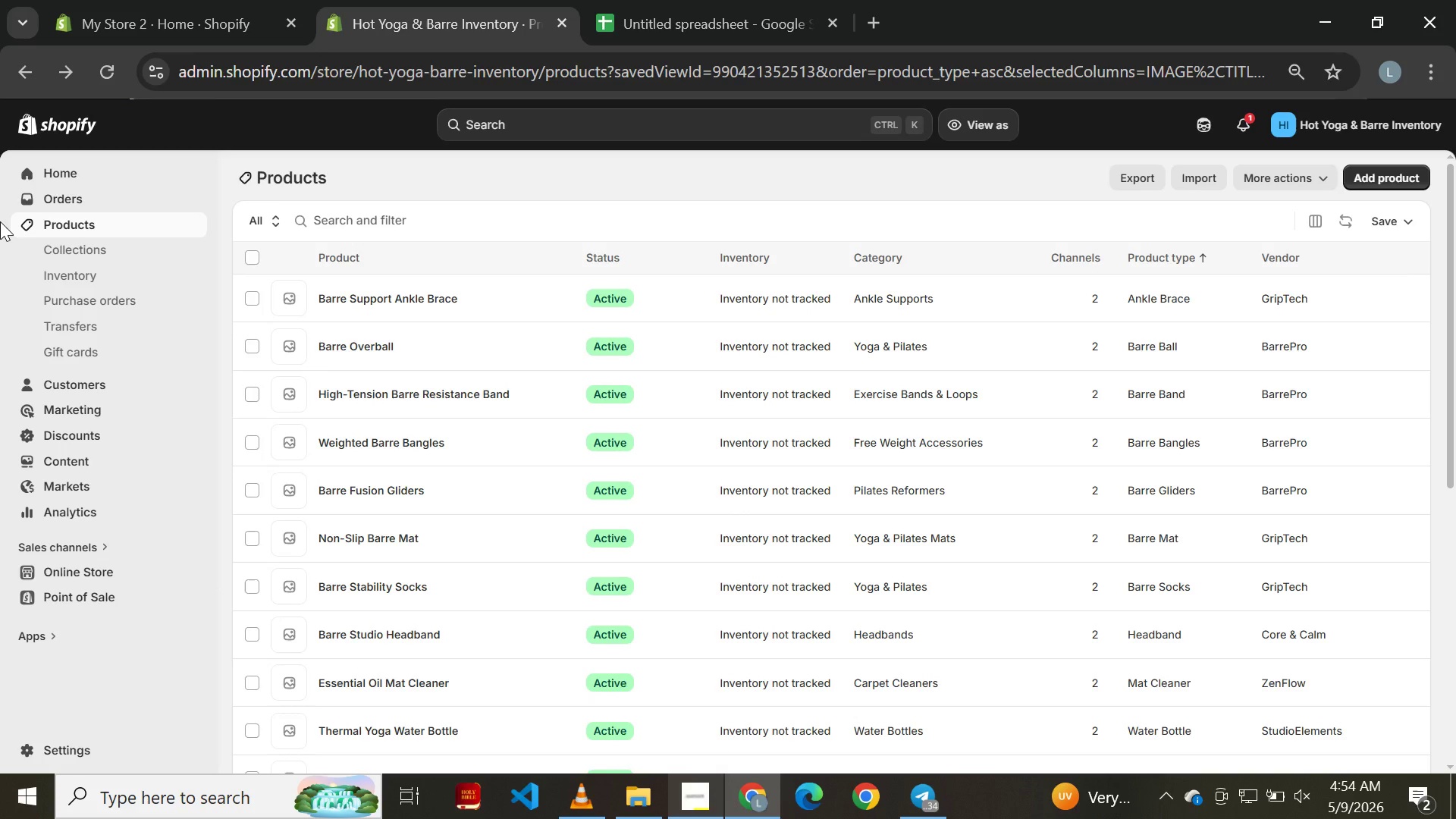 
scroll: coordinate [431, 324], scroll_direction: down, amount: 3.0
 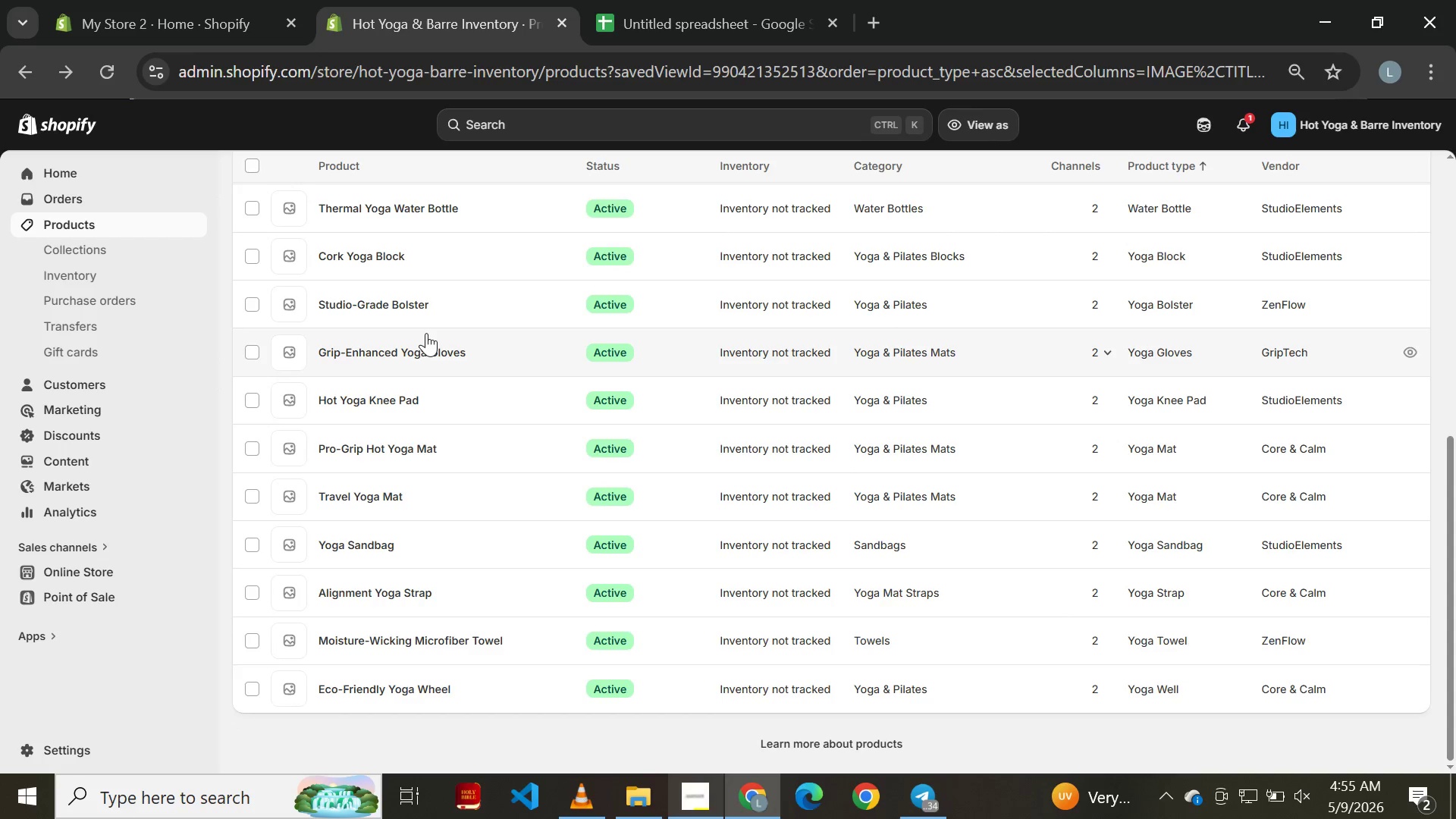 
scroll: coordinate [425, 330], scroll_direction: up, amount: 10.0
 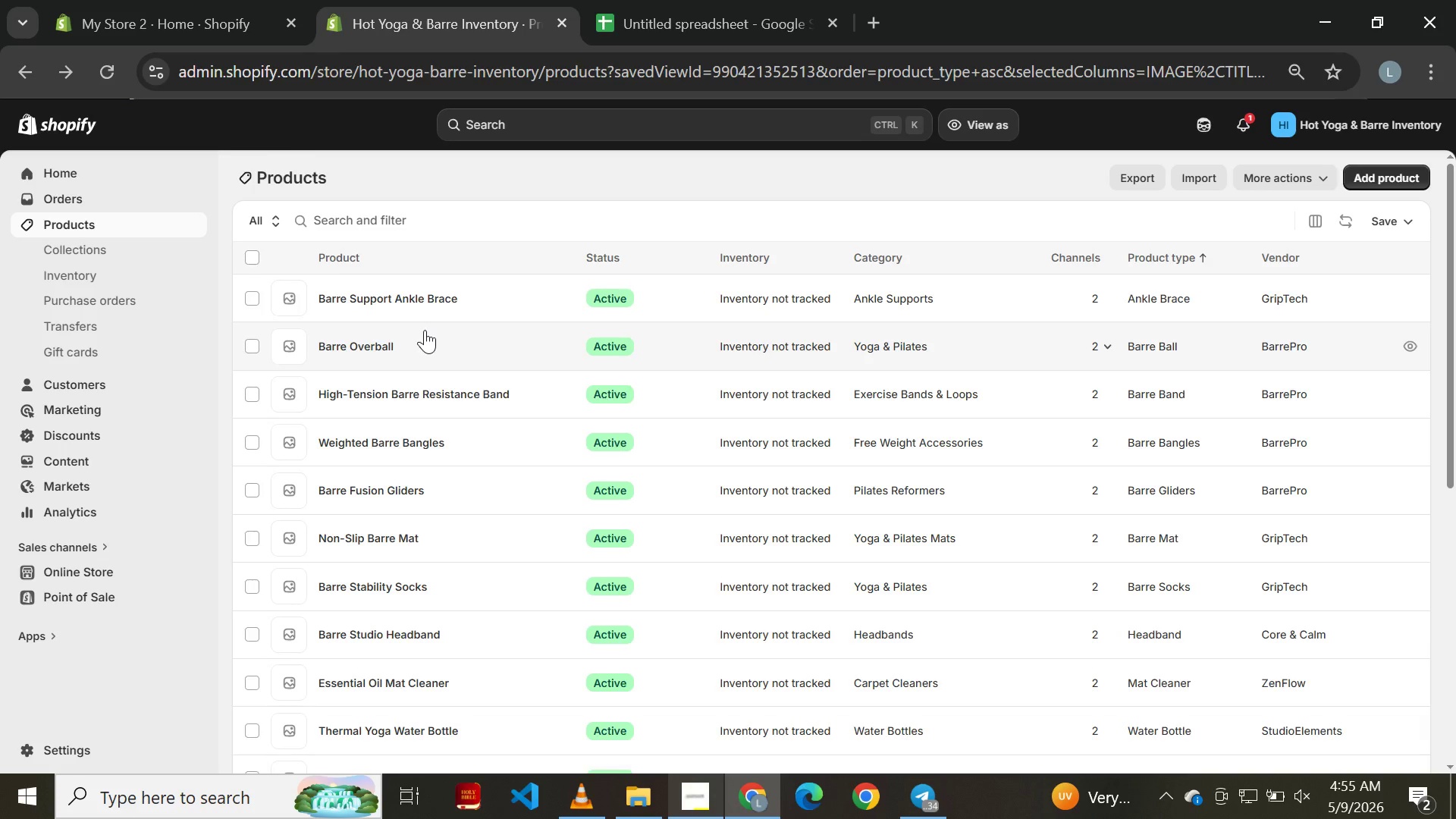 
scroll: coordinate [425, 330], scroll_direction: none, amount: 0.0
 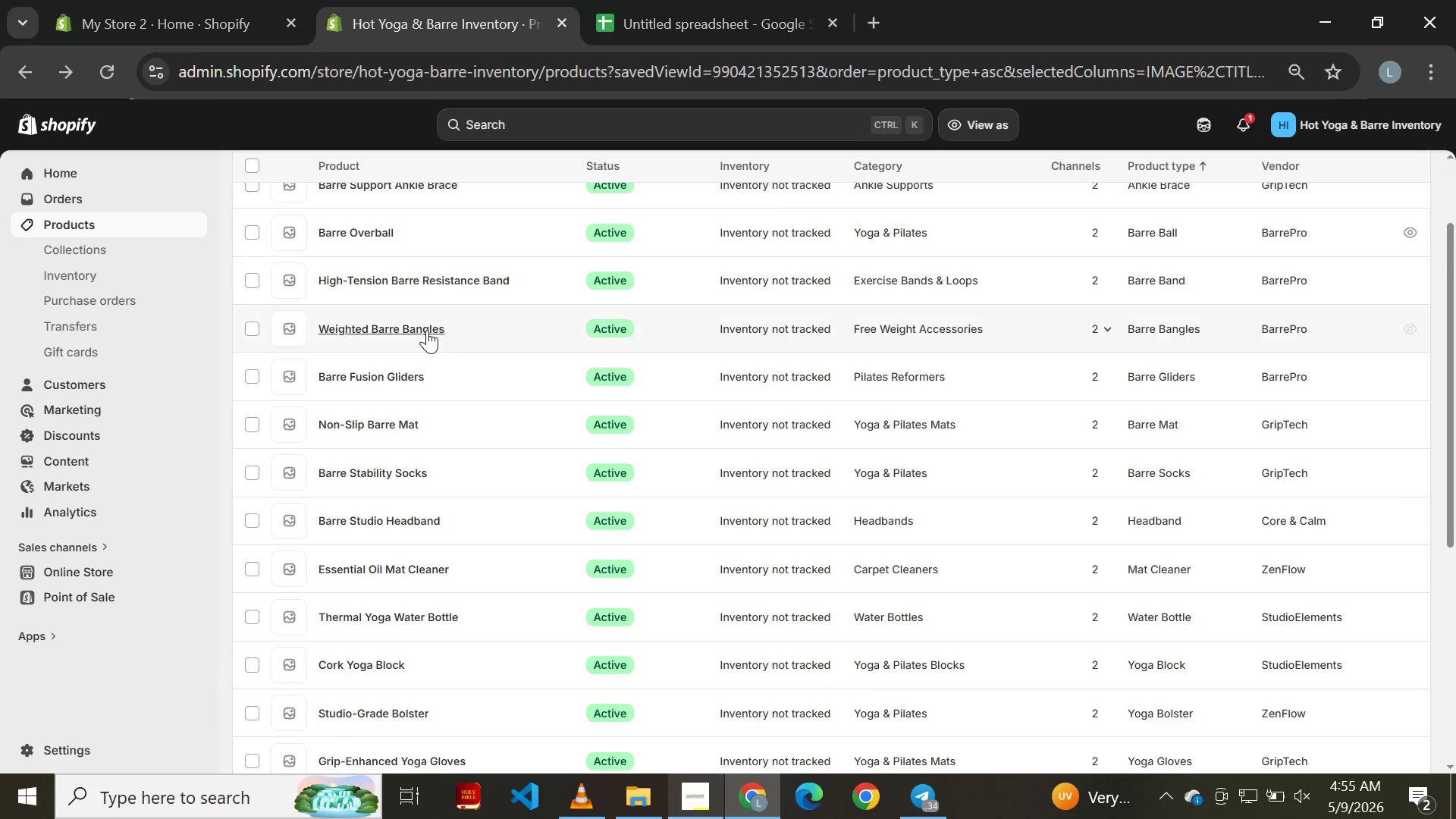 
scroll: coordinate [437, 348], scroll_direction: down, amount: 9.0
 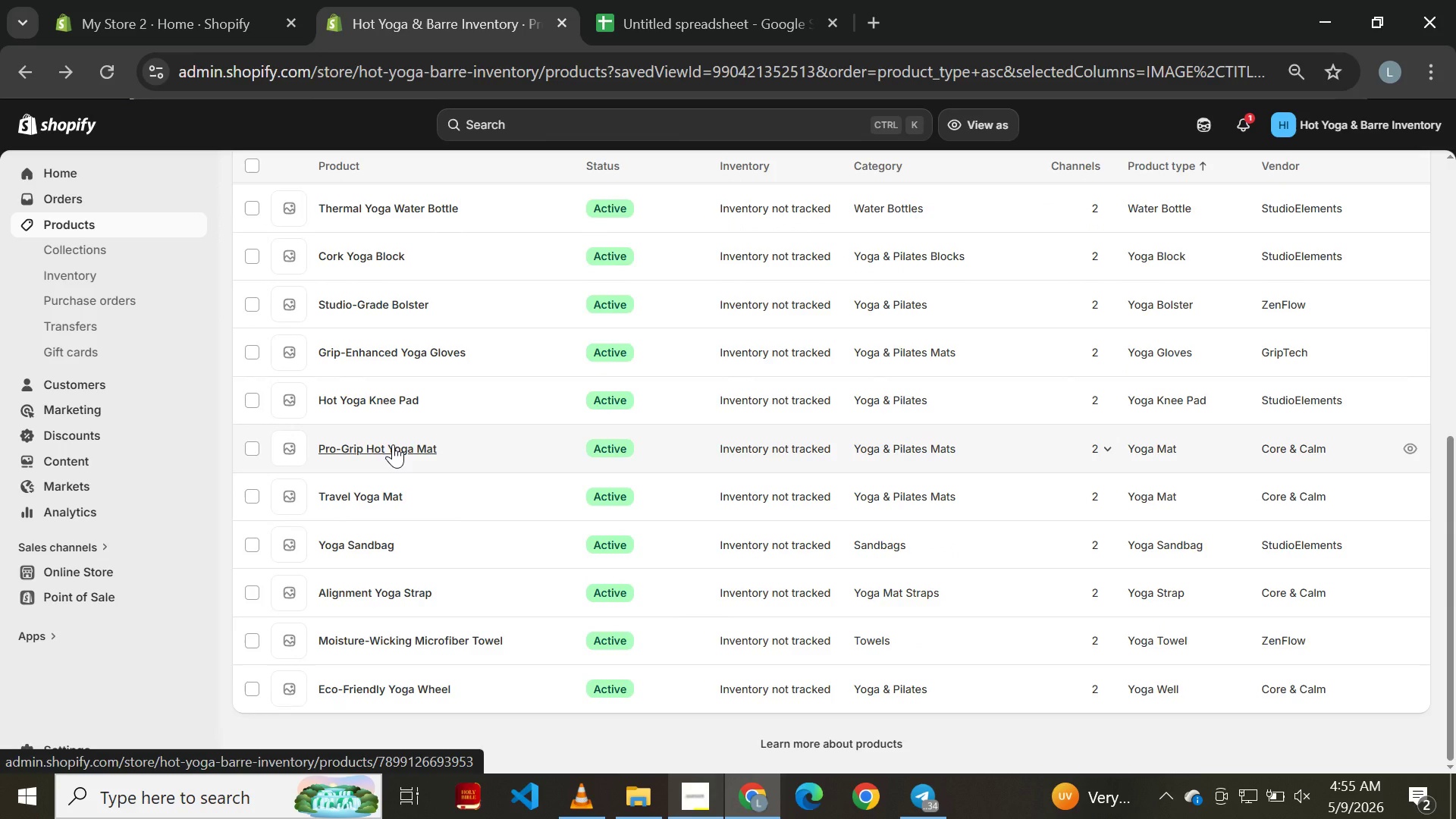 
wait(7.56)
 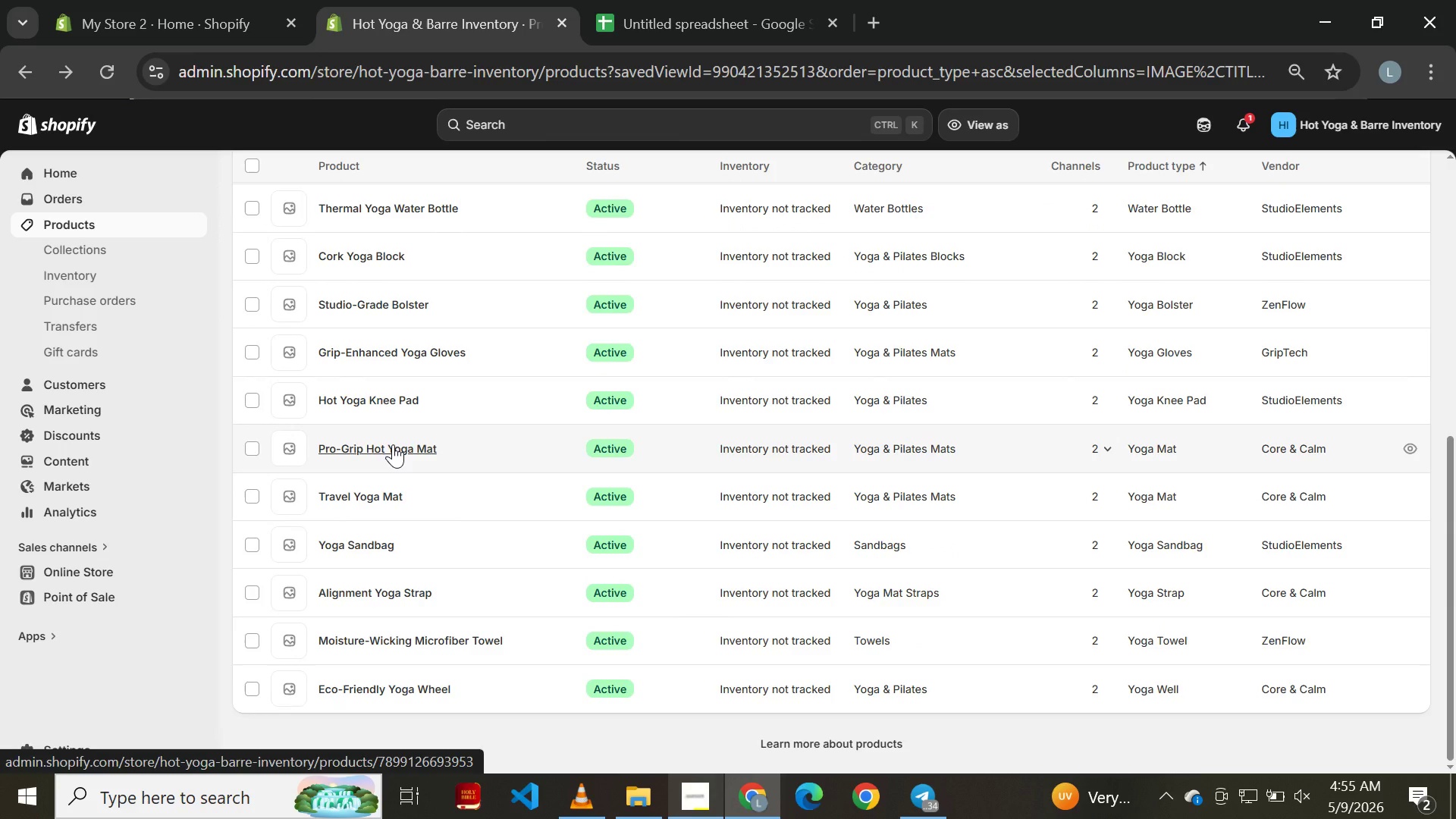 
left_click([393, 444])
 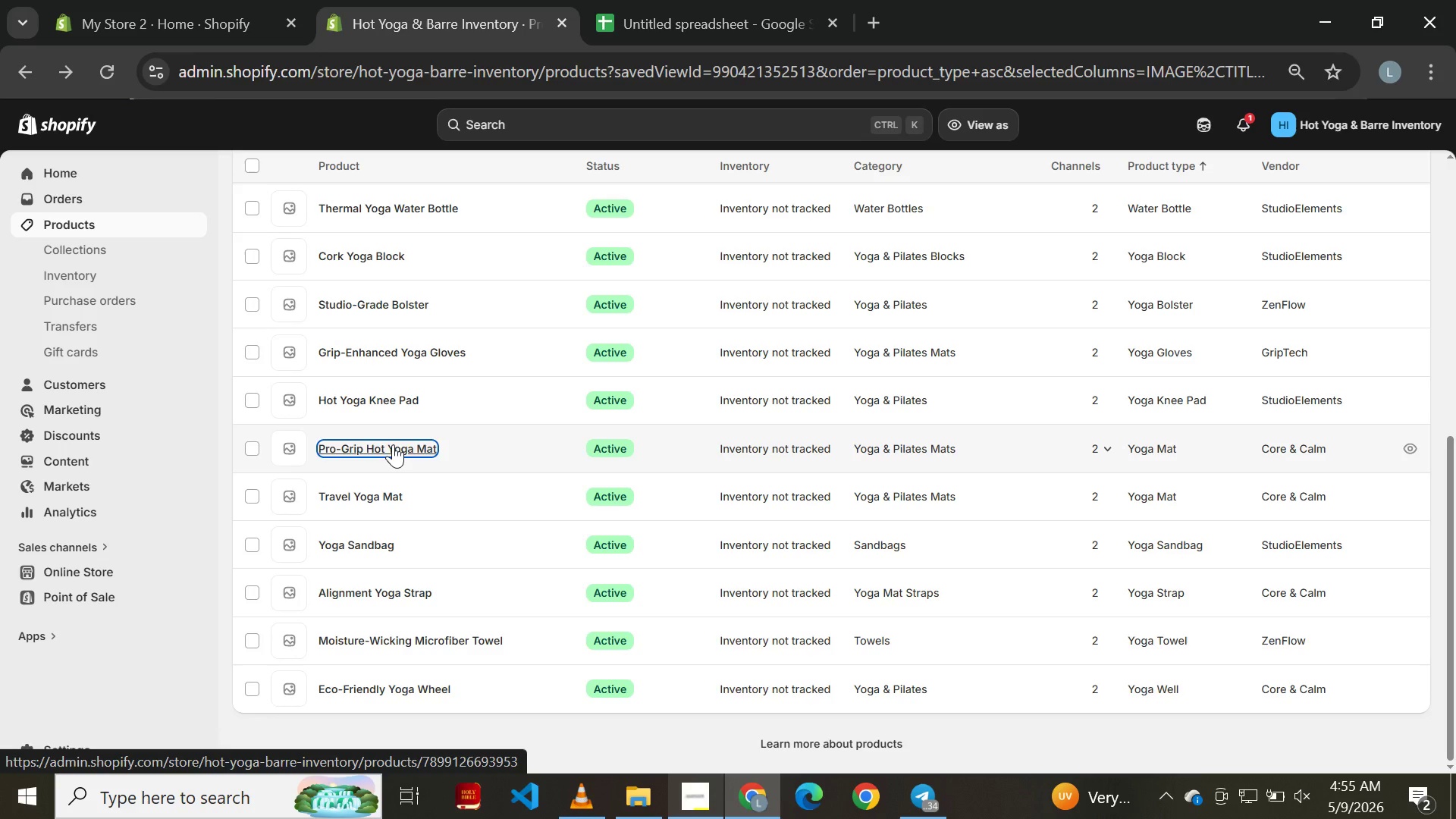 
double_click([393, 444])
 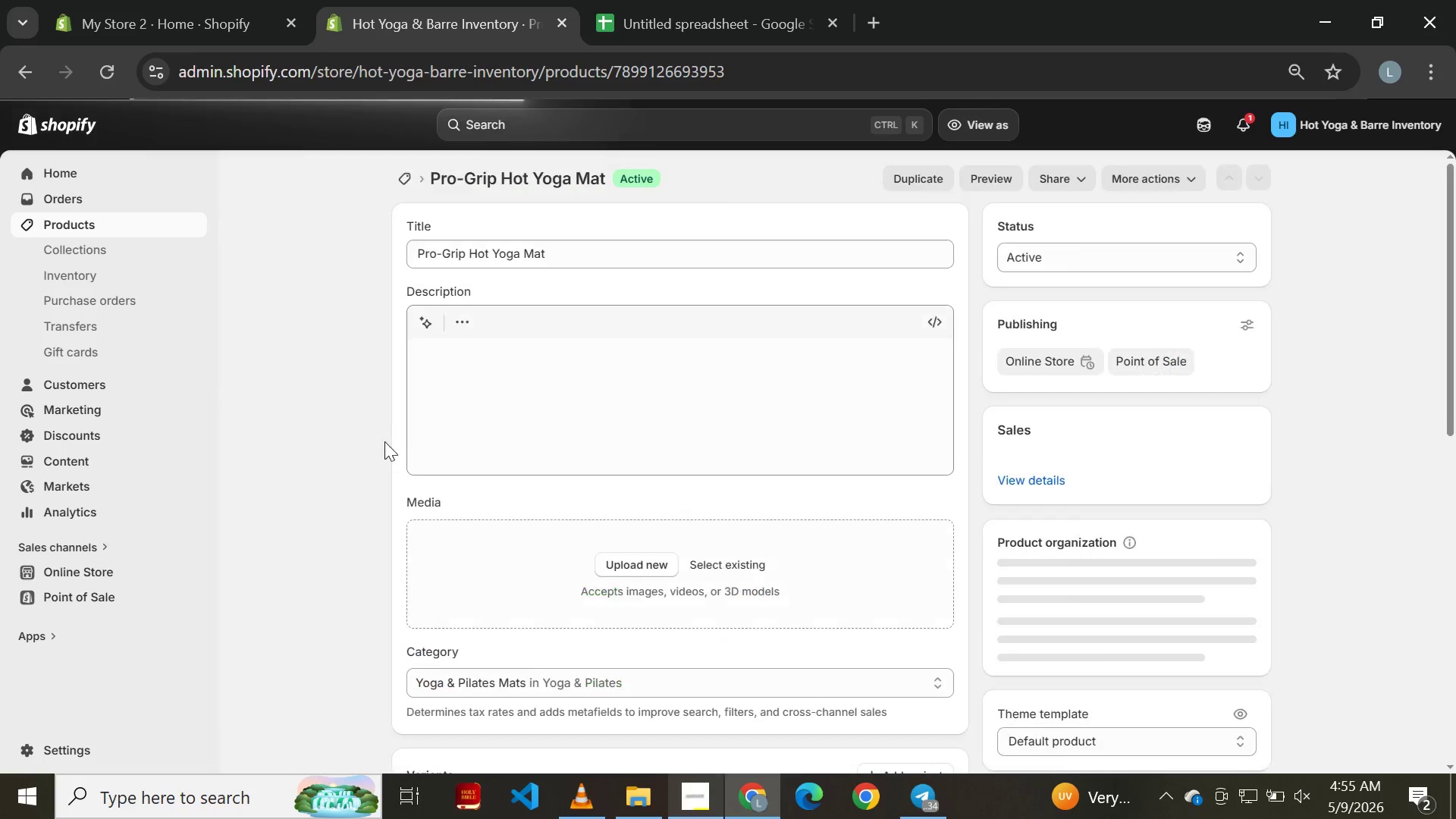 
scroll: coordinate [477, 447], scroll_direction: down, amount: 6.0
 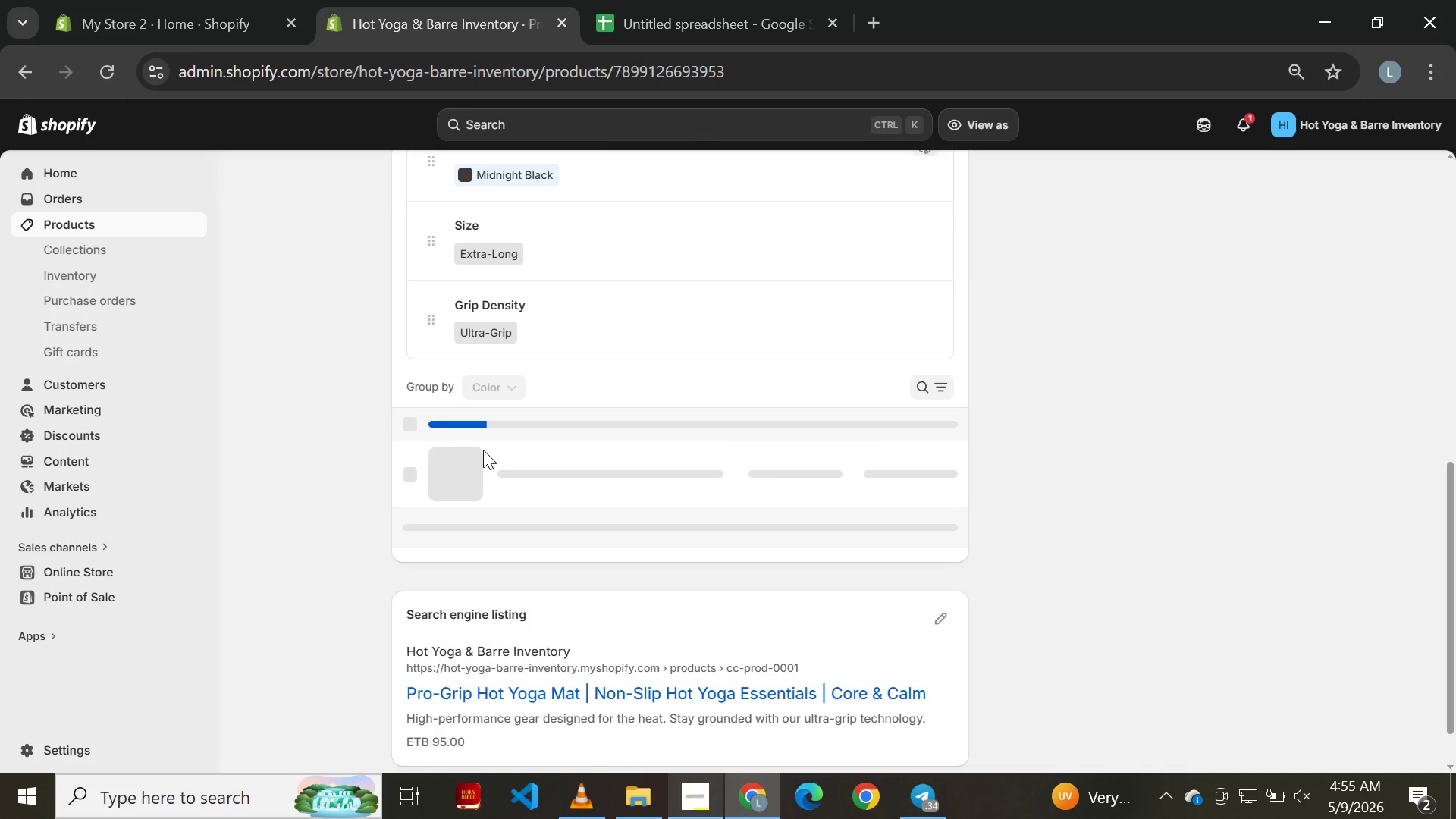 
scroll: coordinate [483, 450], scroll_direction: up, amount: 6.0
 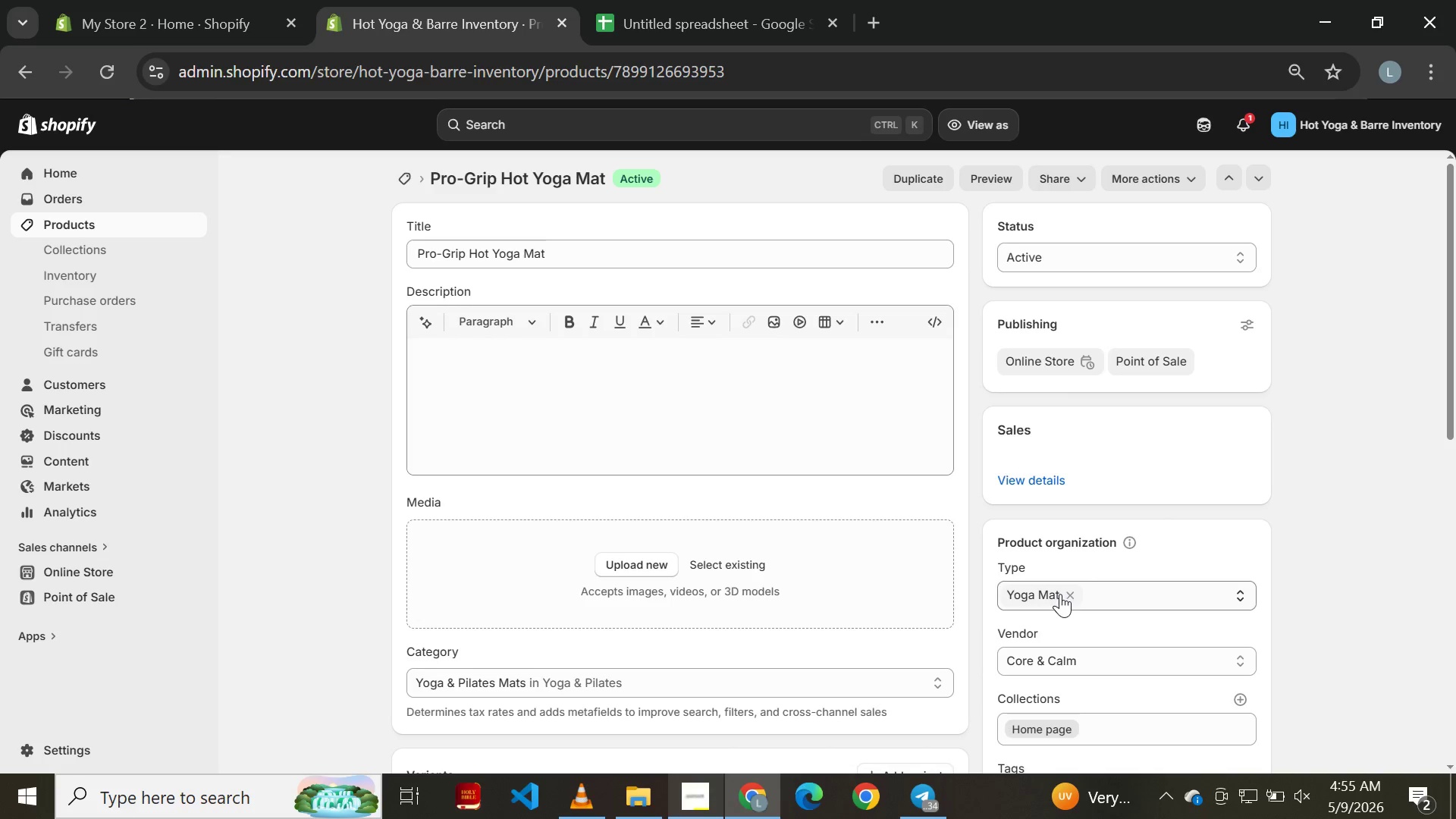 
left_click([1071, 595])
 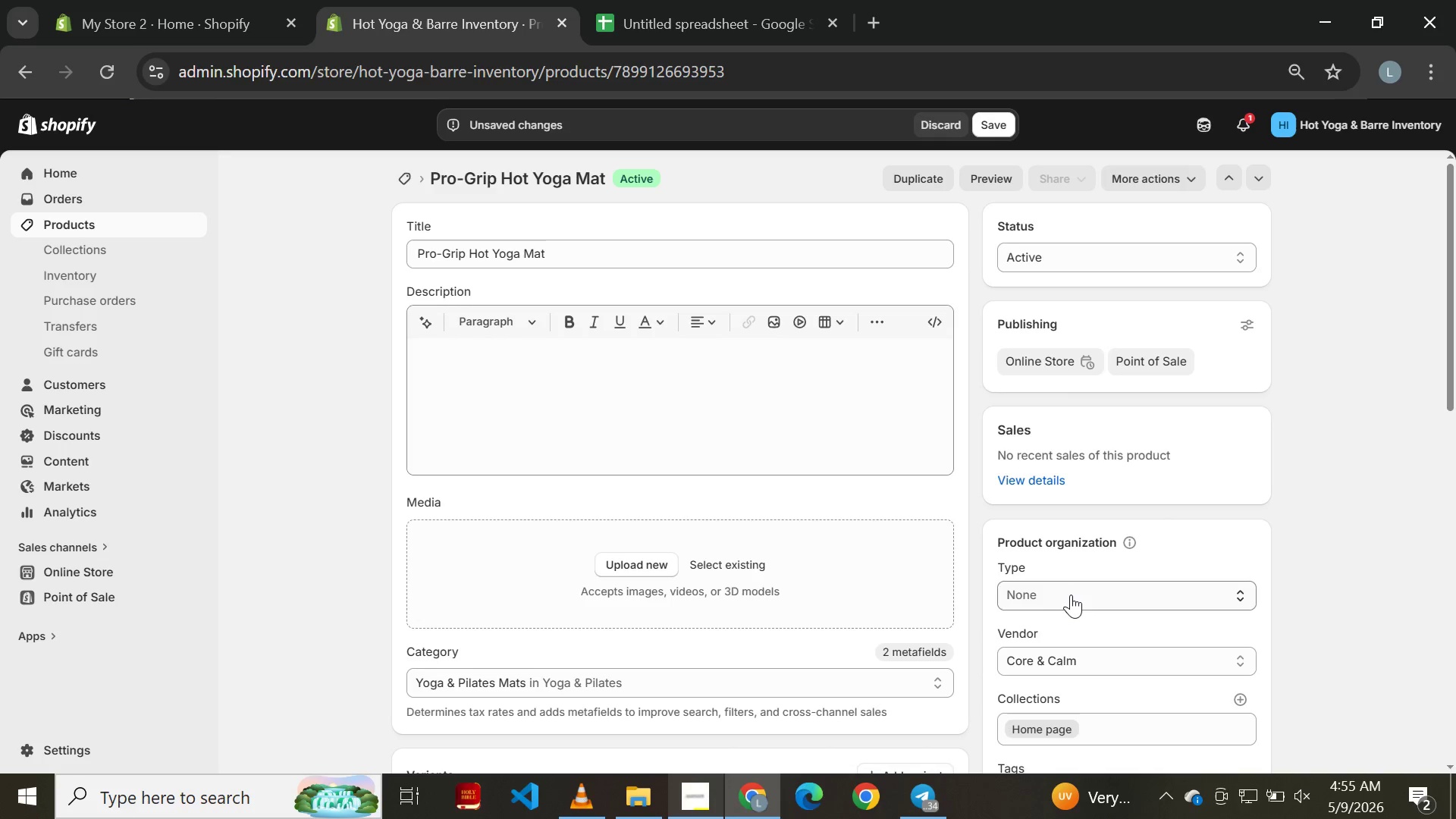 
left_click([1071, 590])
 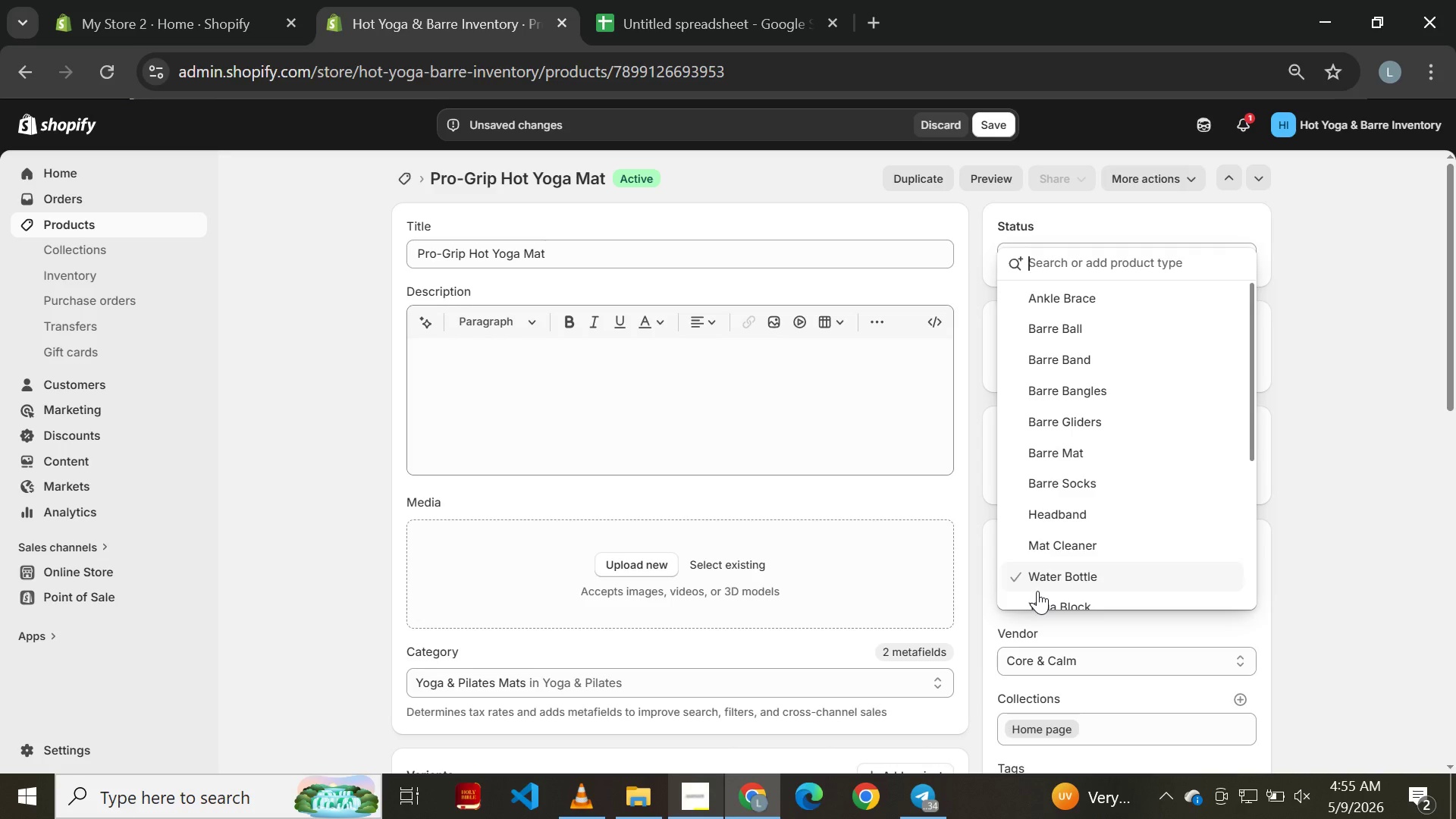 
type(hot Yoga Essensi)
key(Backspace)
key(Backspace)
type(tials)
 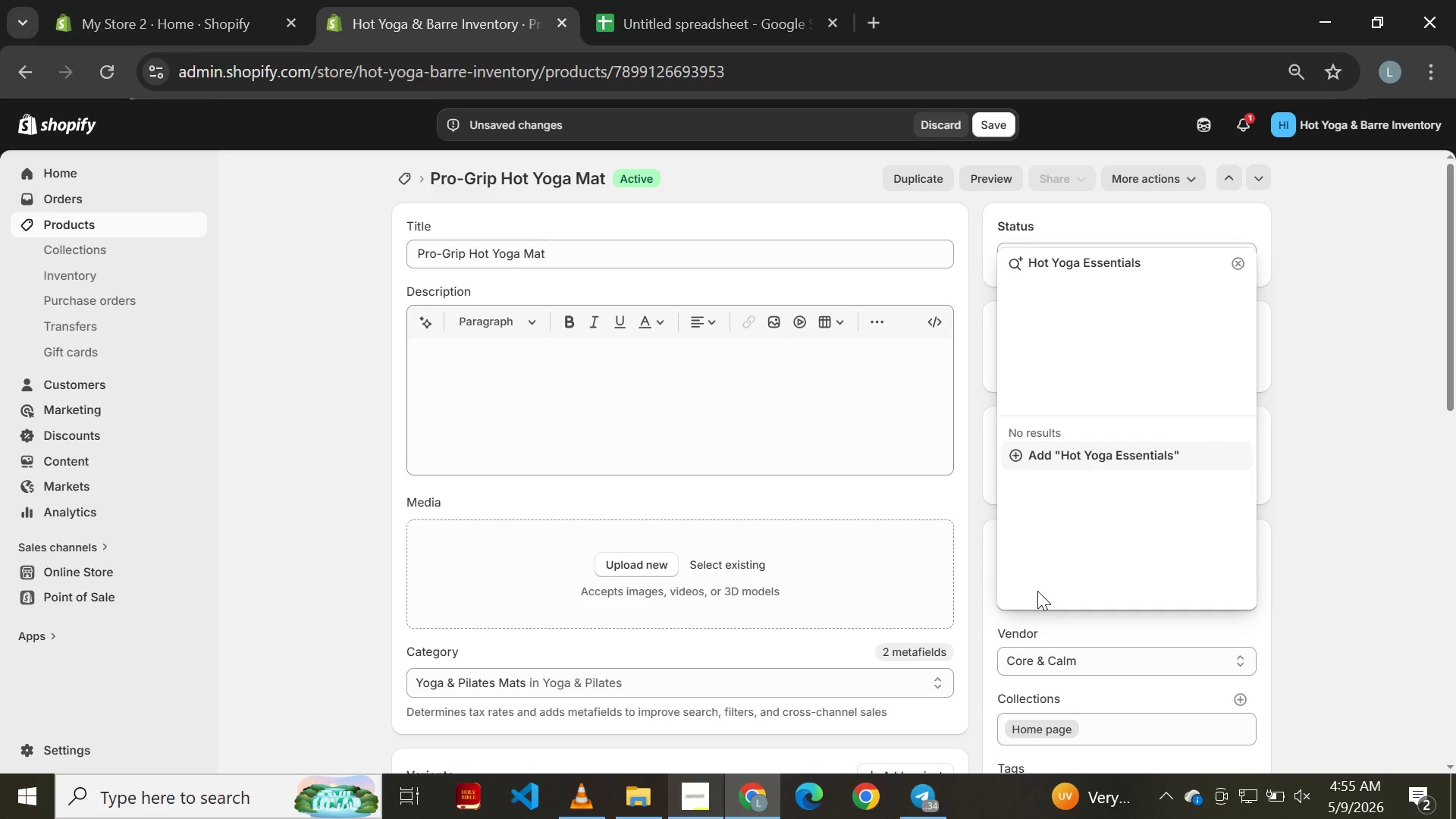 
hold_key(key=CapsLock, duration=0.31)
 